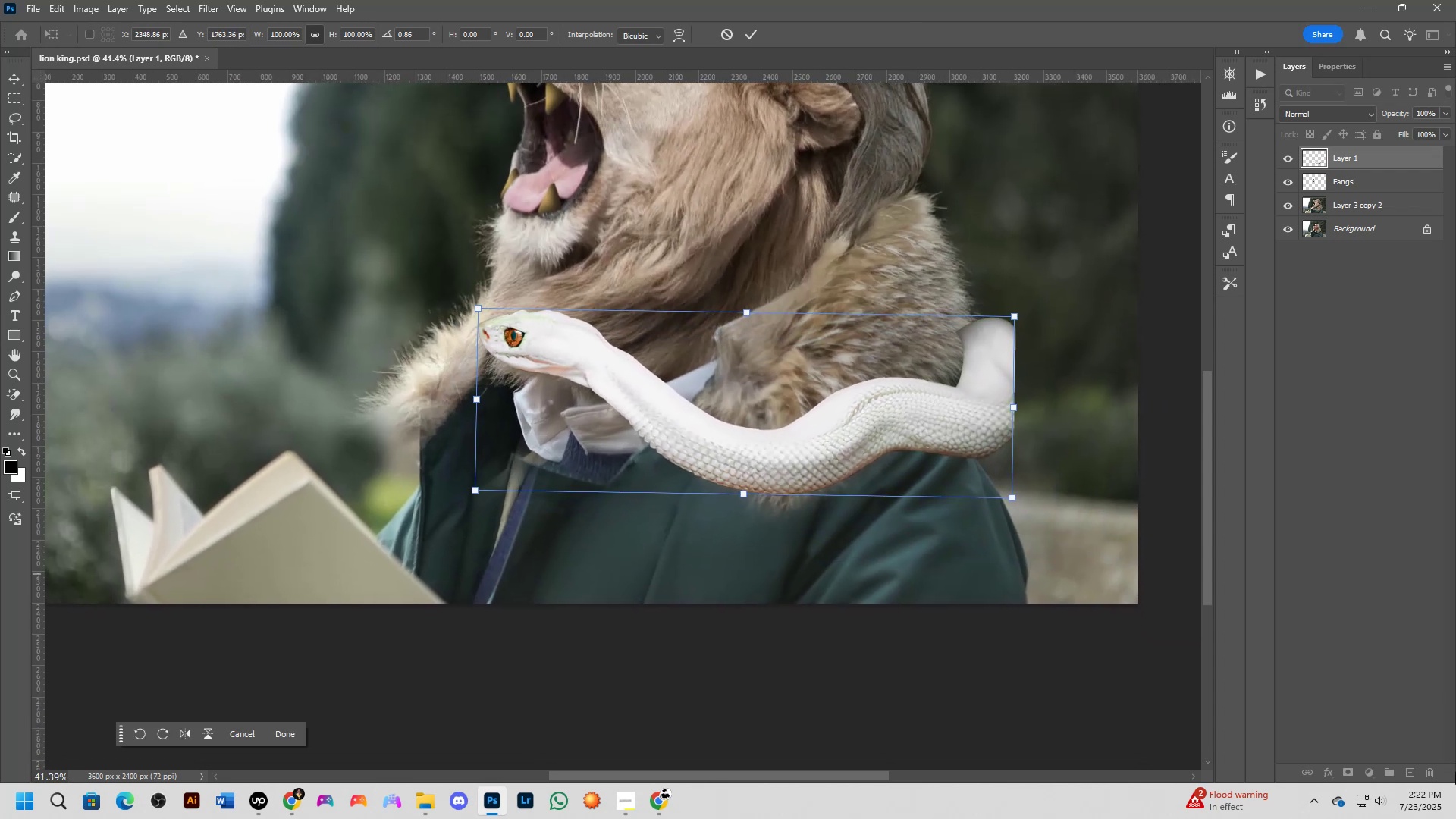 
left_click_drag(start_coordinate=[940, 407], to_coordinate=[928, 394])
 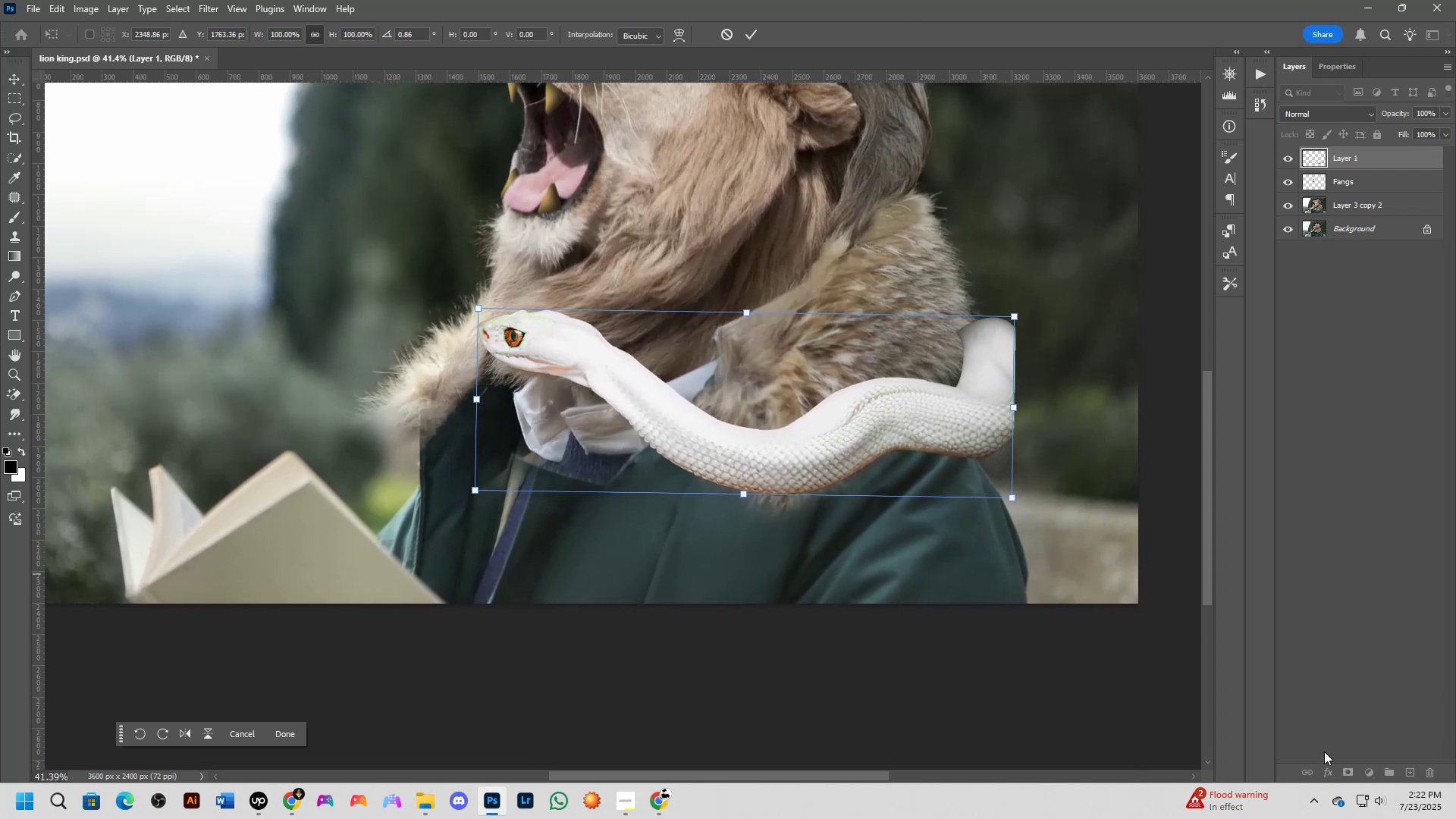 
key(NumpadEnter)
 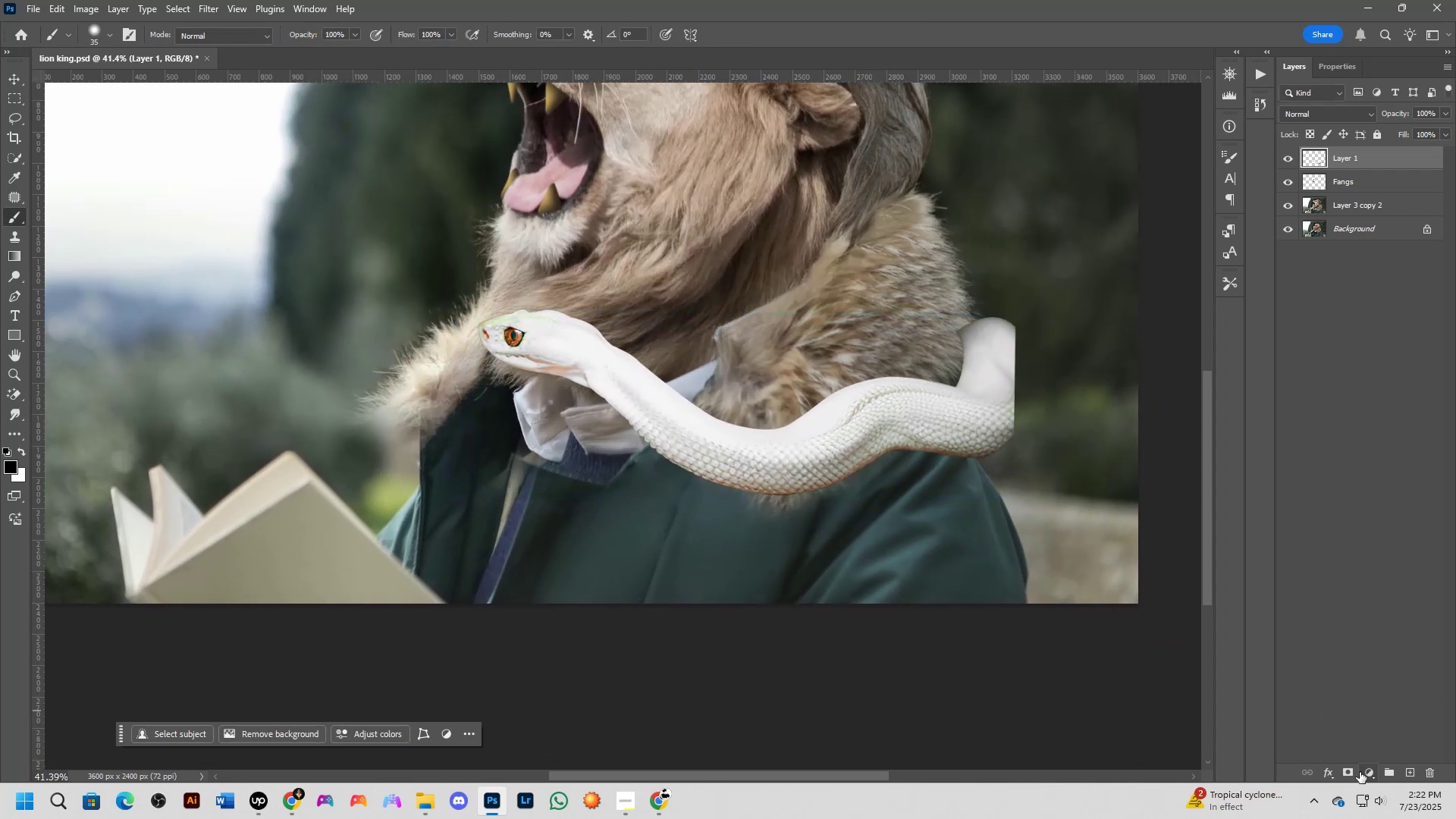 
left_click([1346, 772])
 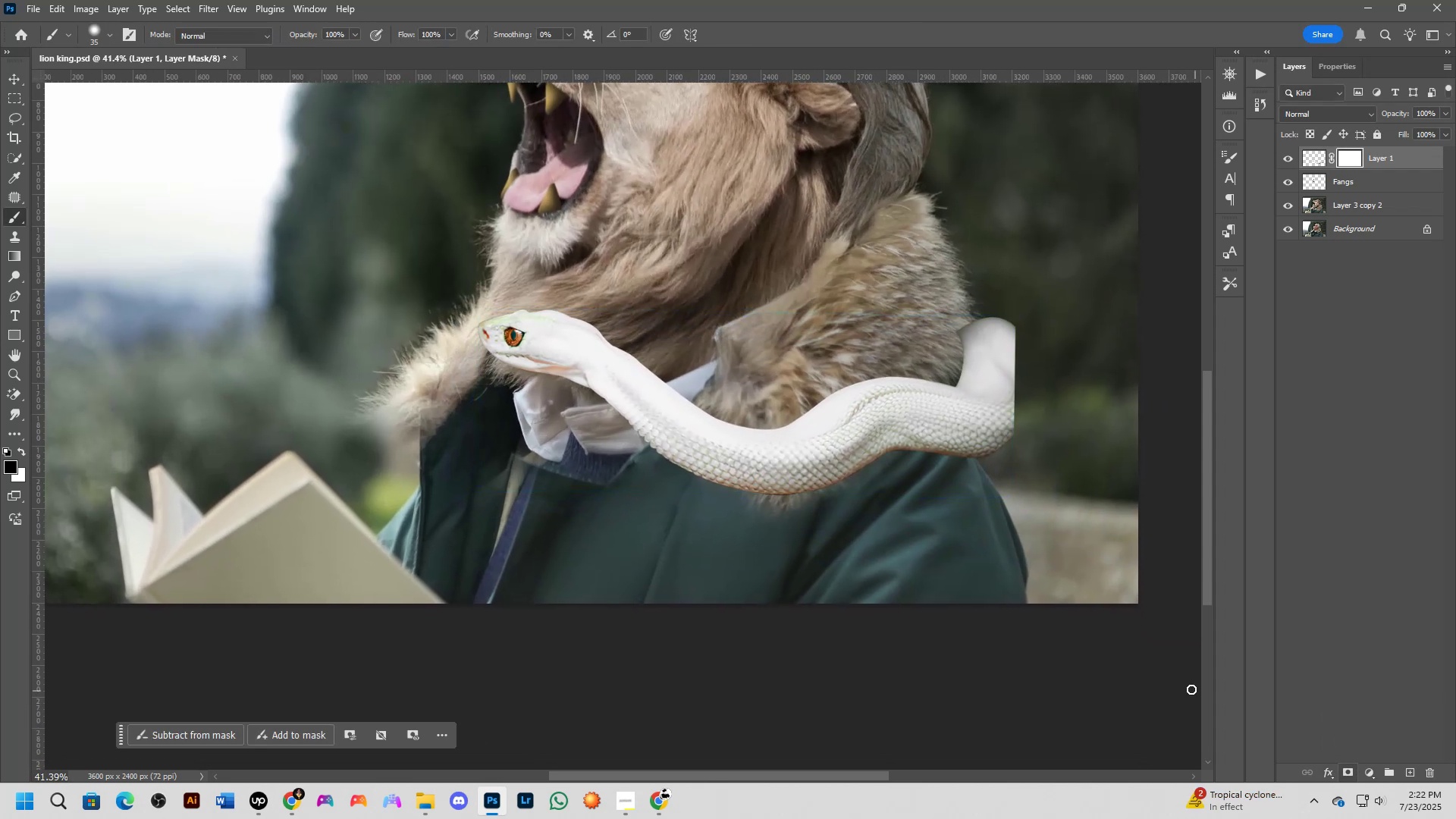 
key(B)
 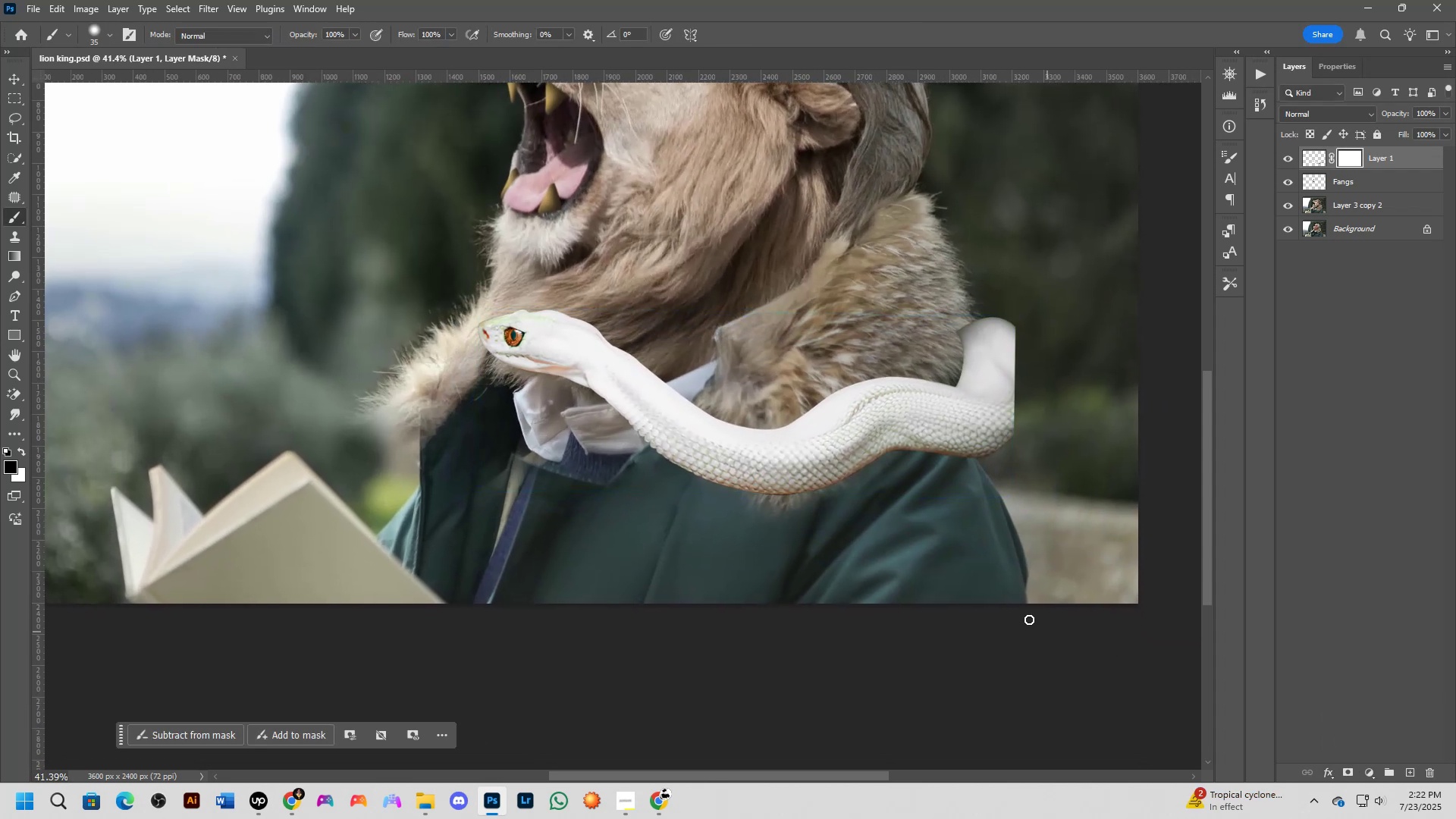 
scroll: coordinate [964, 489], scroll_direction: up, amount: 4.0
 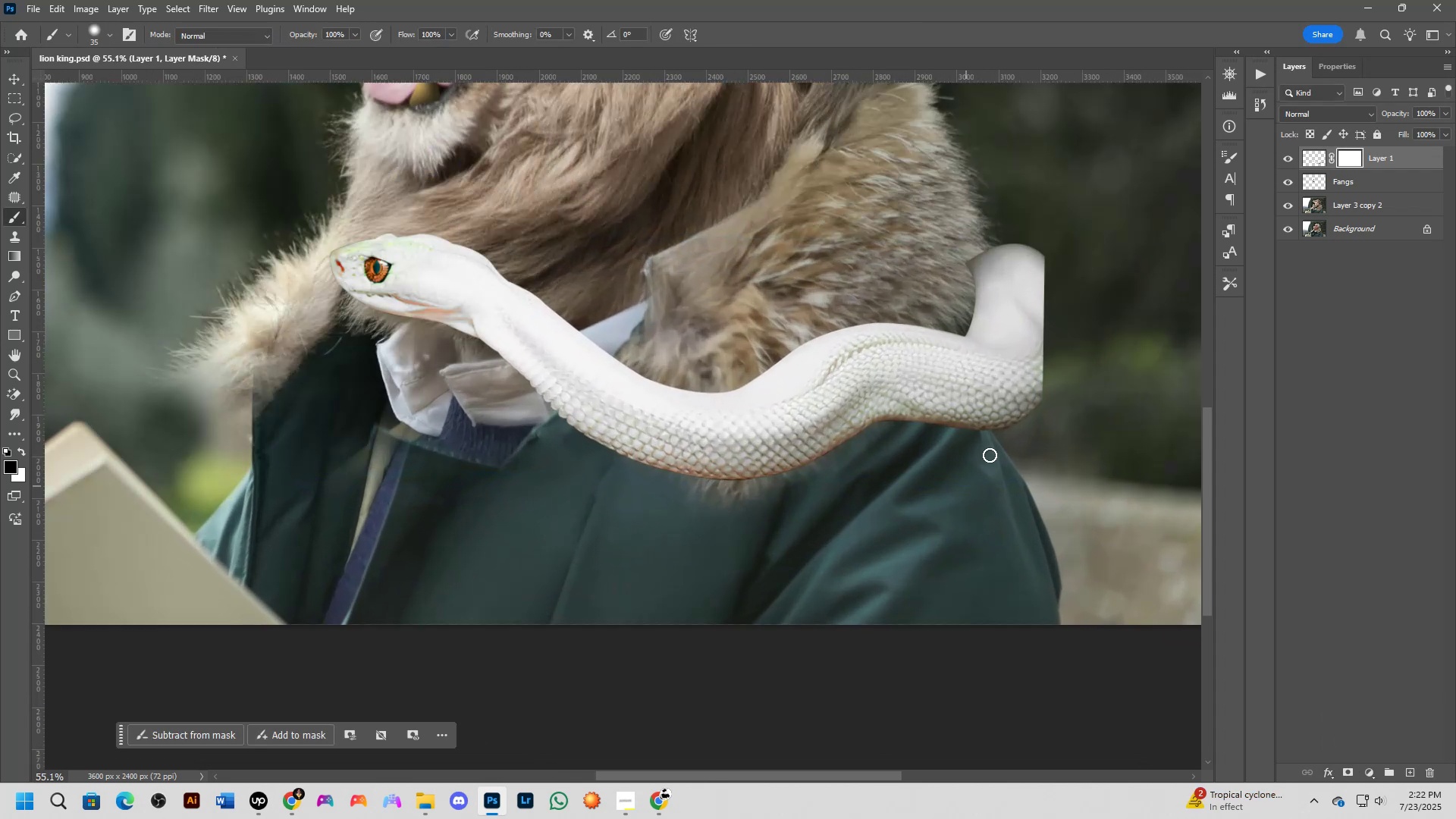 
hold_key(key=AltLeft, duration=0.72)
 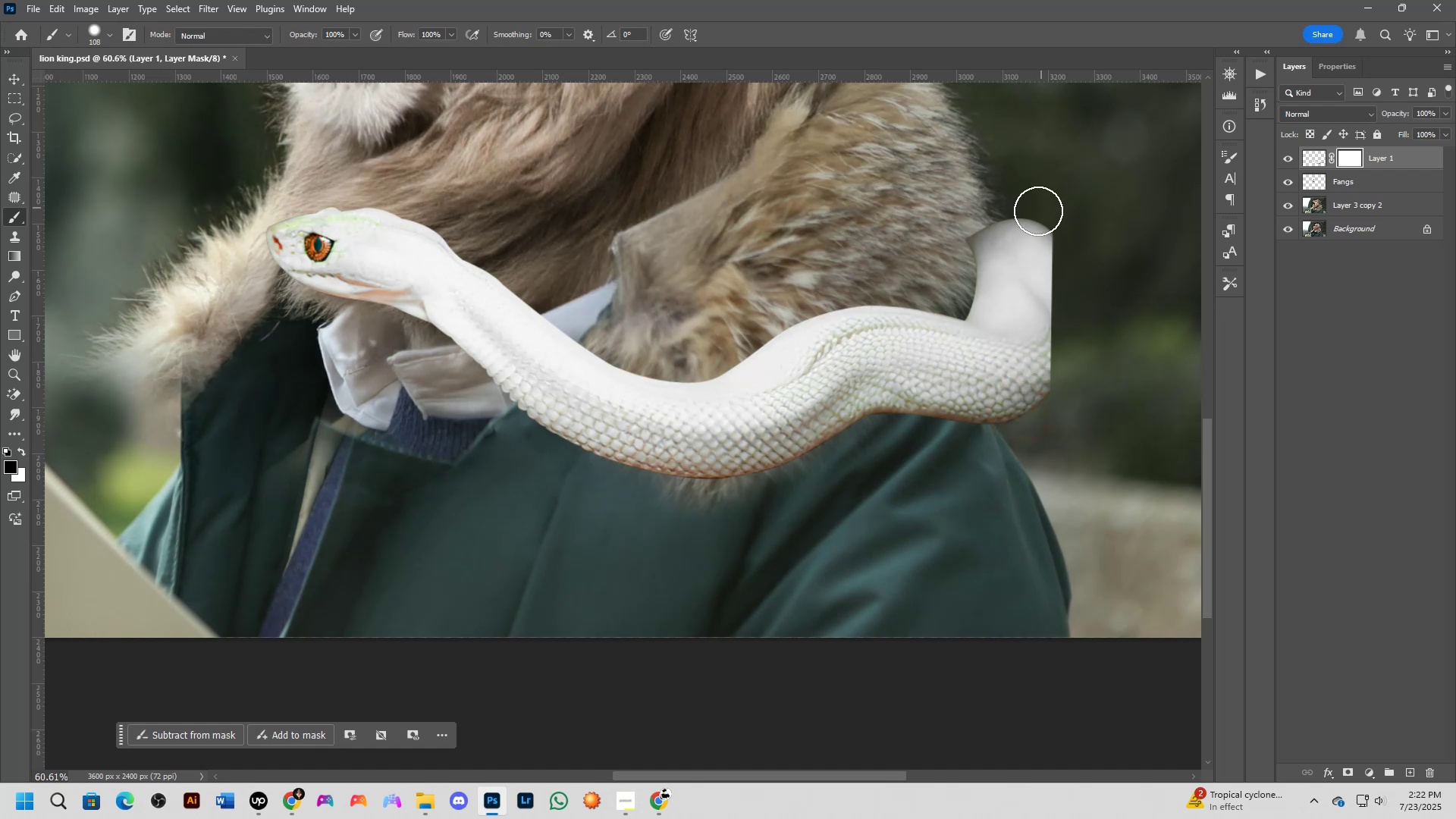 
left_click_drag(start_coordinate=[1035, 215], to_coordinate=[990, 449])
 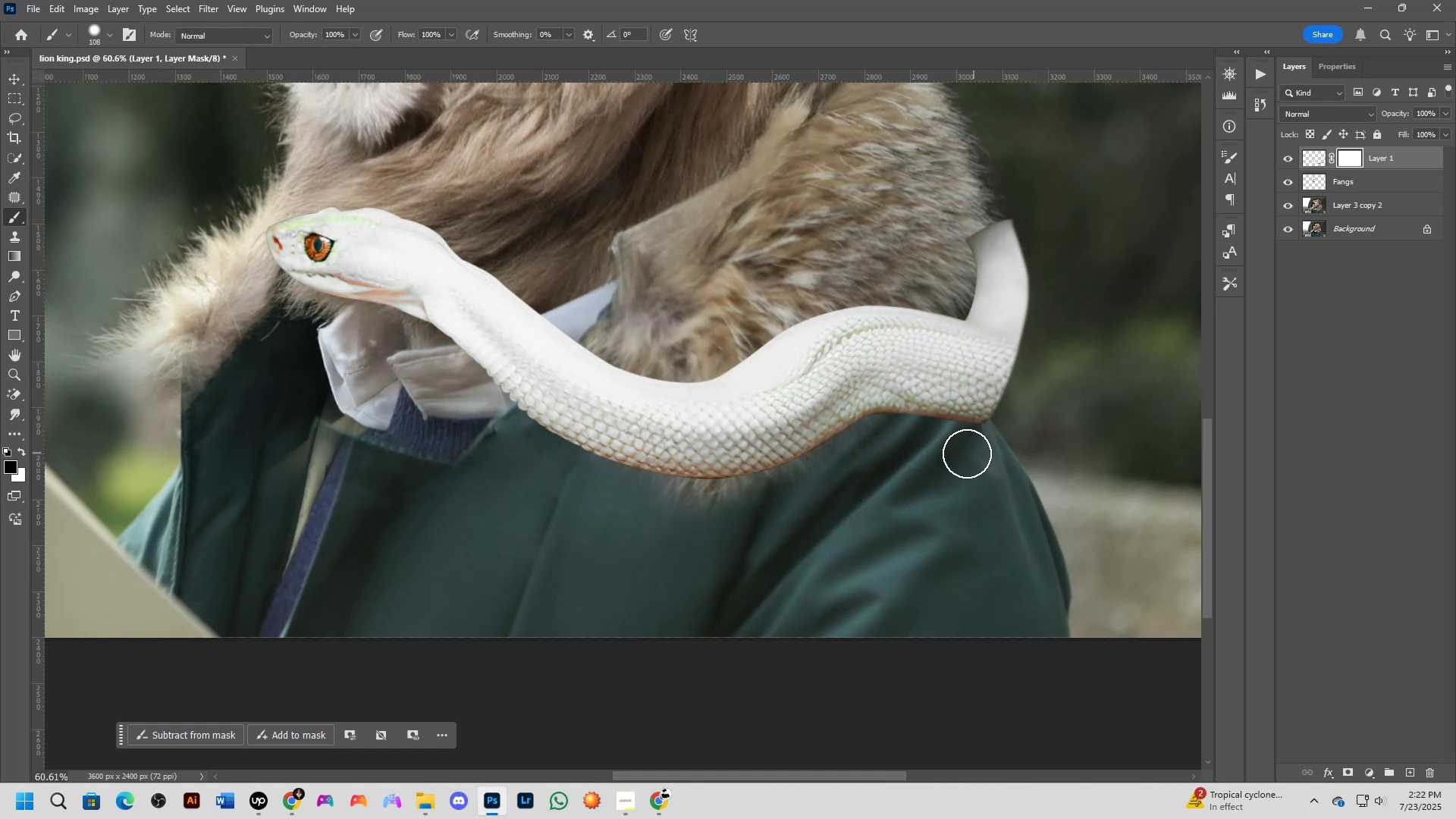 
left_click_drag(start_coordinate=[946, 451], to_coordinate=[1036, 188])
 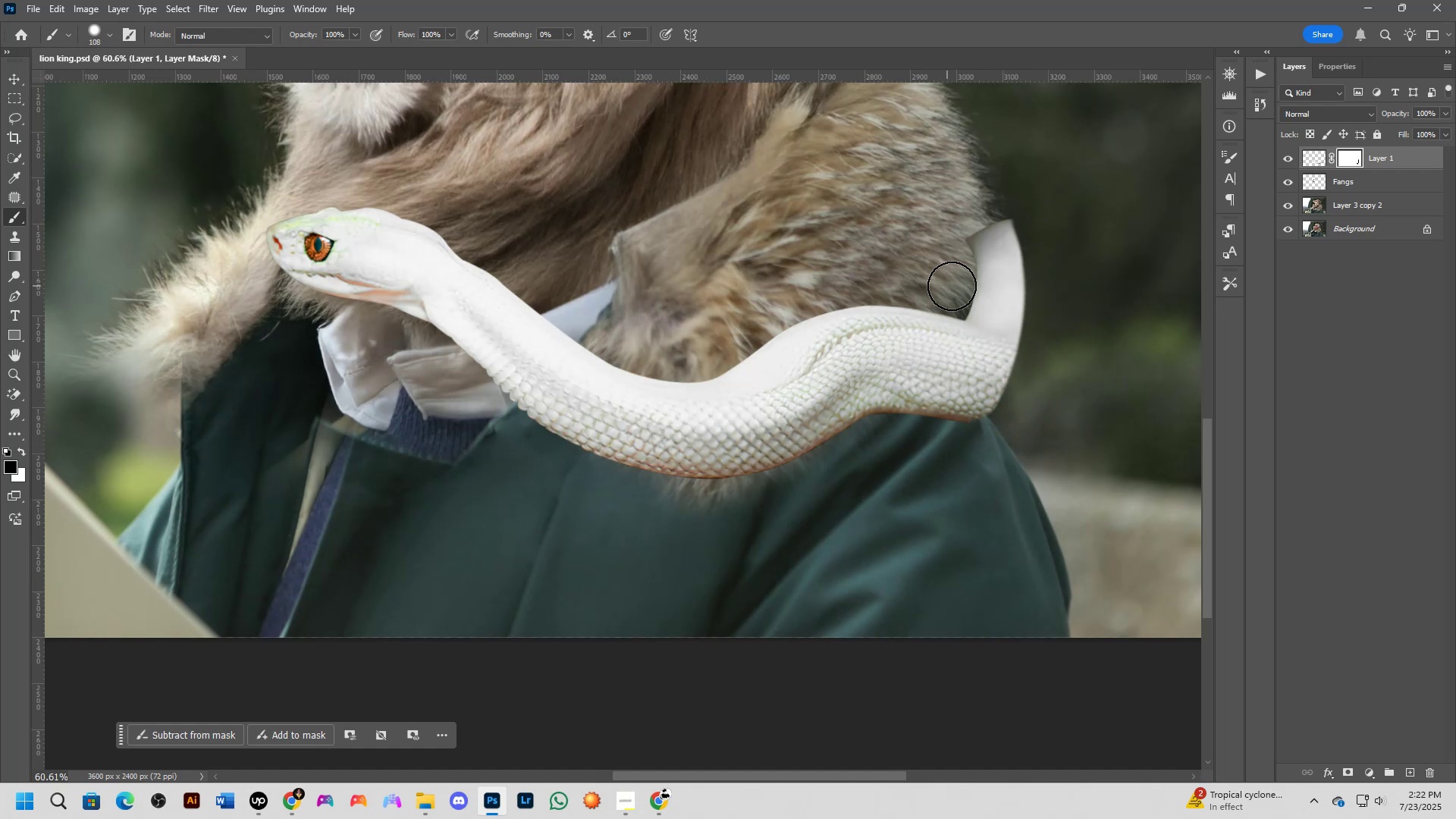 
left_click_drag(start_coordinate=[961, 293], to_coordinate=[963, 199])
 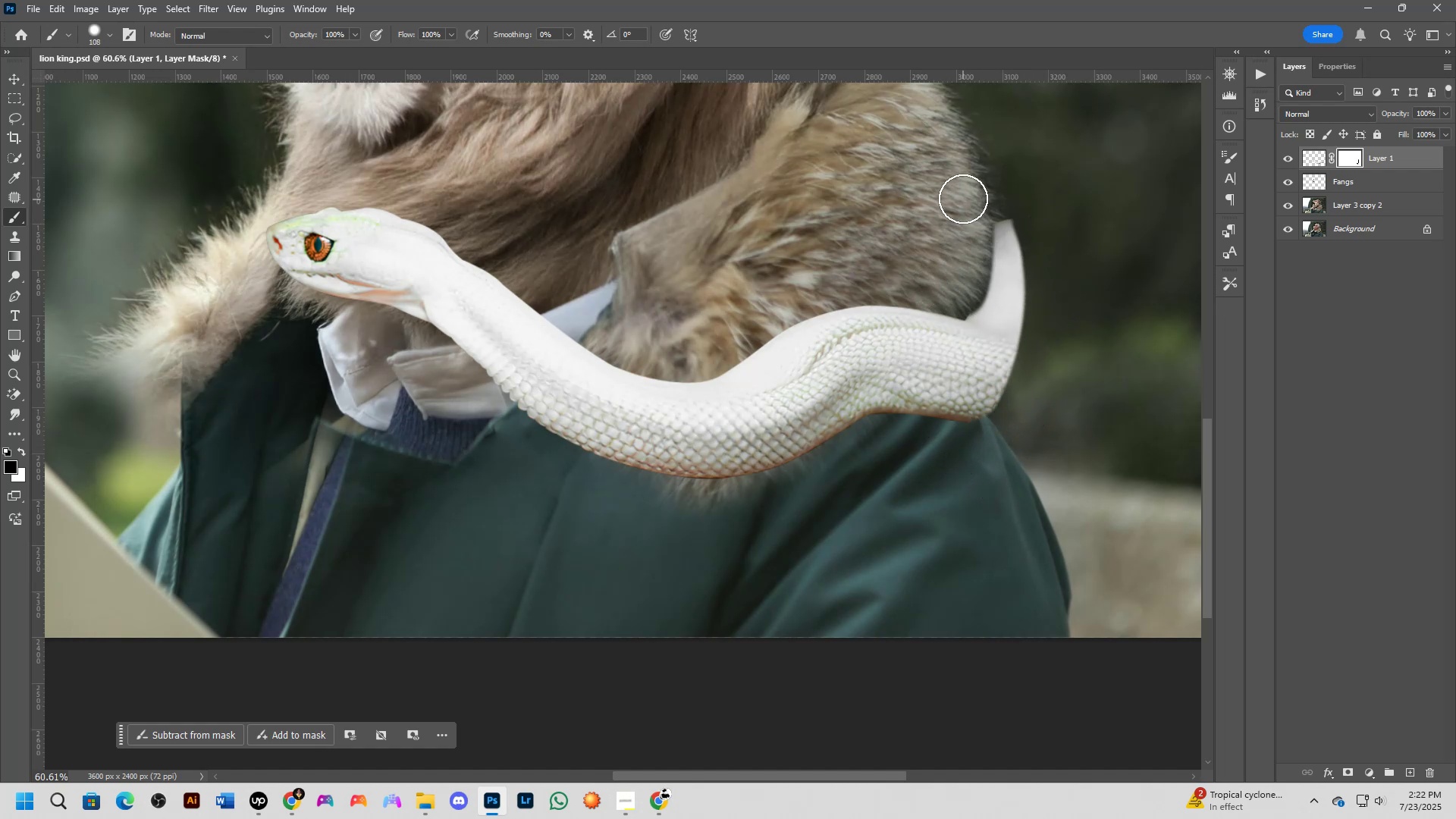 
scroll: coordinate [971, 320], scroll_direction: down, amount: 9.0
 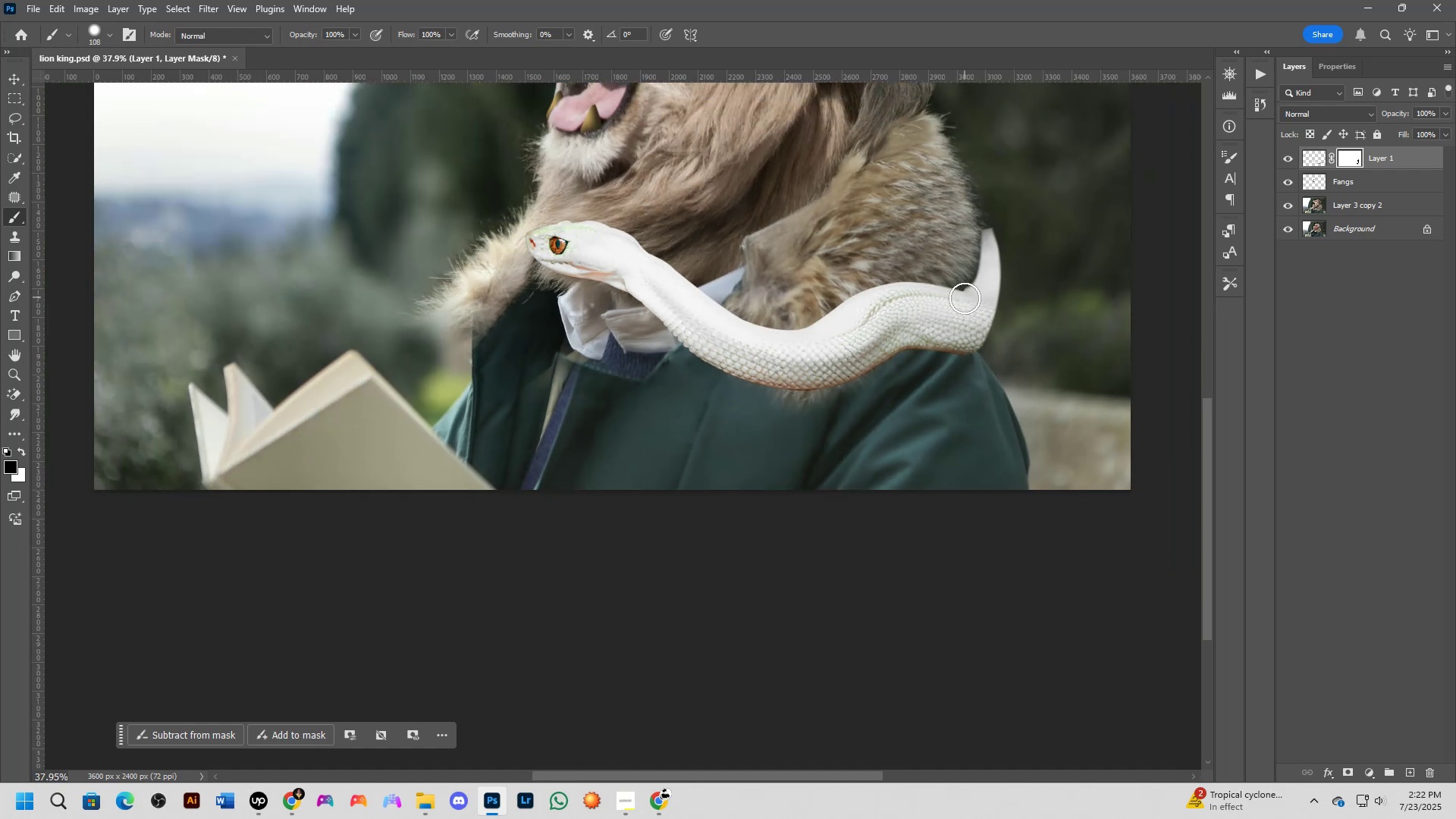 
hold_key(key=Space, duration=0.7)
 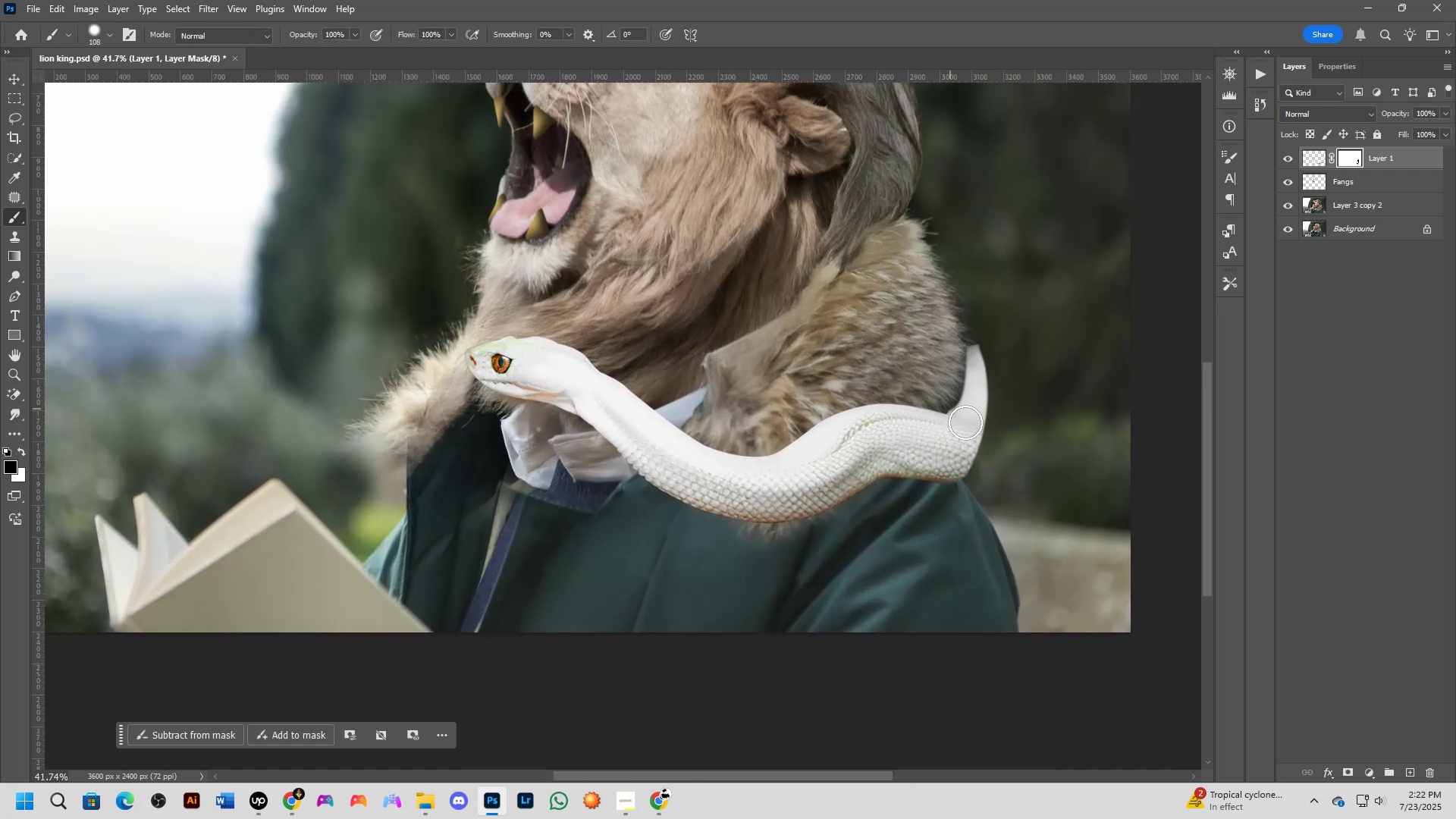 
left_click_drag(start_coordinate=[981, 346], to_coordinate=[963, 459])
 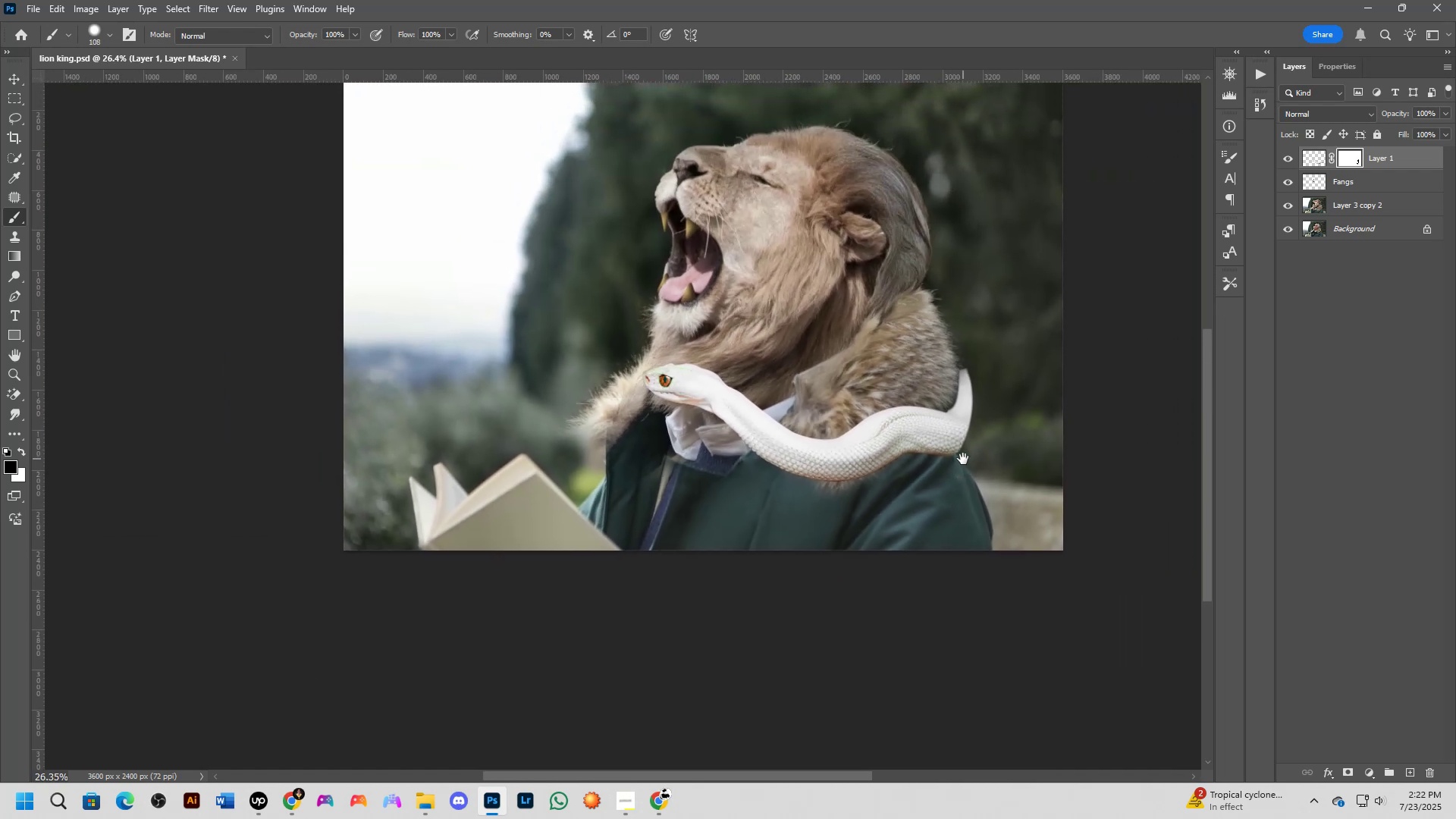 
scroll: coordinate [927, 418], scroll_direction: up, amount: 10.0
 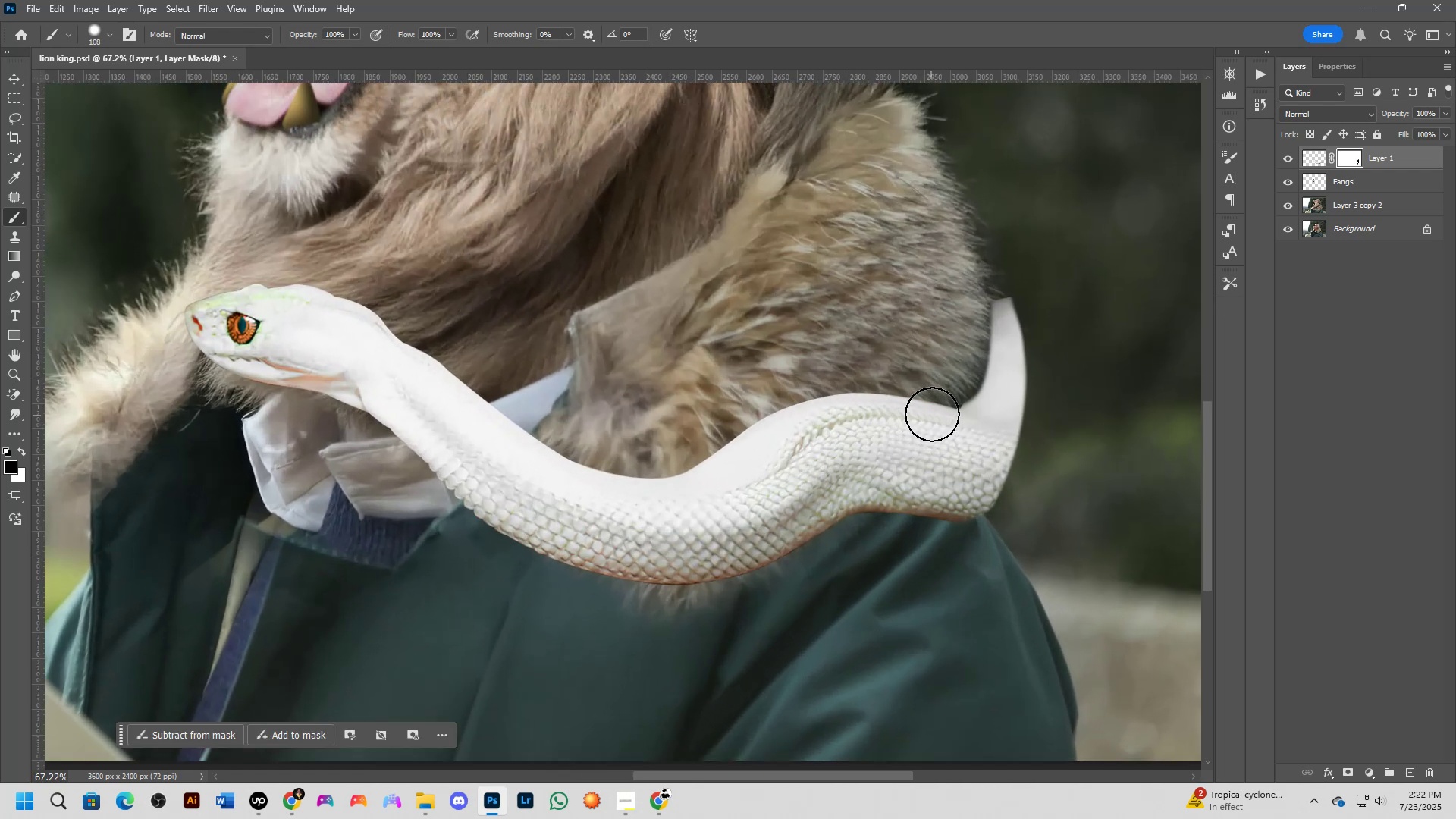 
key(Alt+AltLeft)
 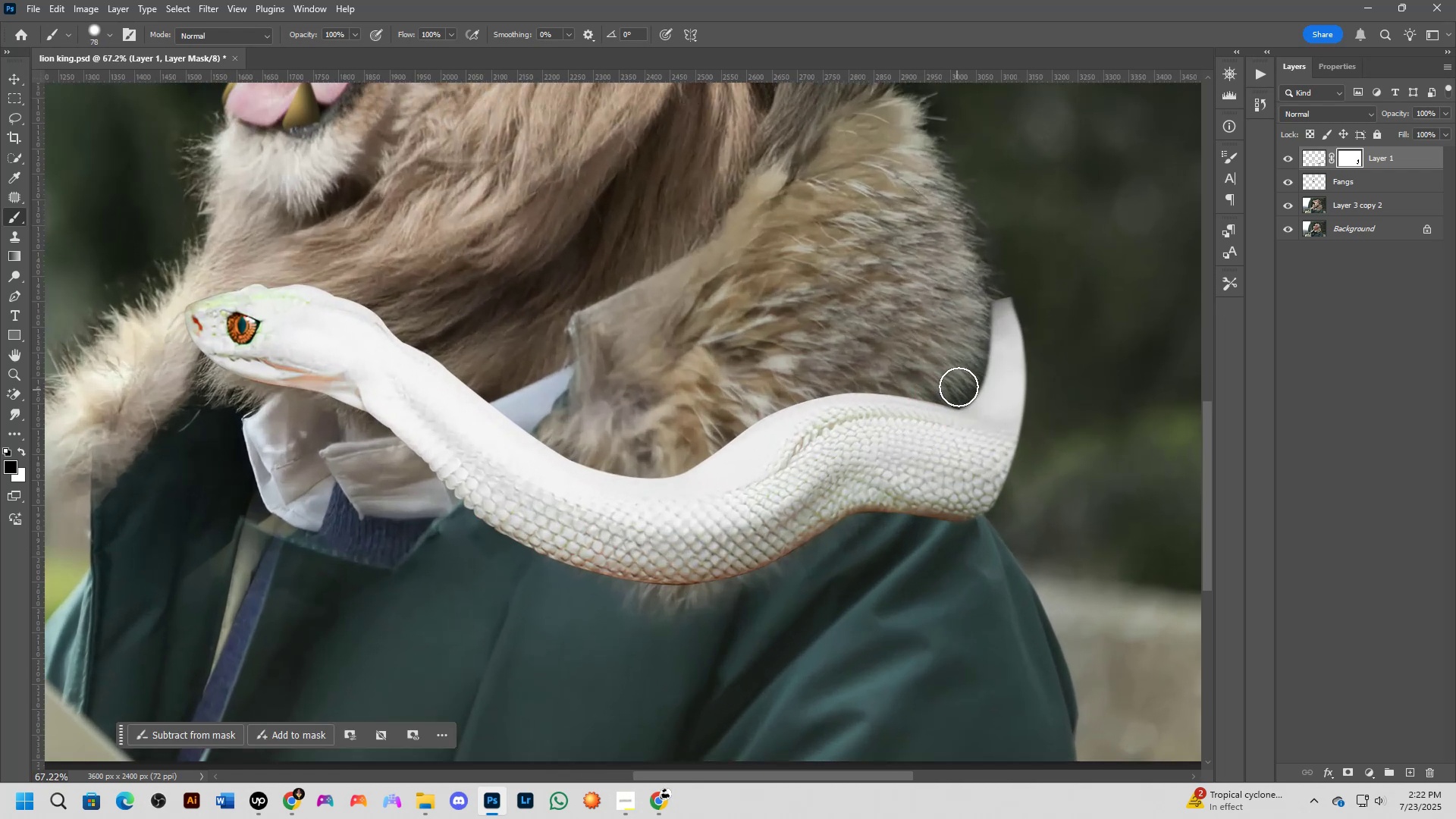 
left_click_drag(start_coordinate=[959, 390], to_coordinate=[974, 250])
 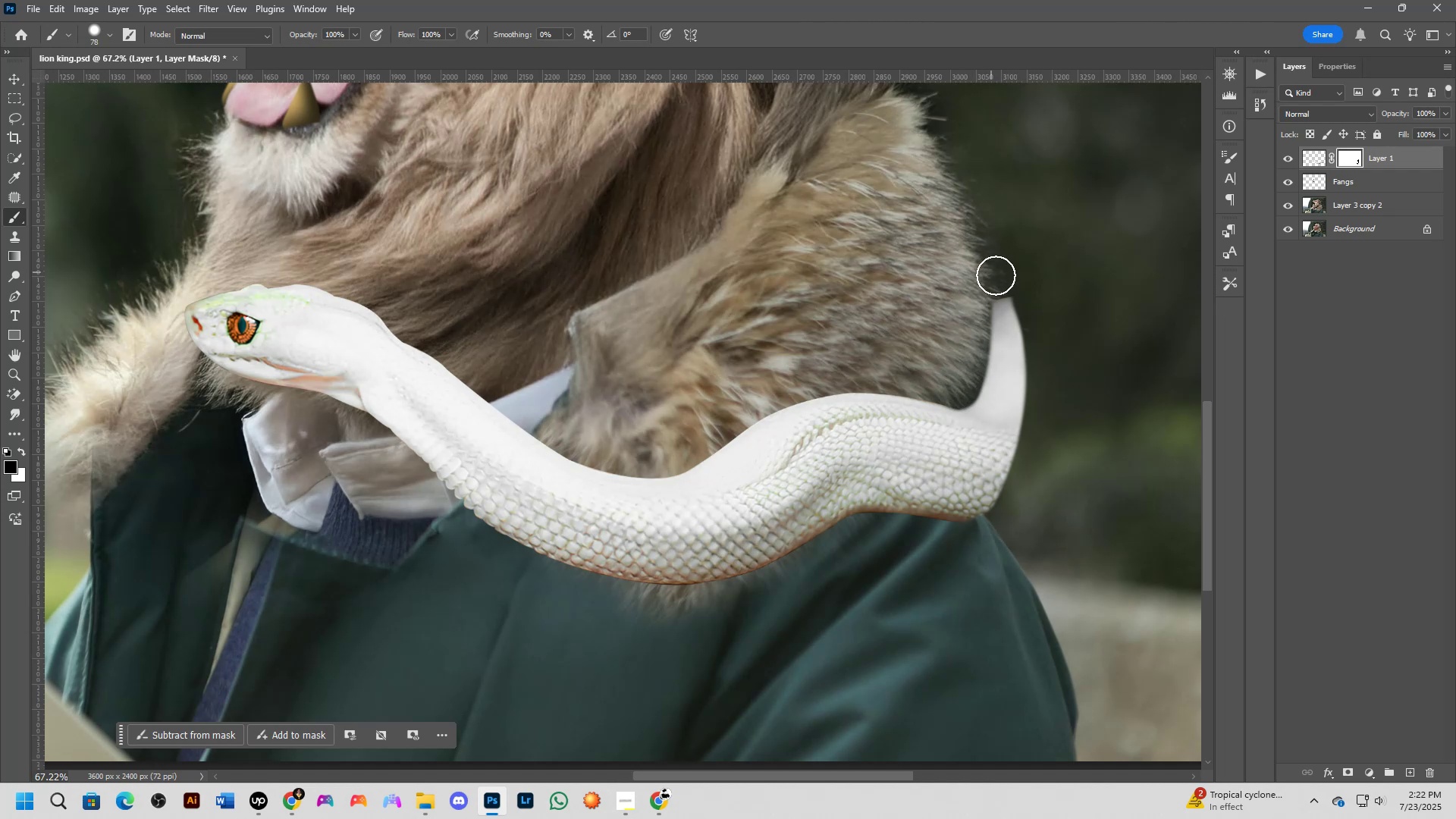 
scroll: coordinate [1017, 432], scroll_direction: down, amount: 7.0
 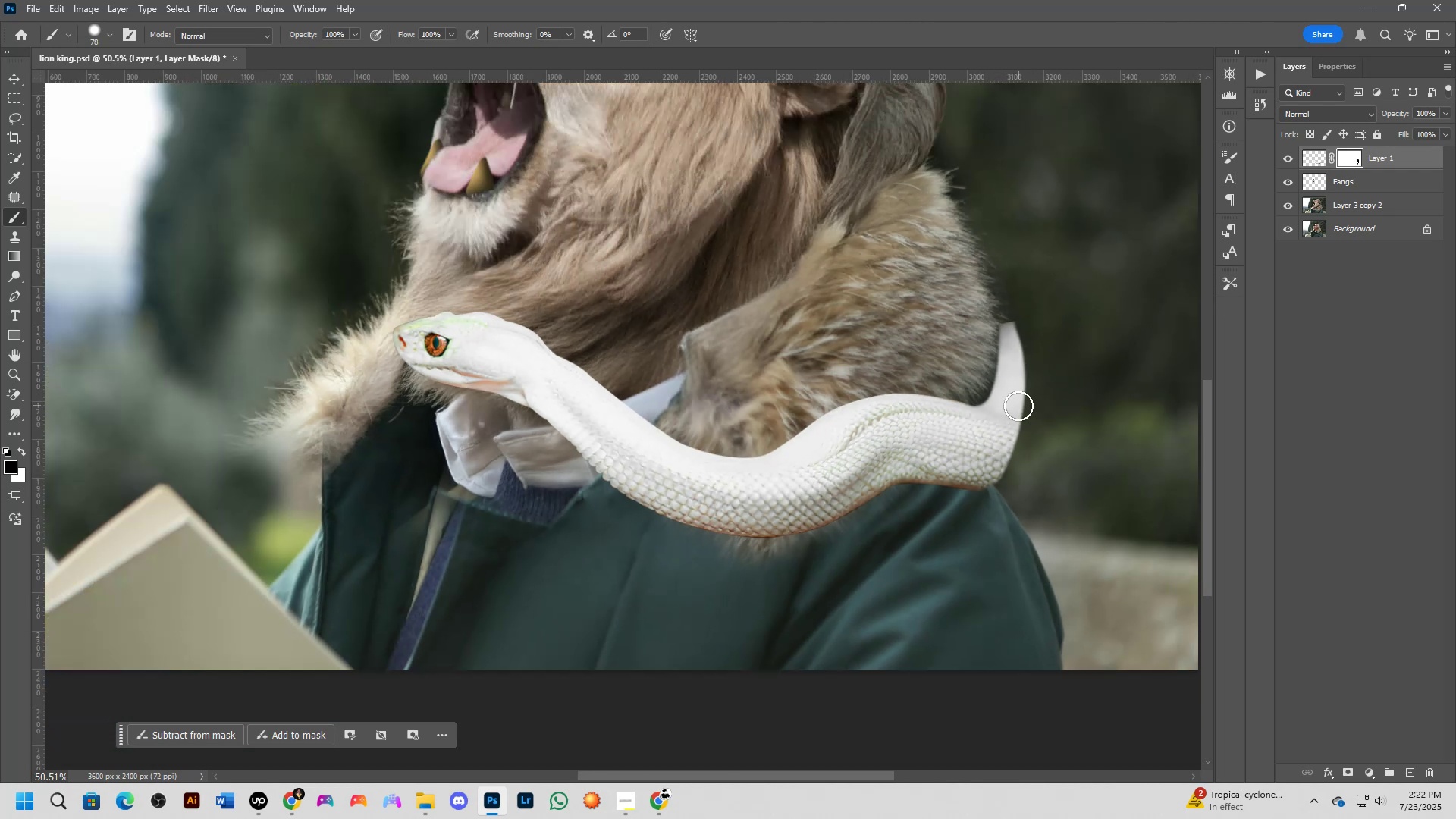 
hold_key(key=Space, duration=0.54)
 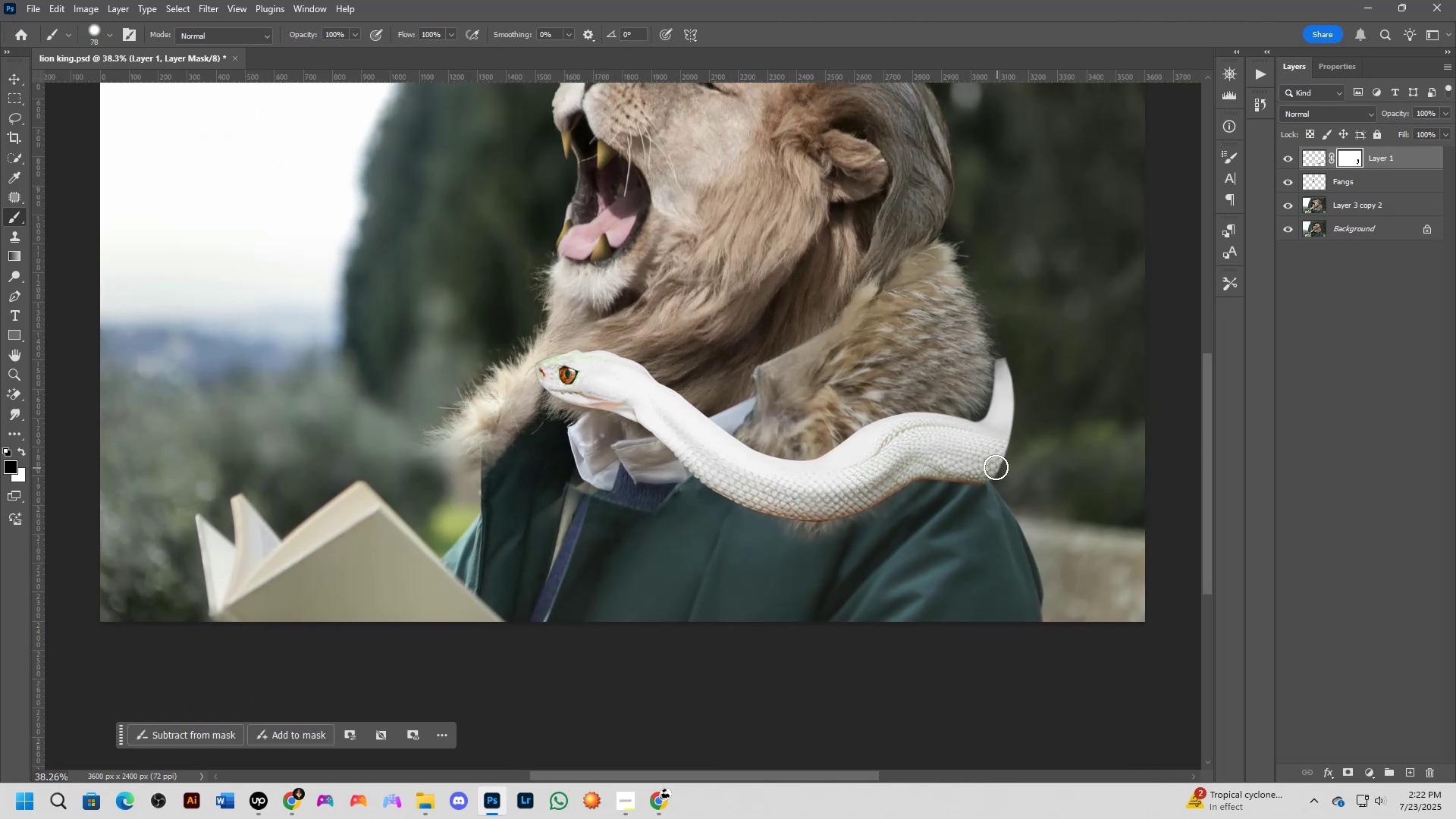 
left_click_drag(start_coordinate=[1016, 455], to_coordinate=[1006, 469])
 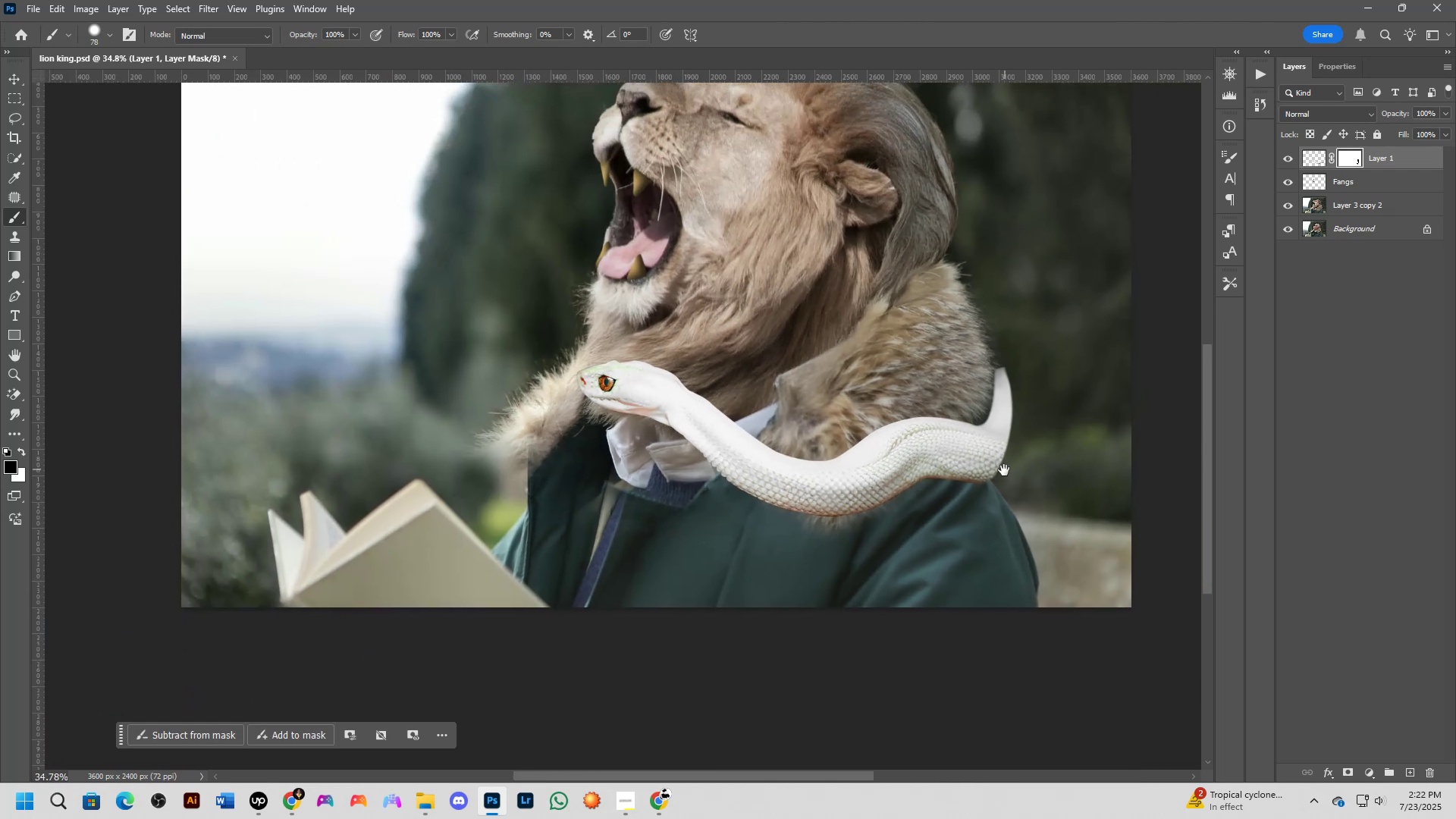 
scroll: coordinate [952, 457], scroll_direction: up, amount: 9.0
 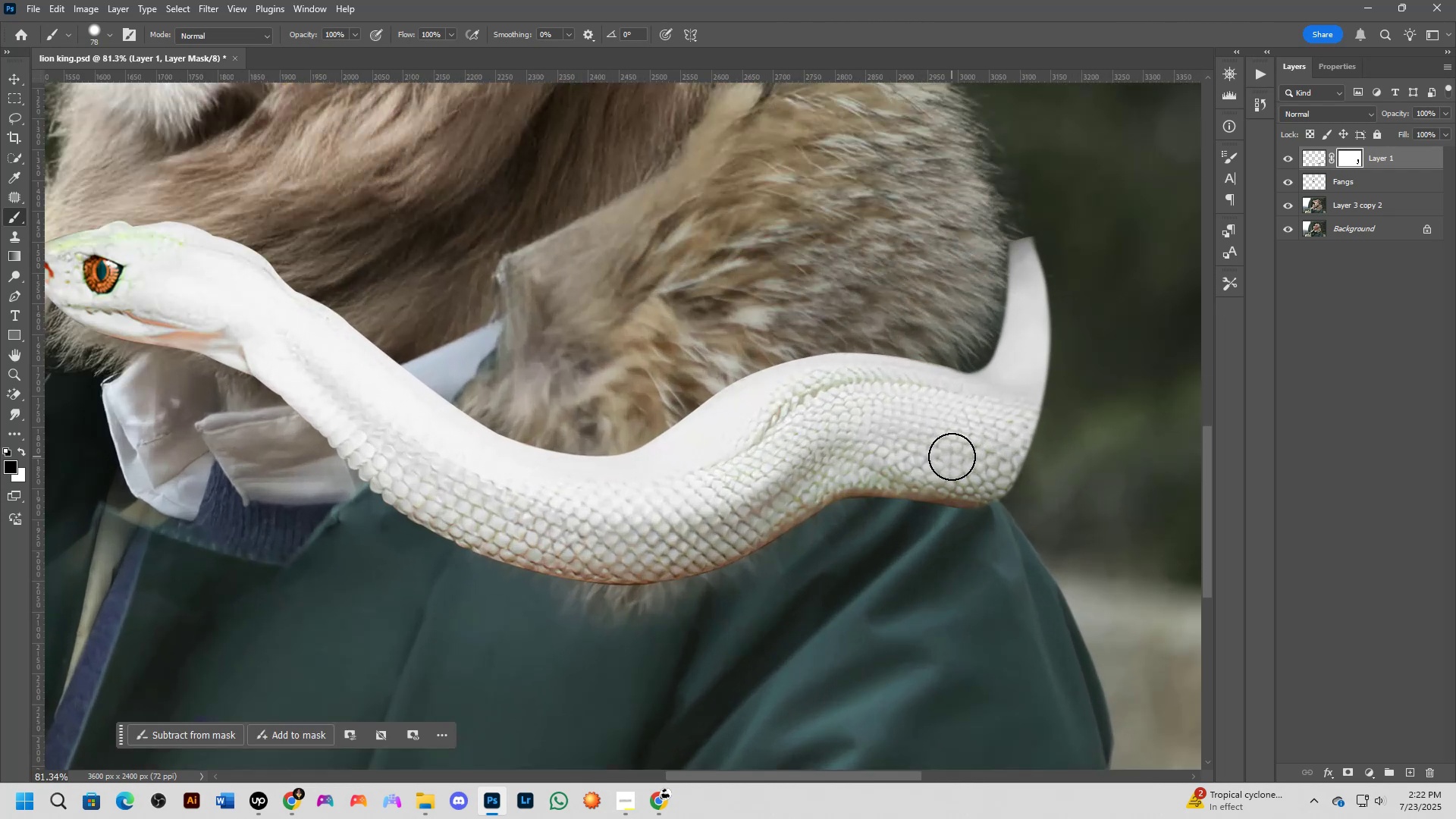 
key(L)
 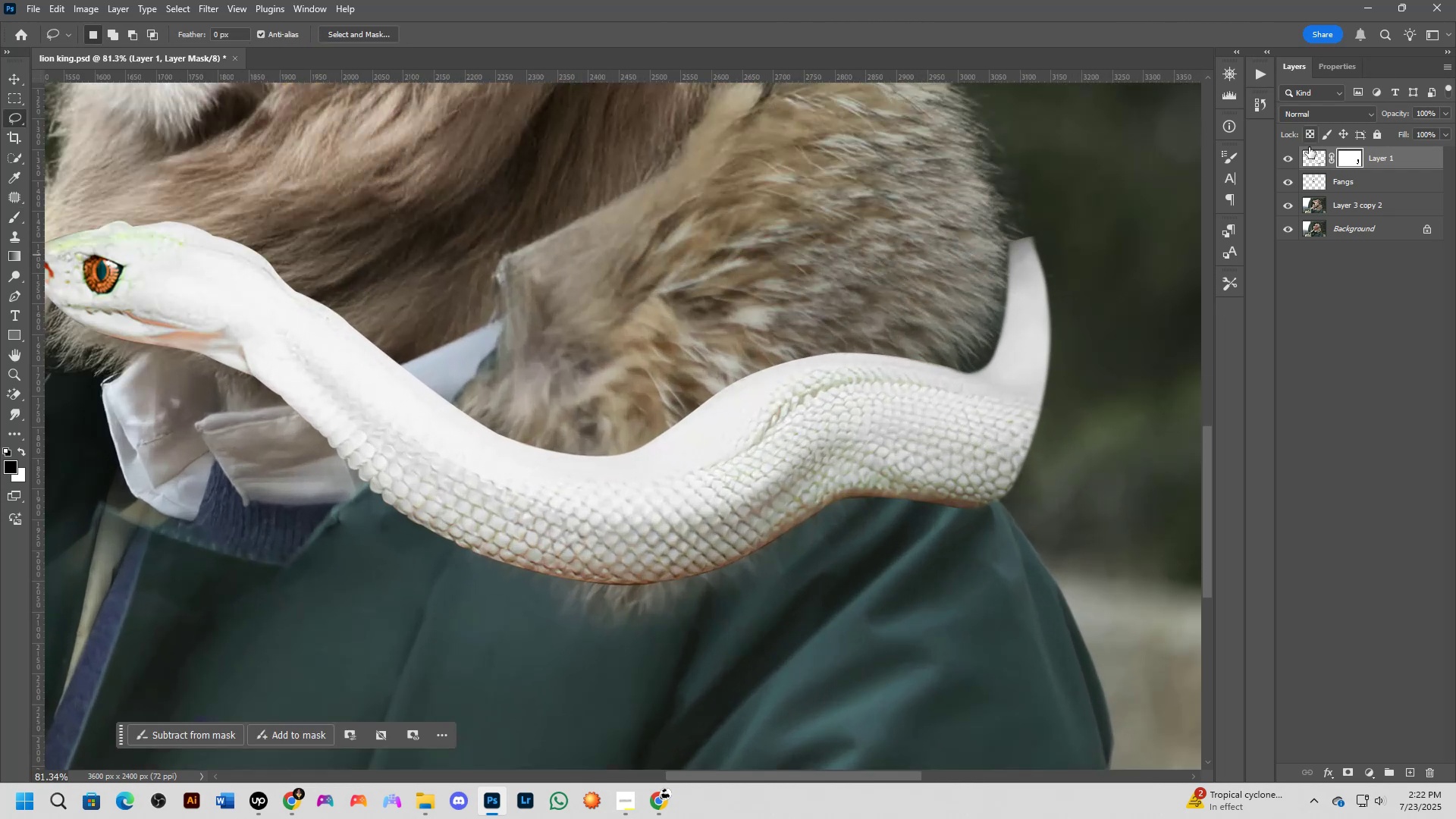 
left_click([1316, 159])
 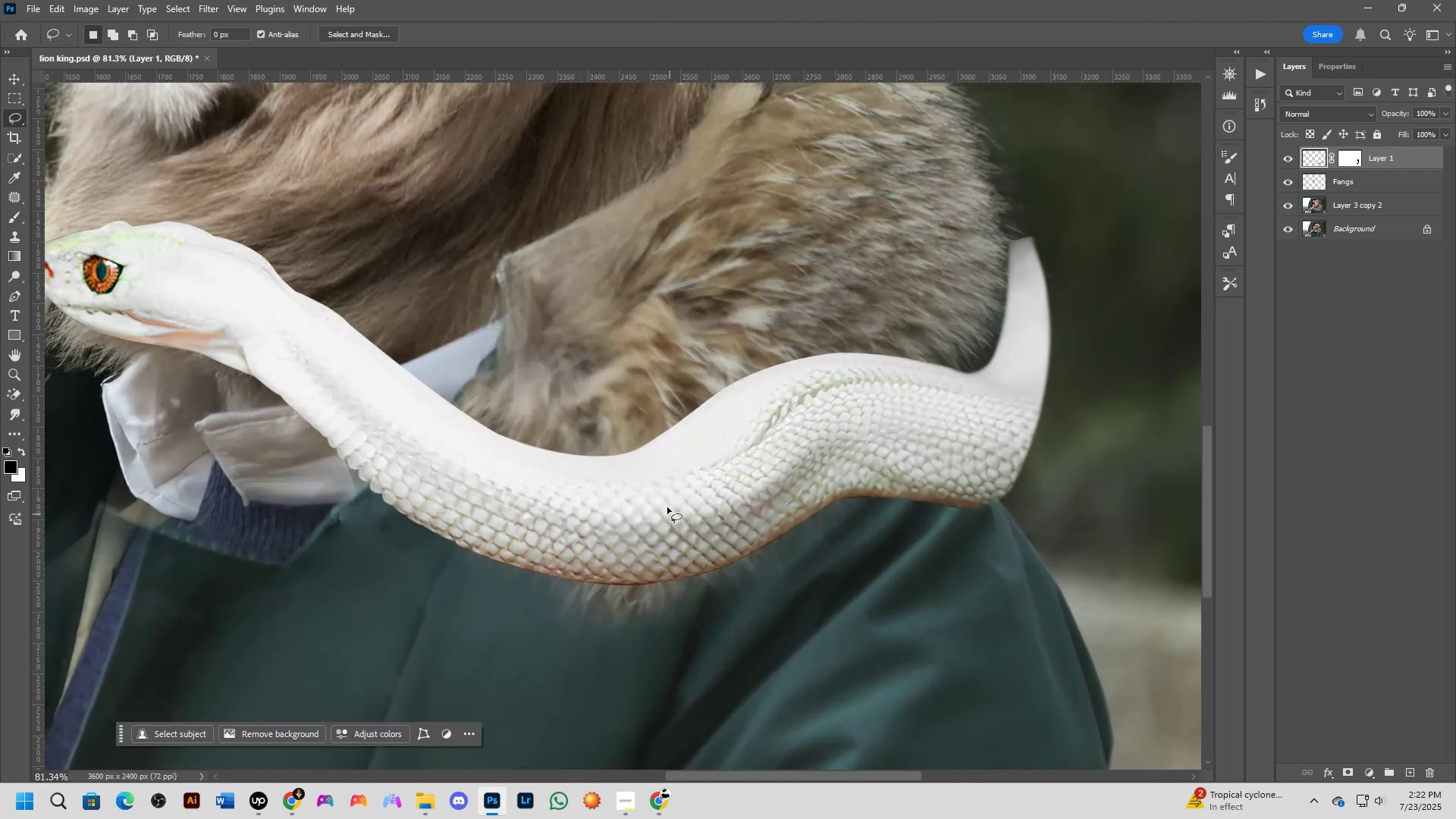 
left_click_drag(start_coordinate=[657, 475], to_coordinate=[831, 425])
 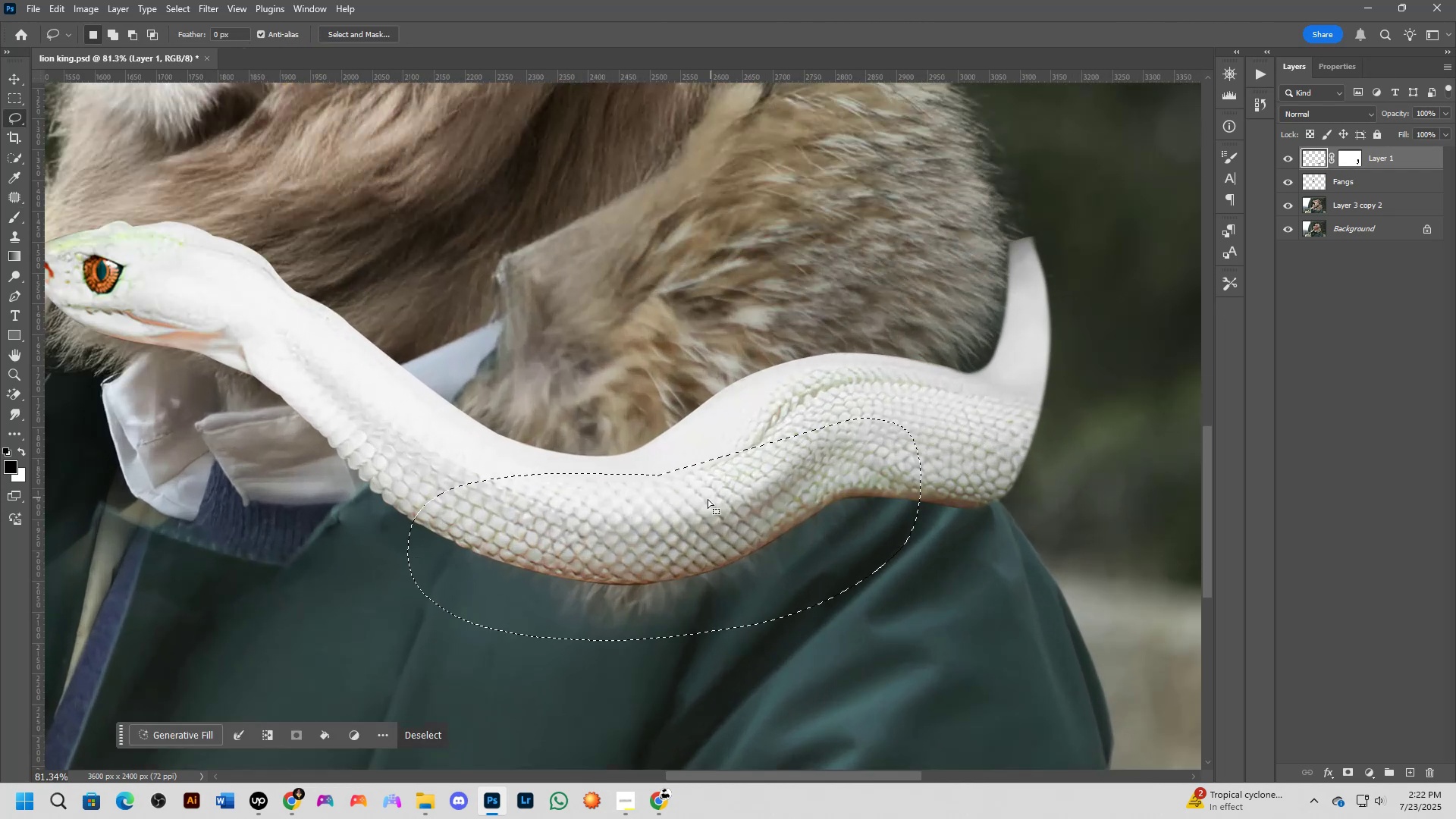 
key(Control+J)
 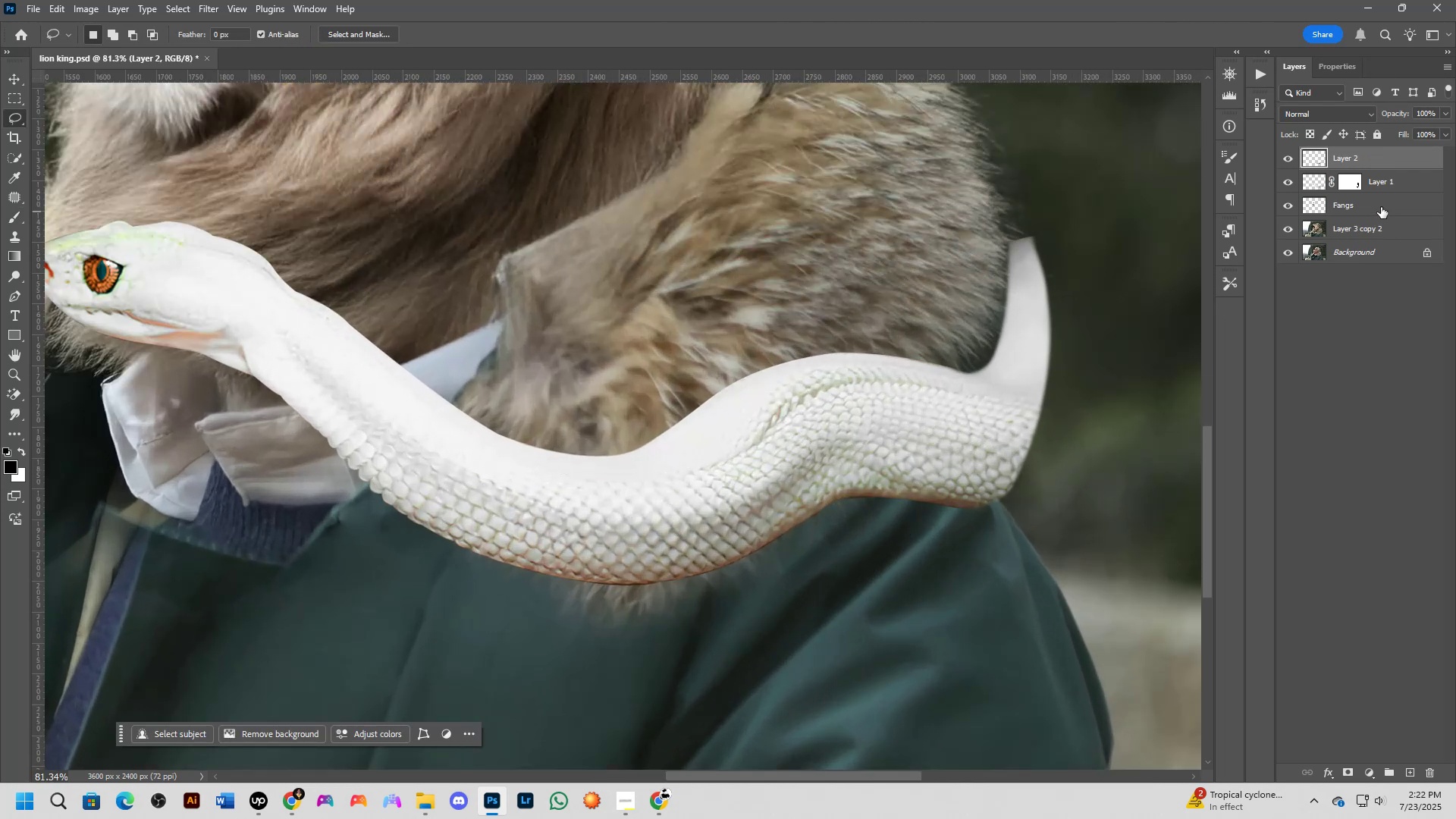 
scroll: coordinate [874, 450], scroll_direction: down, amount: 4.0
 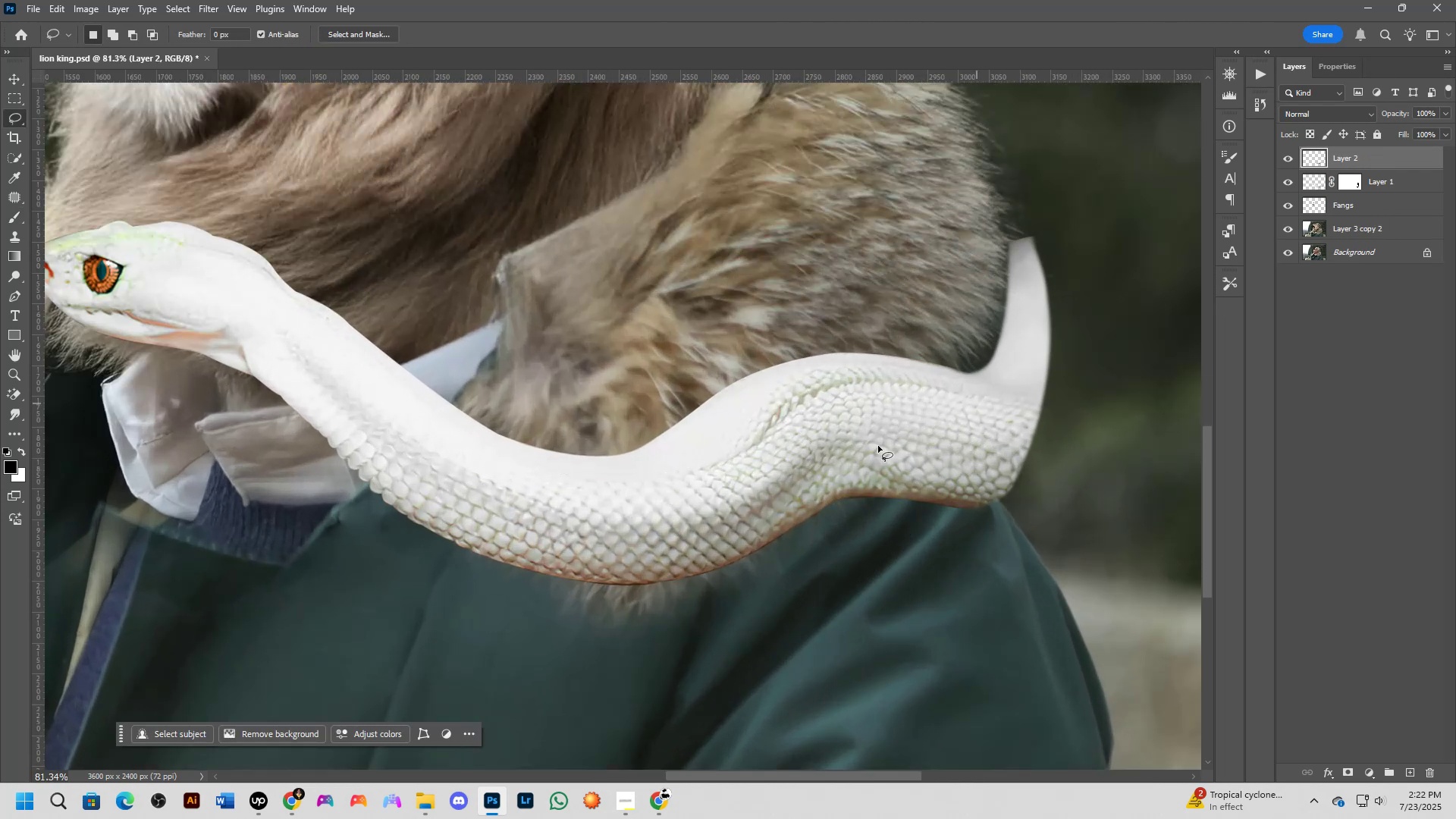 
hold_key(key=Space, duration=0.36)
 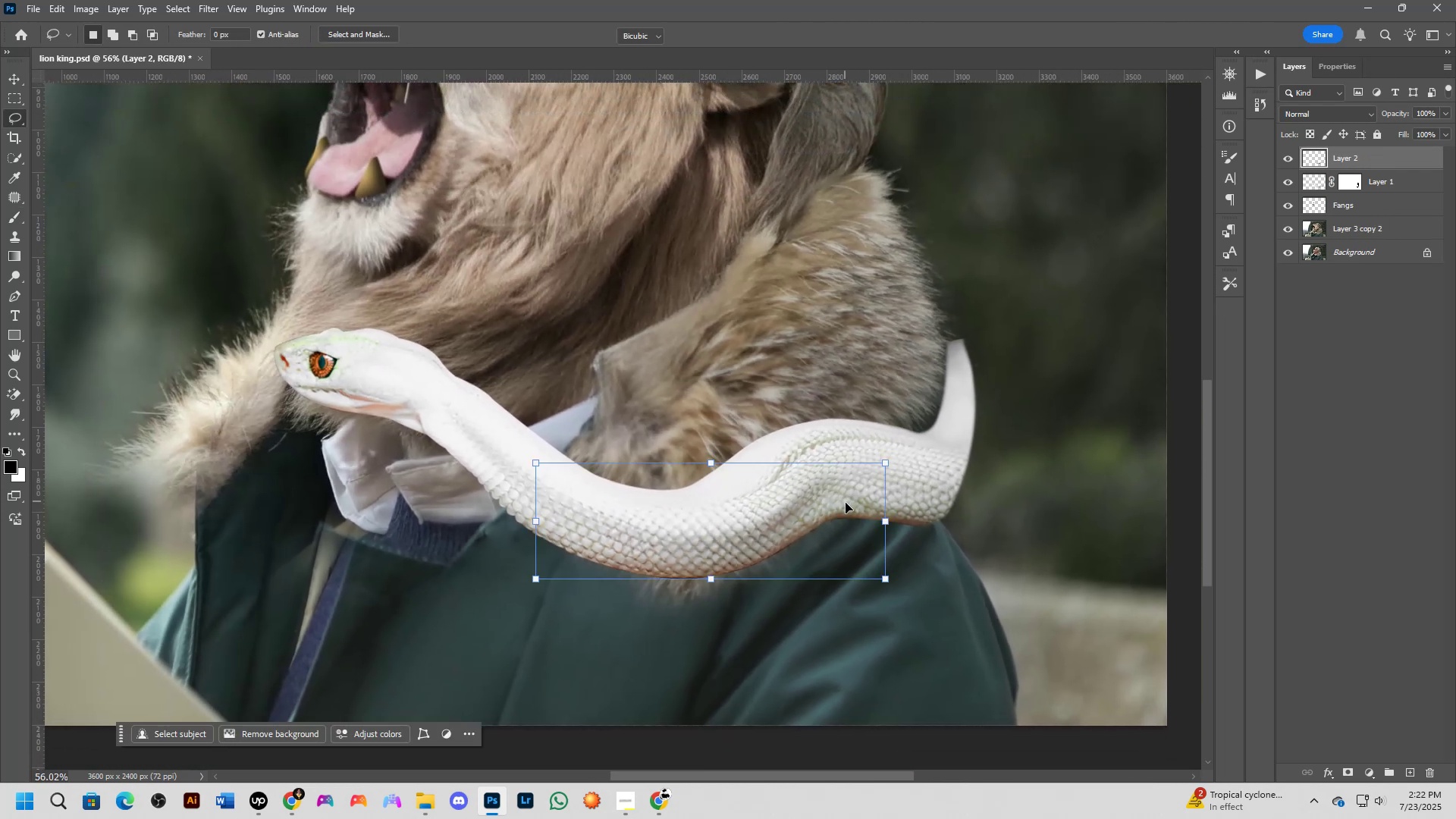 
left_click_drag(start_coordinate=[868, 465], to_coordinate=[847, 501])
 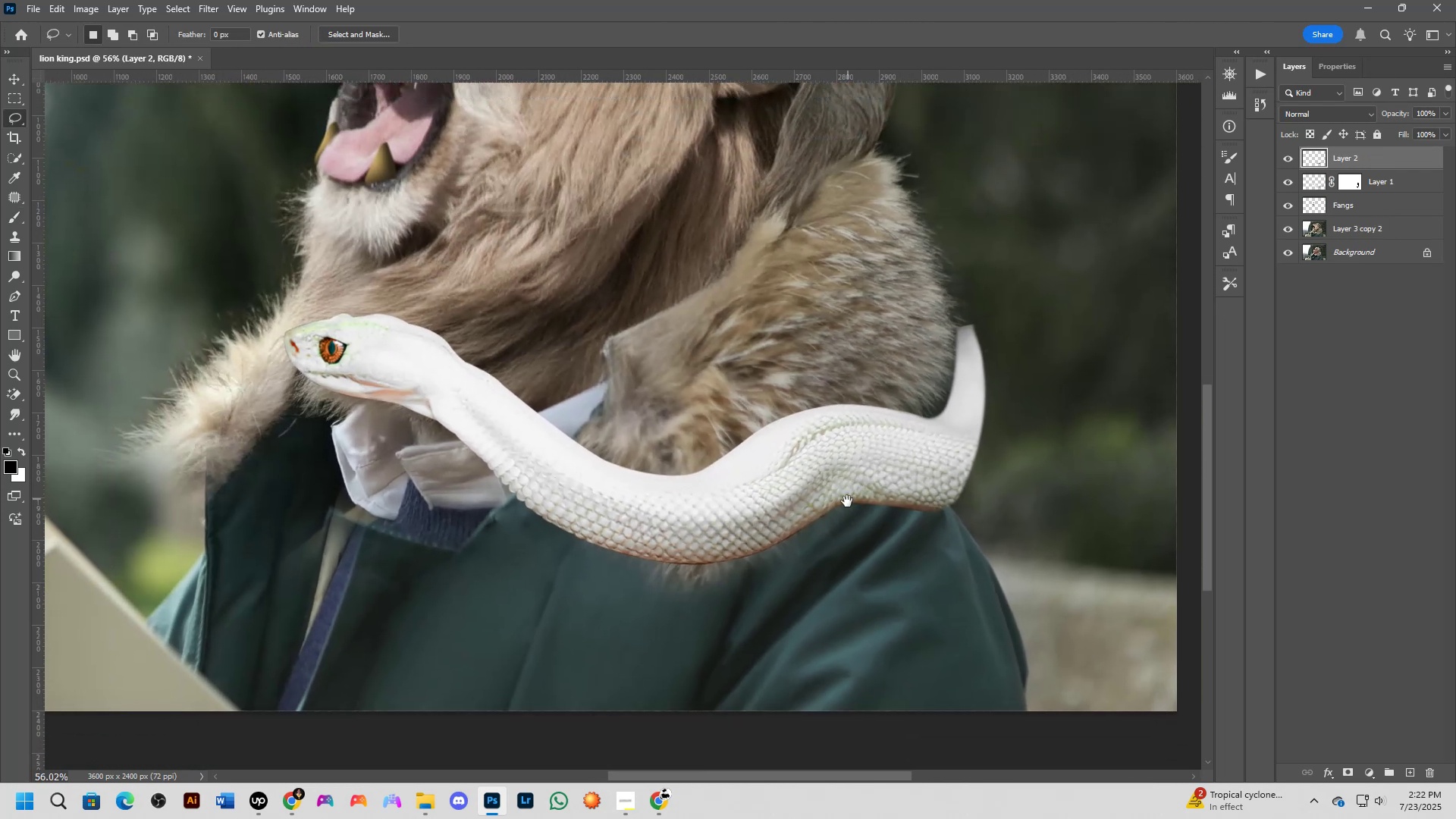 
key(Control+T)
 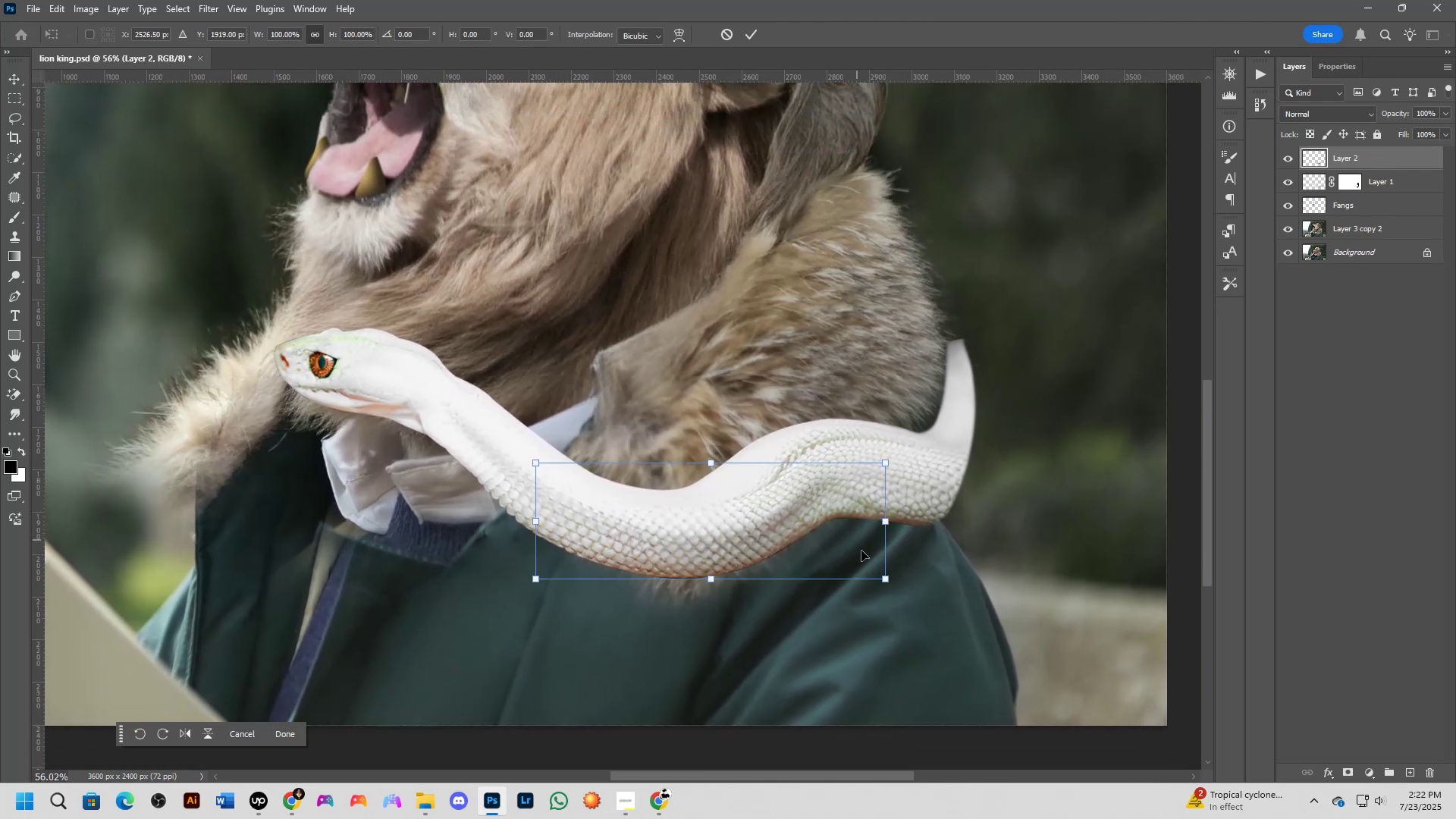 
left_click_drag(start_coordinate=[945, 532], to_coordinate=[868, 340])
 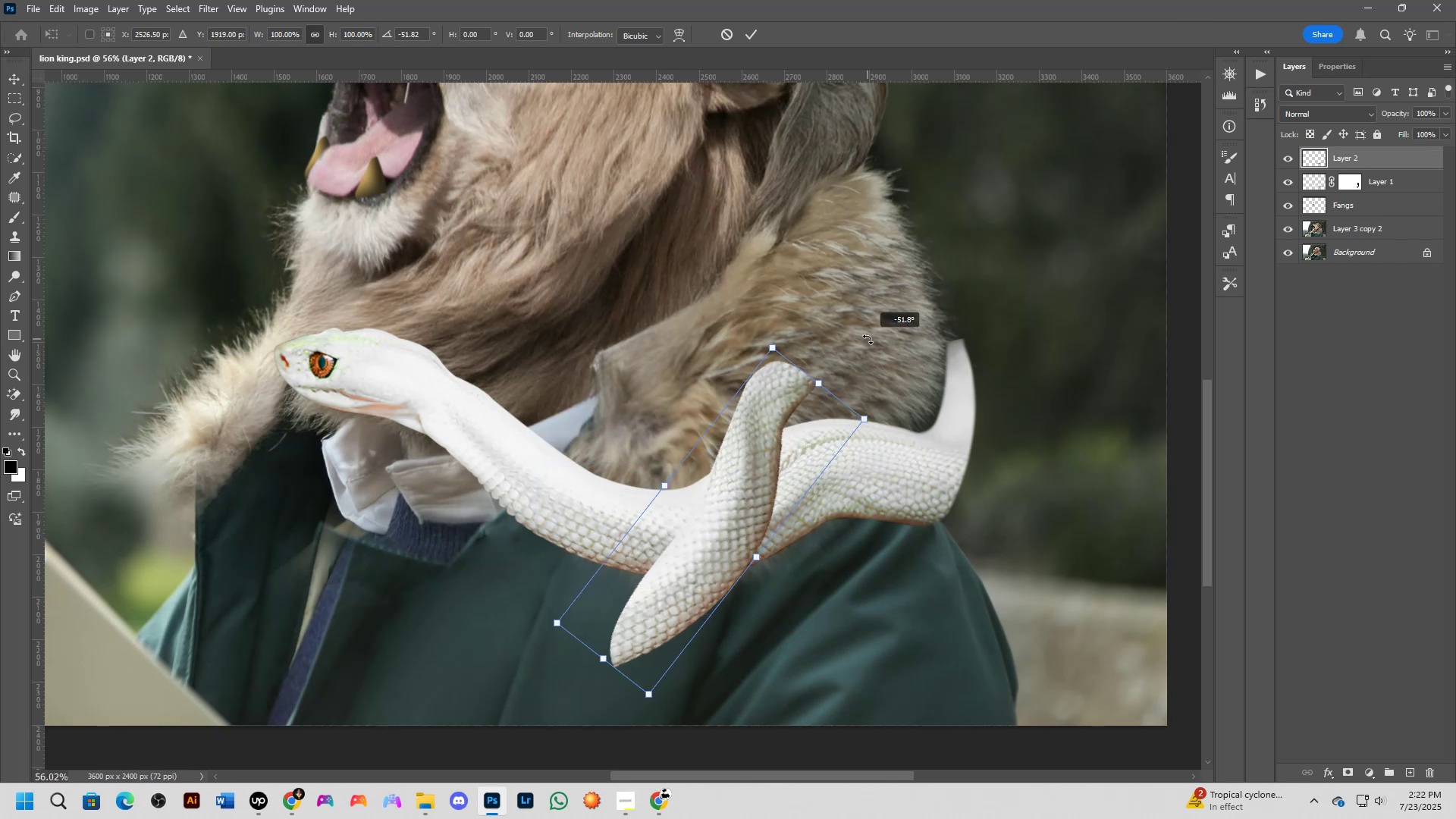 
hold_key(key=ControlLeft, duration=0.99)
left_click_drag(start_coordinate=[708, 538], to_coordinate=[972, 444])
 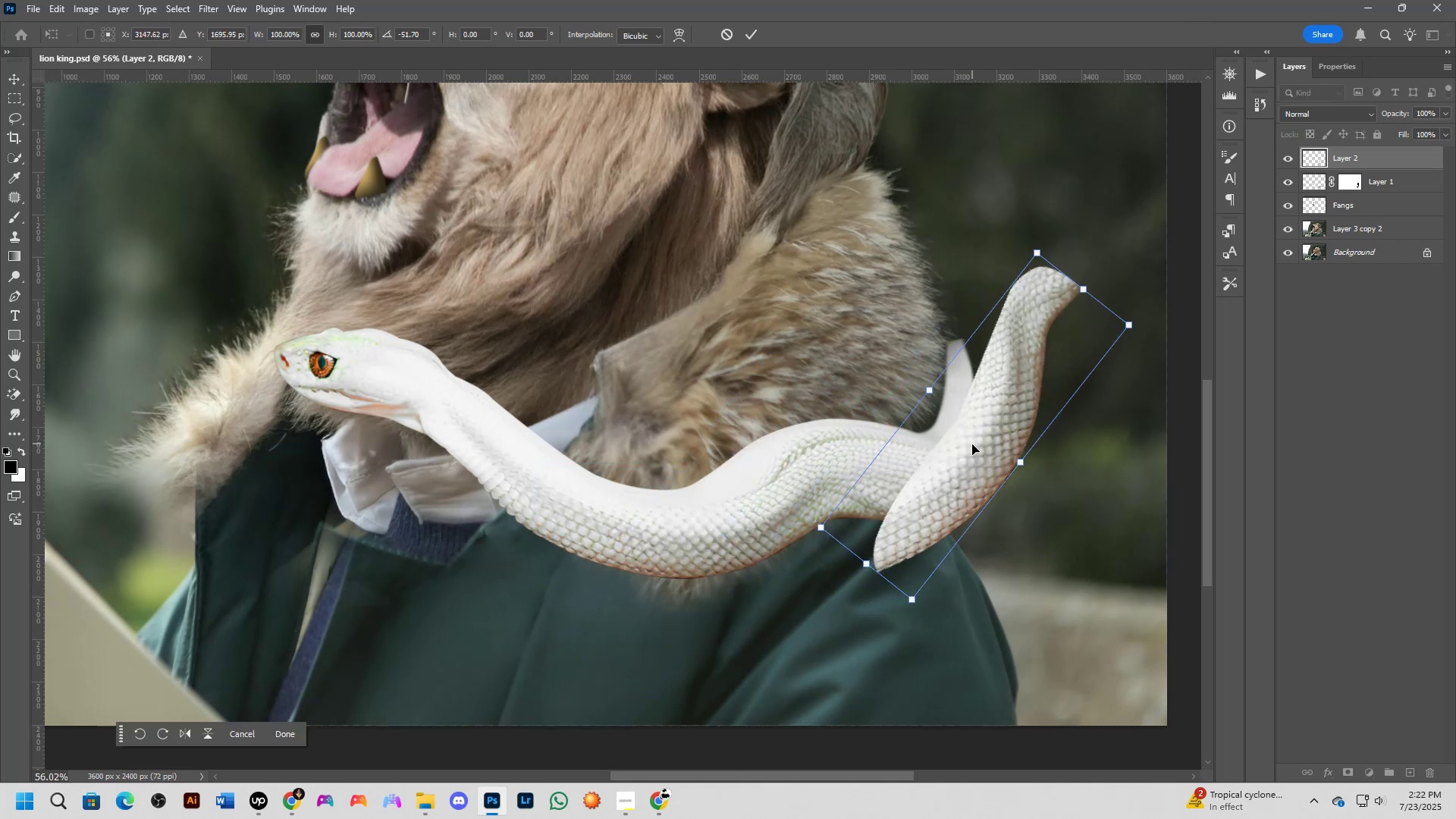 
left_click_drag(start_coordinate=[1043, 478], to_coordinate=[1060, 444])
 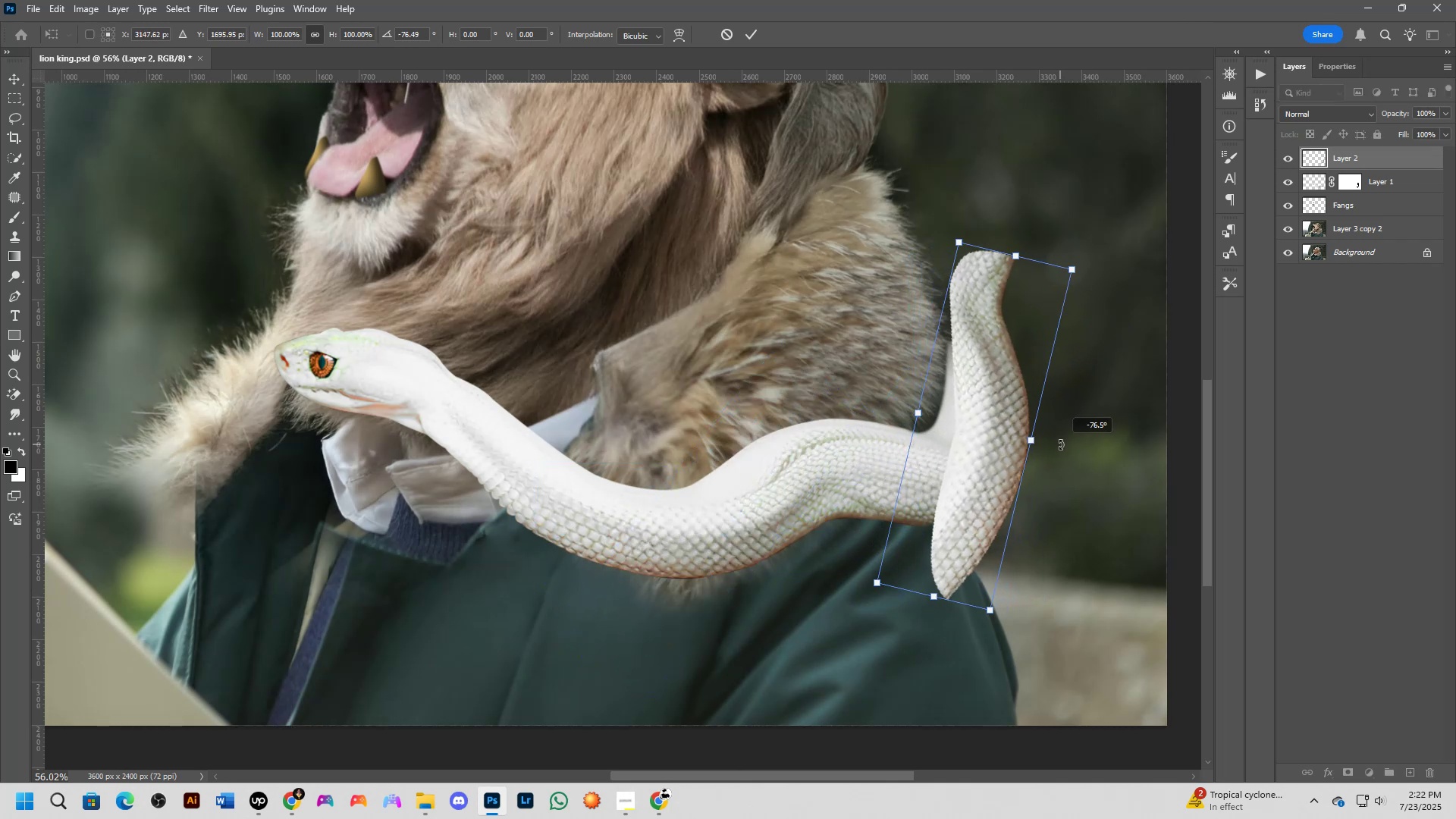 
hold_key(key=ControlLeft, duration=1.09)
left_click_drag(start_coordinate=[991, 476], to_coordinate=[986, 407])
 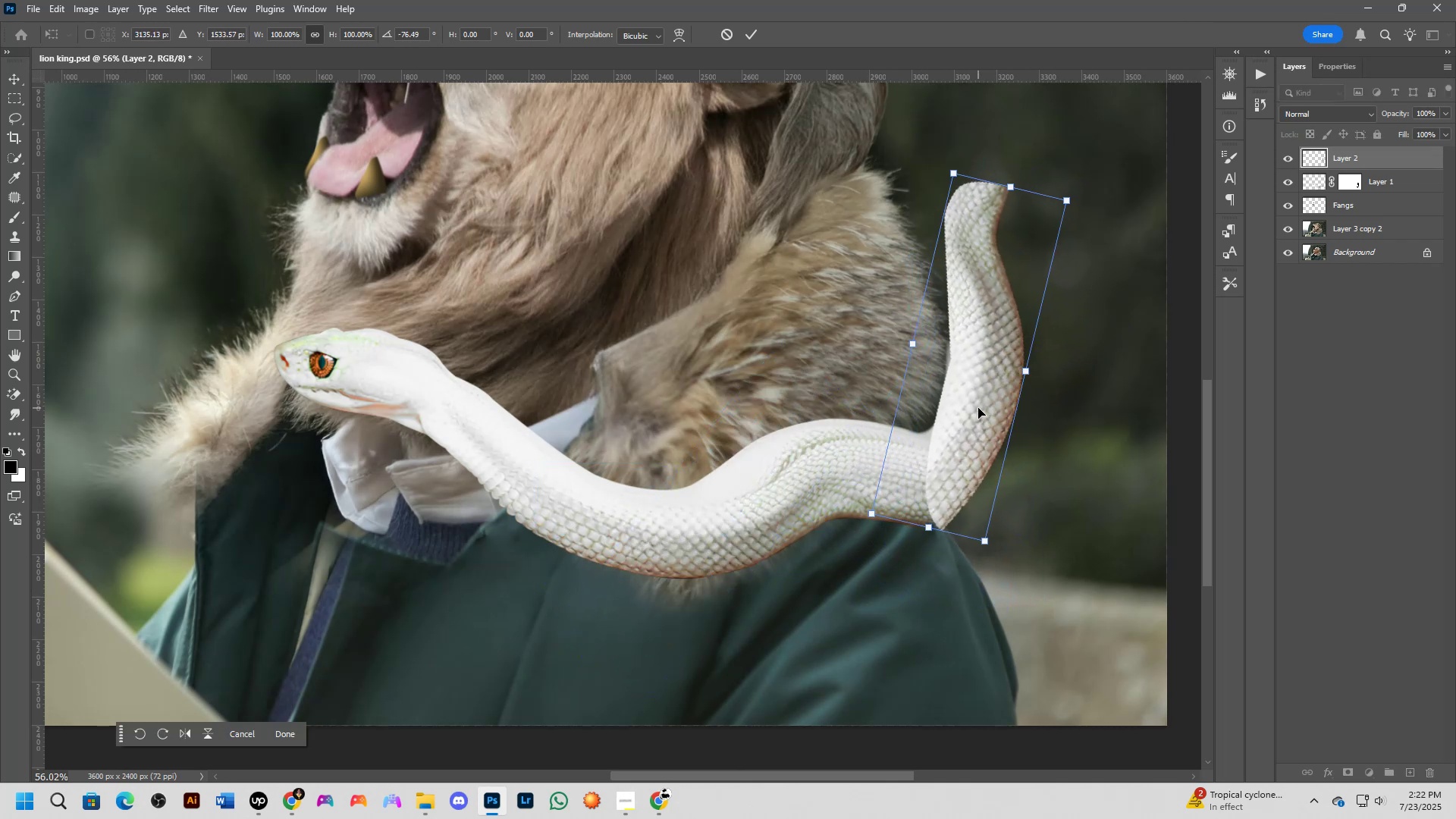 
key(NumpadEnter)
 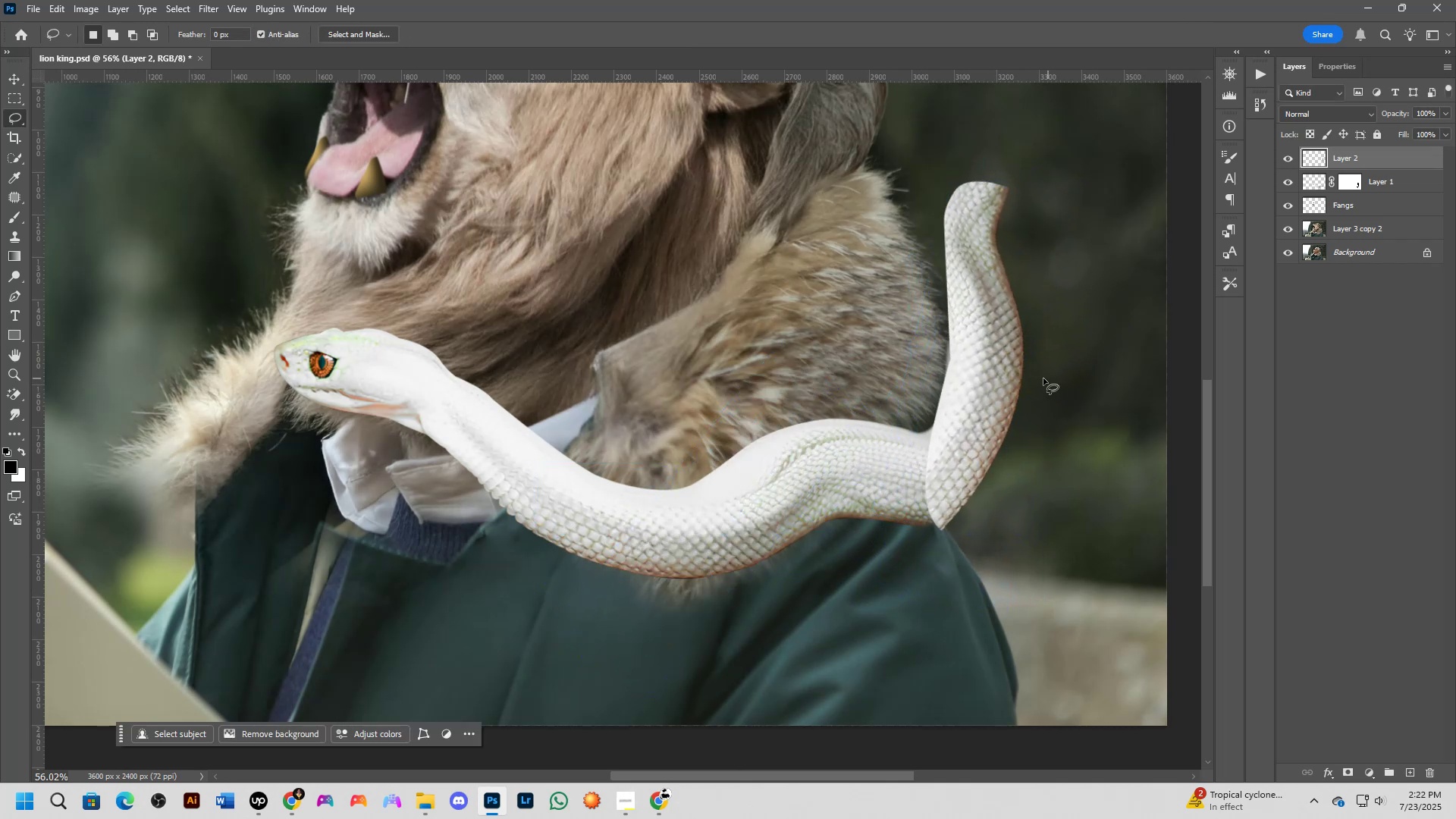 
hold_key(key=AltLeft, duration=0.57)
left_click([1385, 169])
 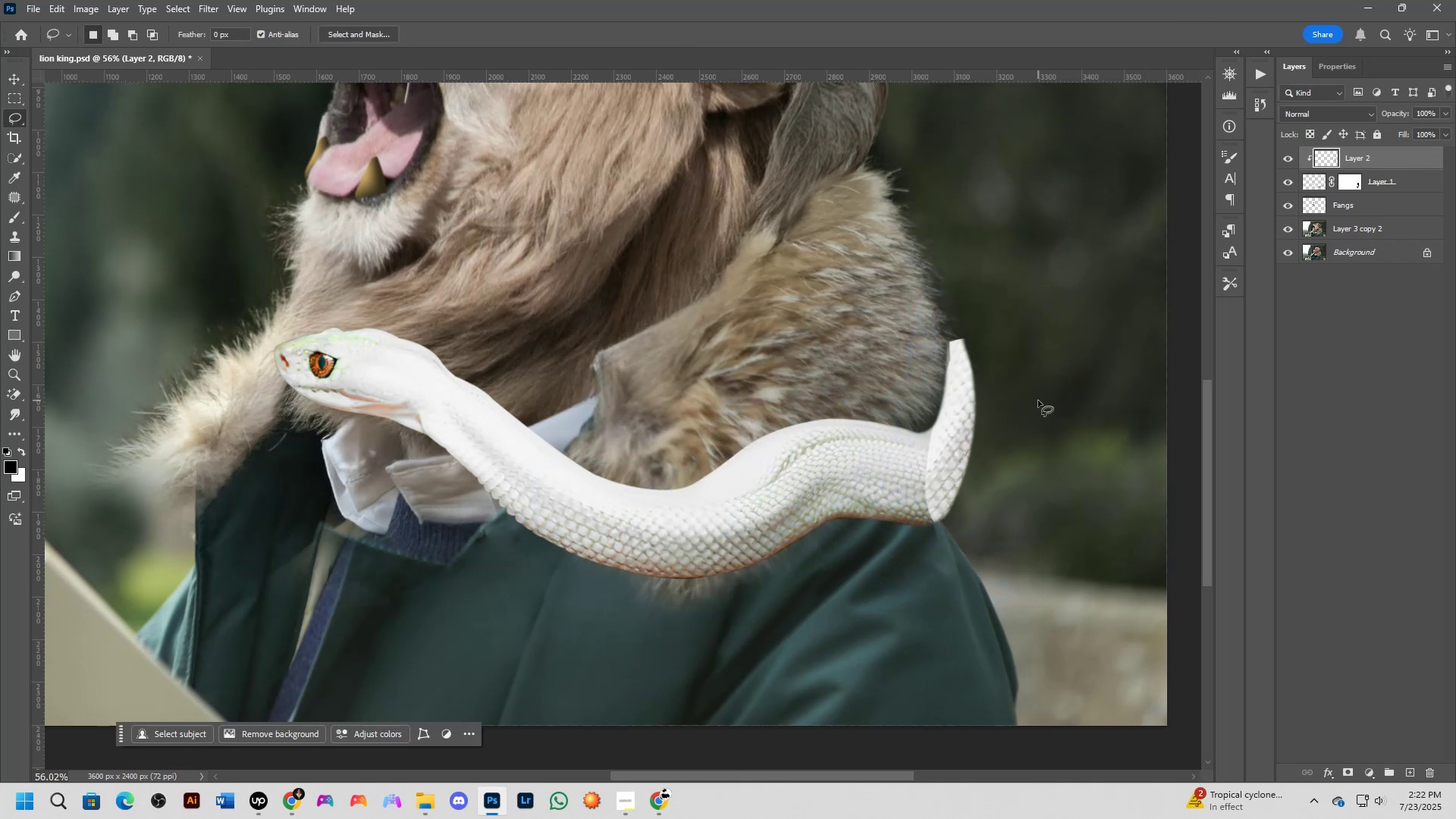 
scroll: coordinate [935, 497], scroll_direction: down, amount: 2.0
 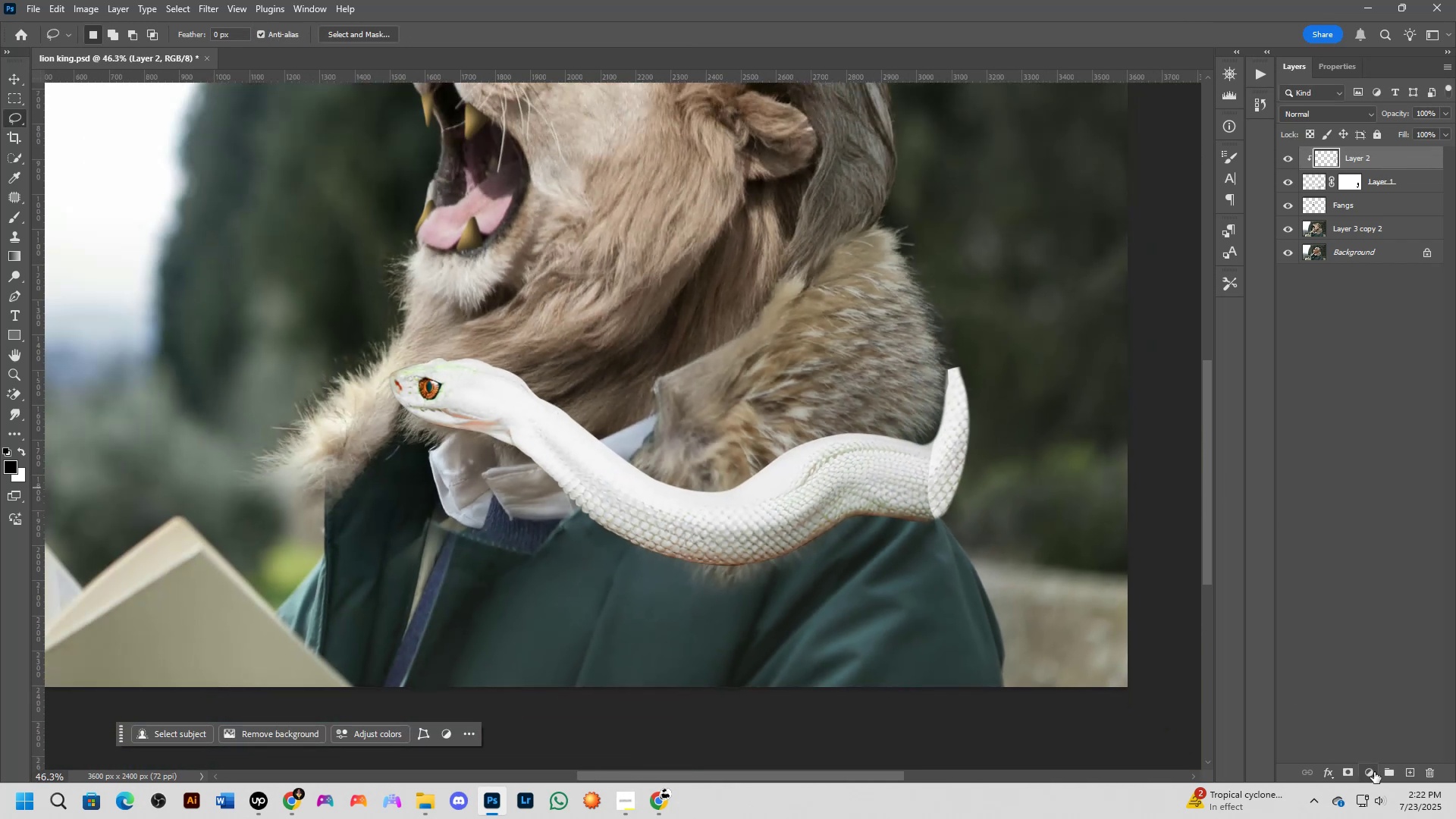 
left_click_drag(start_coordinate=[1381, 606], to_coordinate=[1383, 620])
 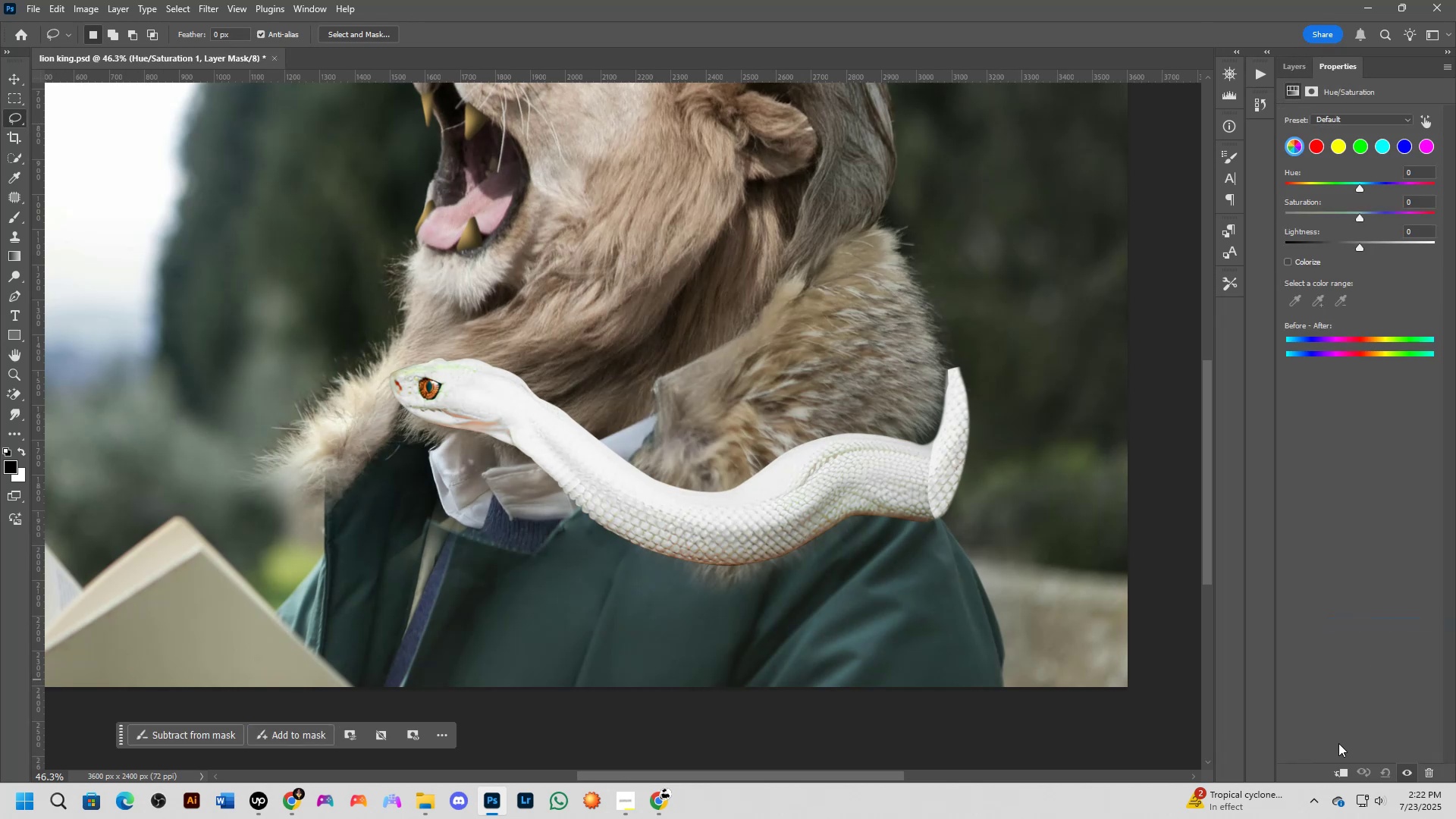 
left_click([1341, 770])
 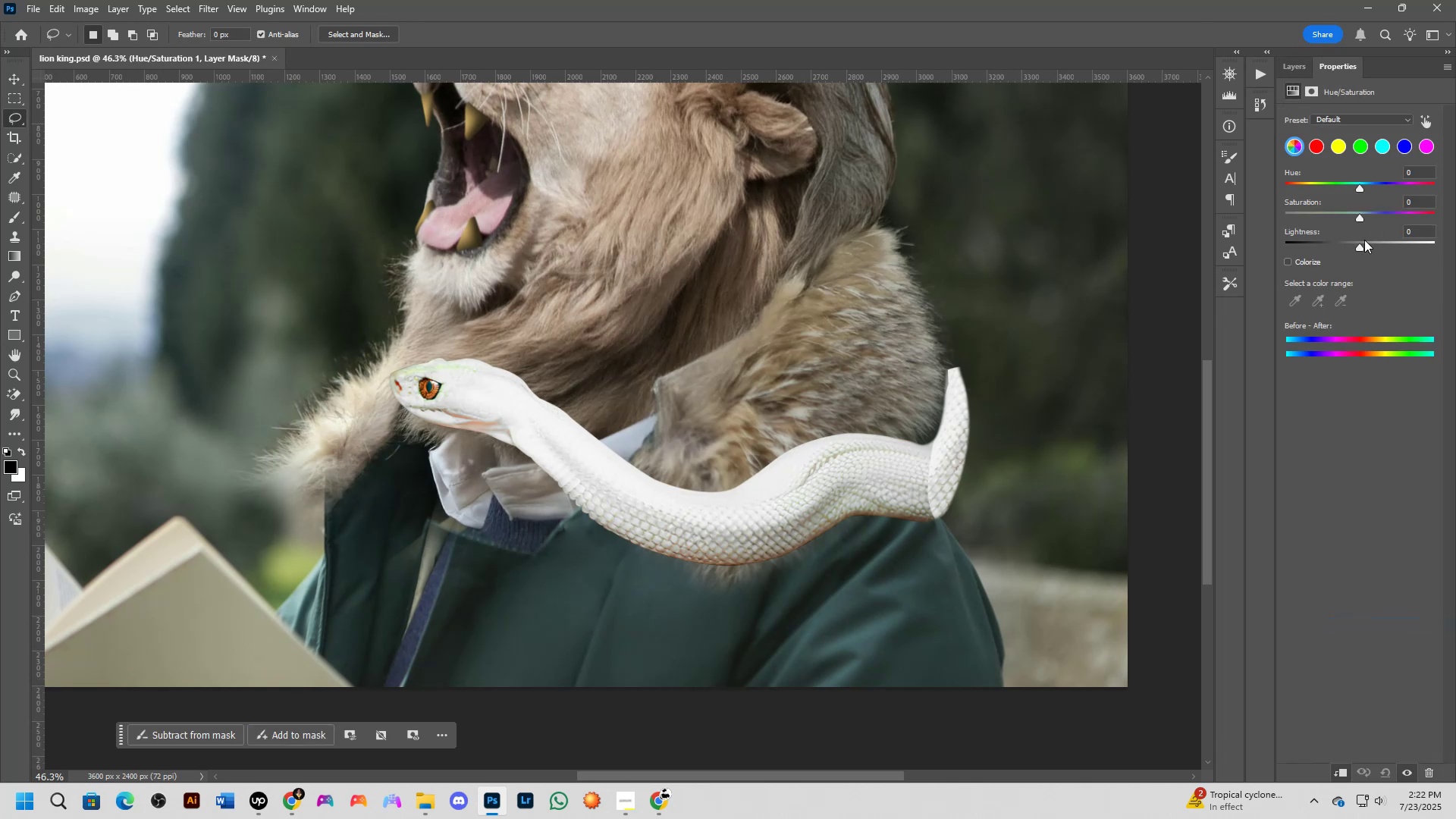 
left_click_drag(start_coordinate=[1360, 246], to_coordinate=[1335, 240])
 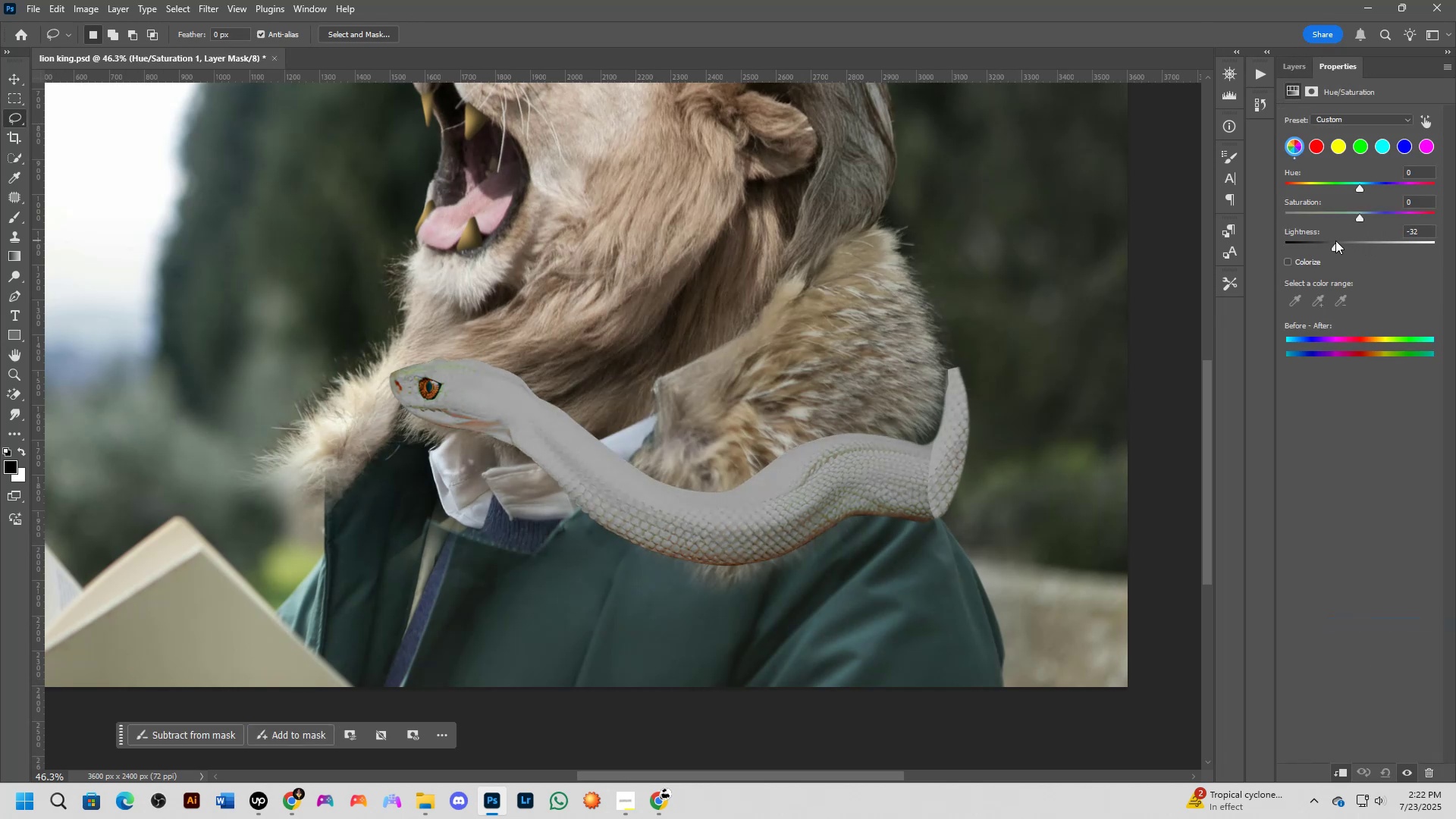 
key(Control+ControlLeft)
 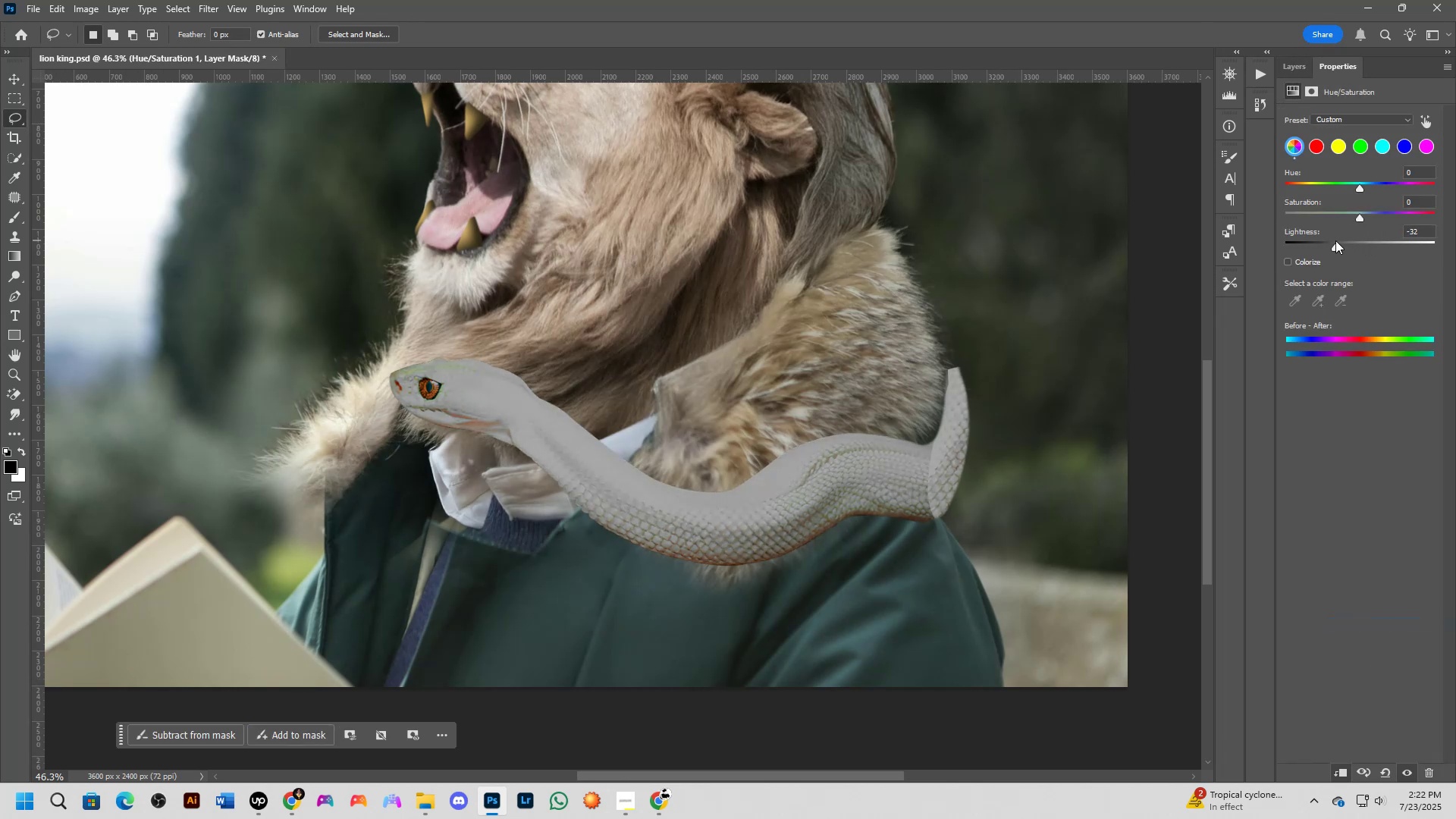 
key(Control+Z)
 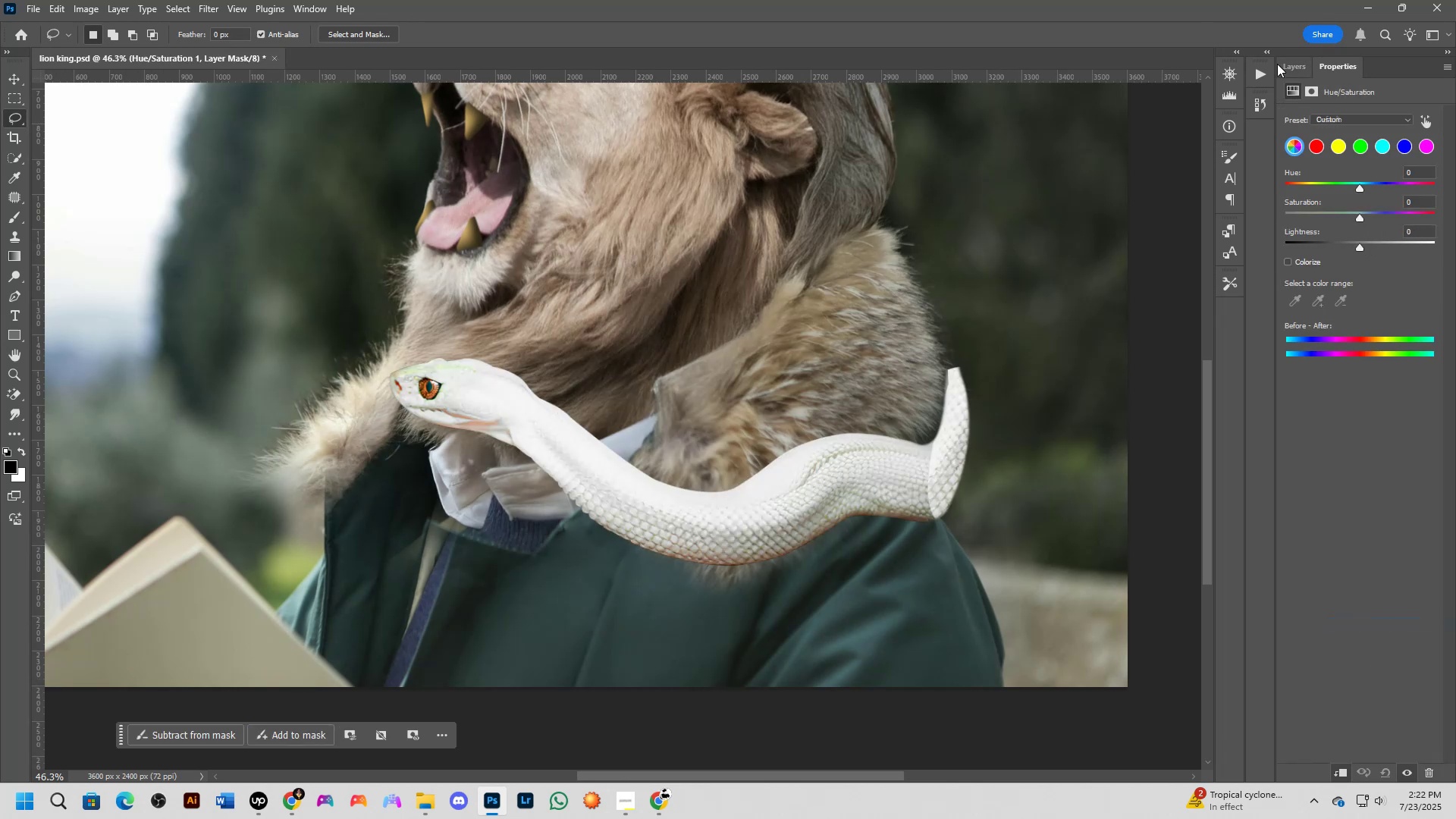 
left_click([1292, 58])
 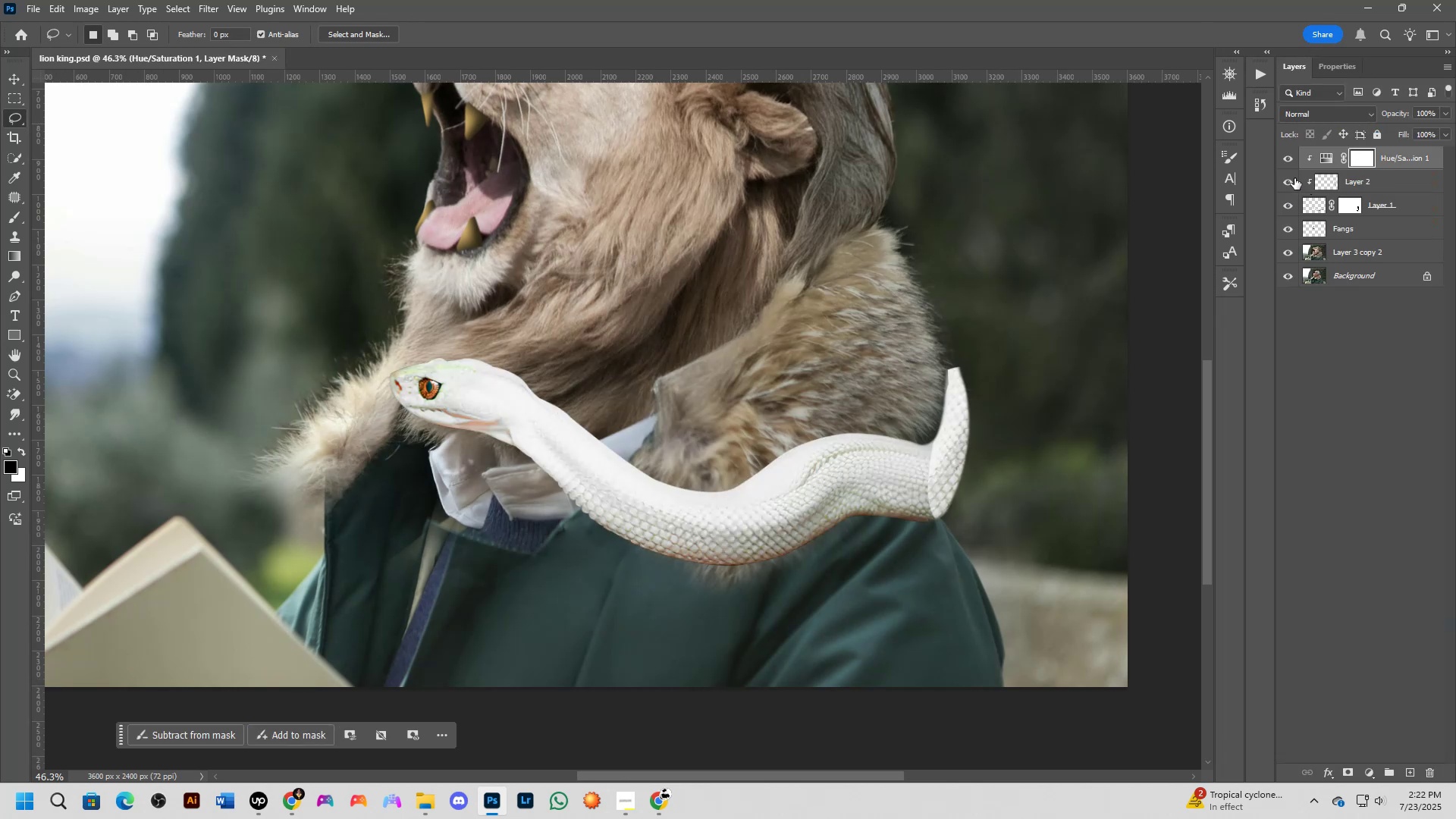 
double_click([1294, 178])
 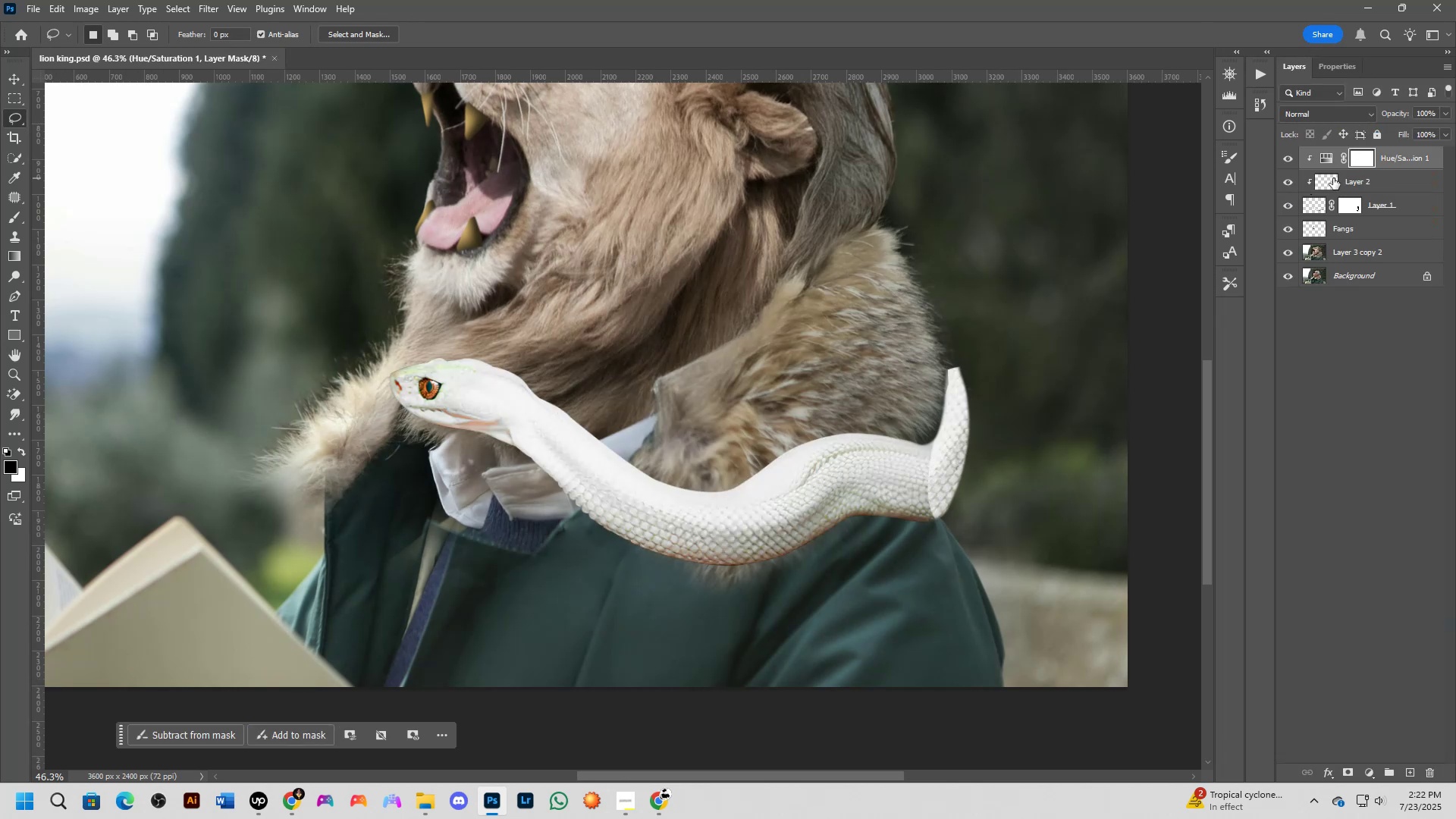 
hold_key(key=AltLeft, duration=0.56)
left_click([1379, 192])
 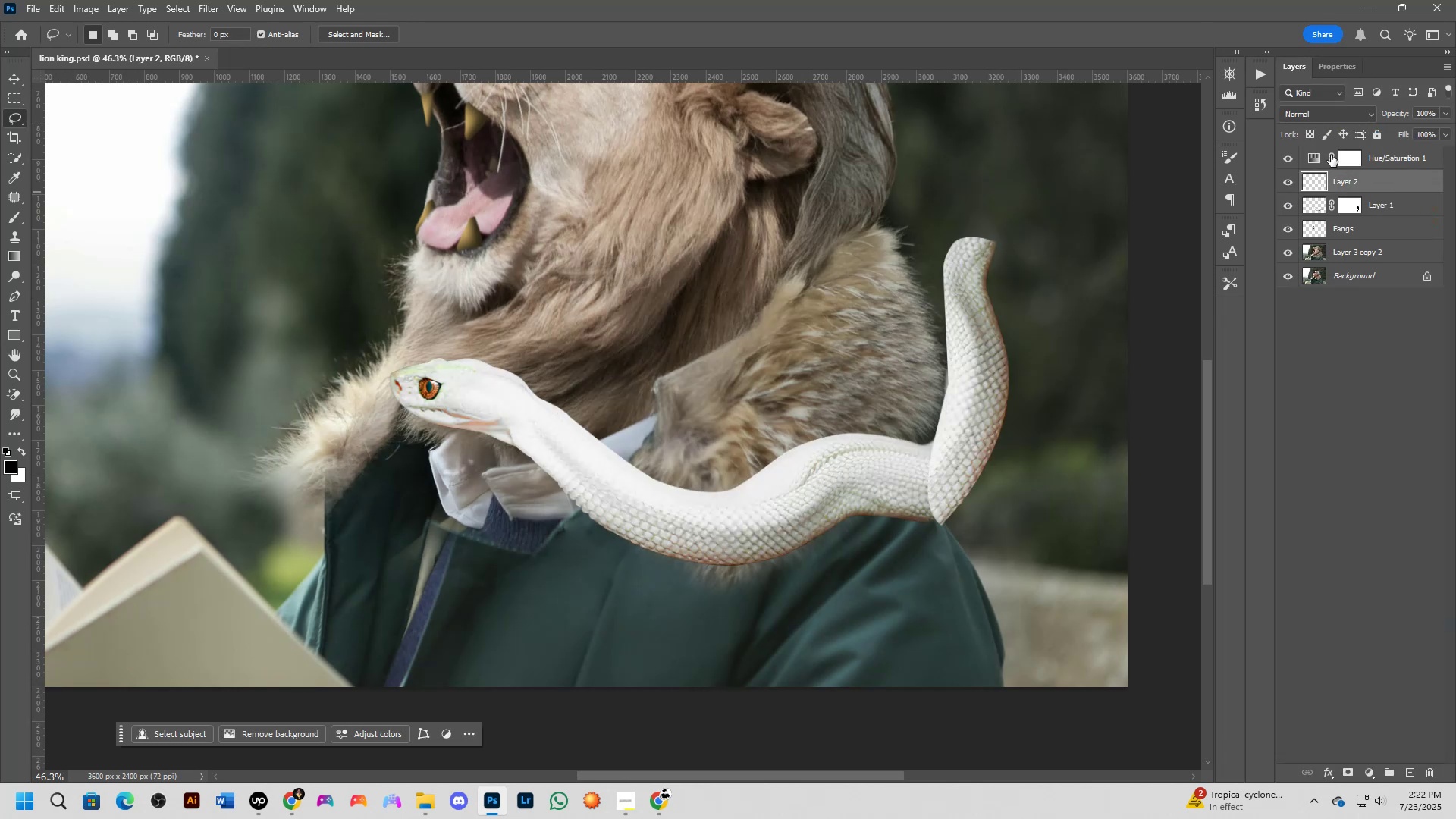 
hold_key(key=AltLeft, duration=1.5)
 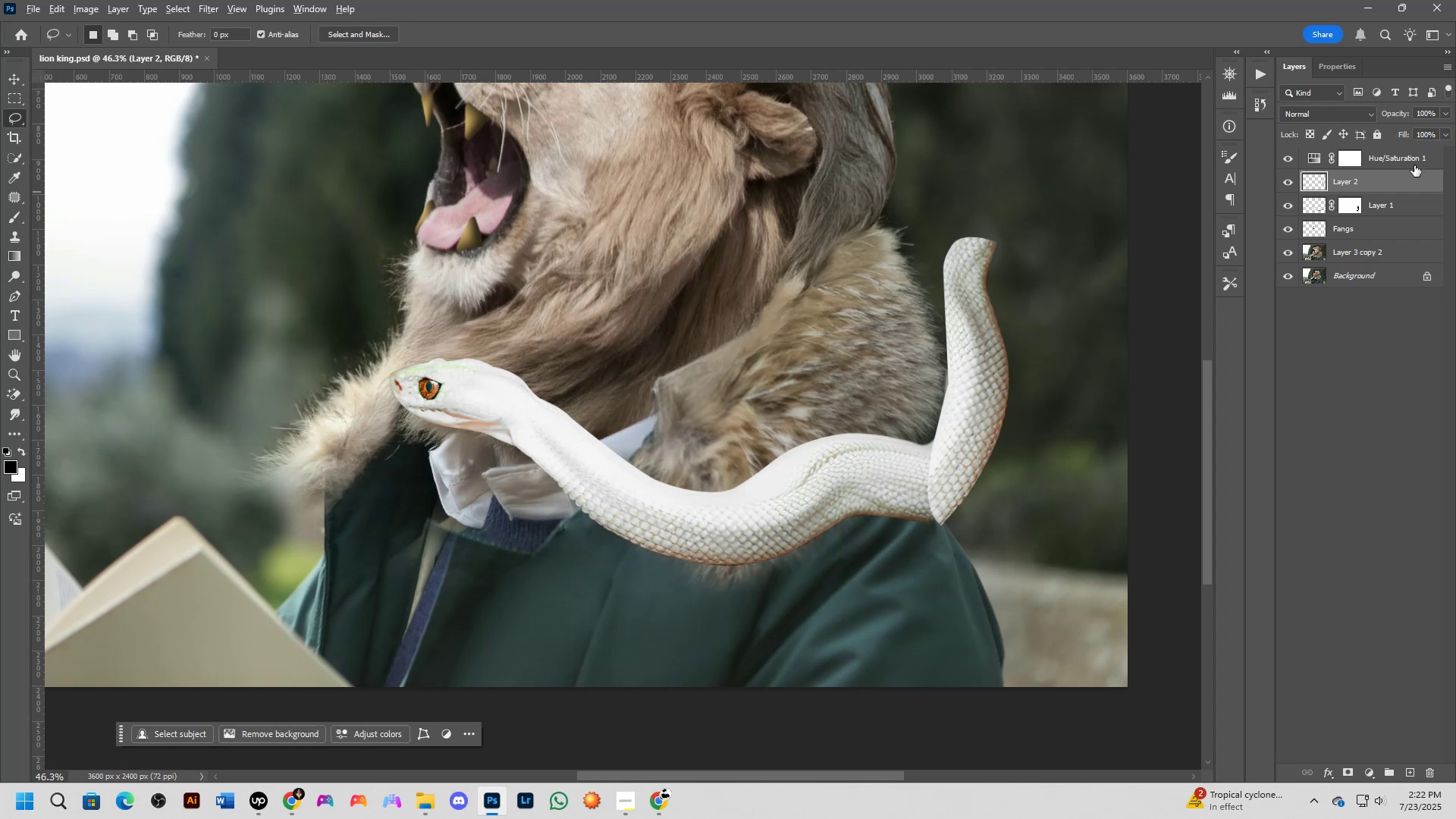 
key(Alt+AltLeft)
 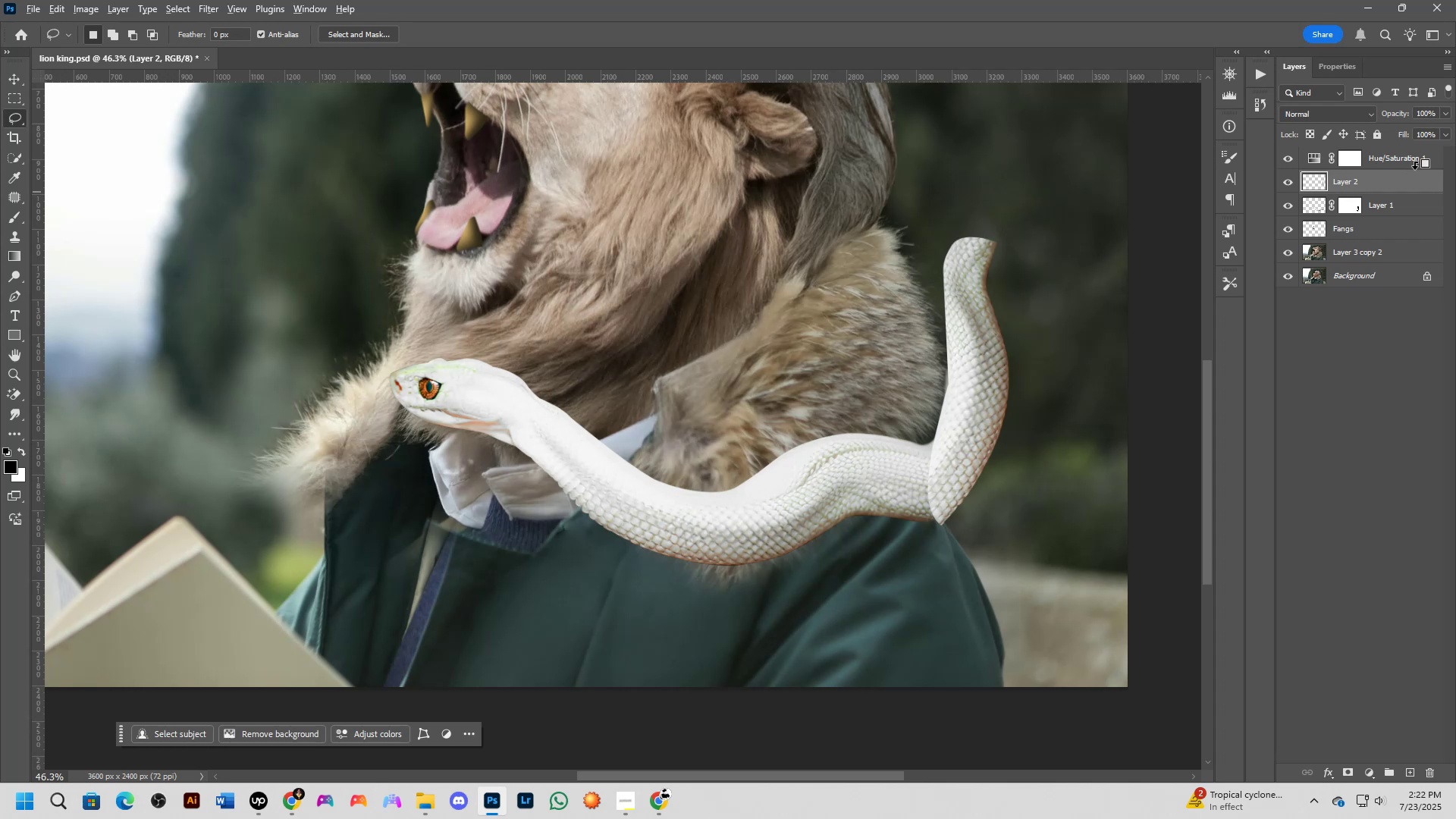 
key(Alt+AltLeft)
 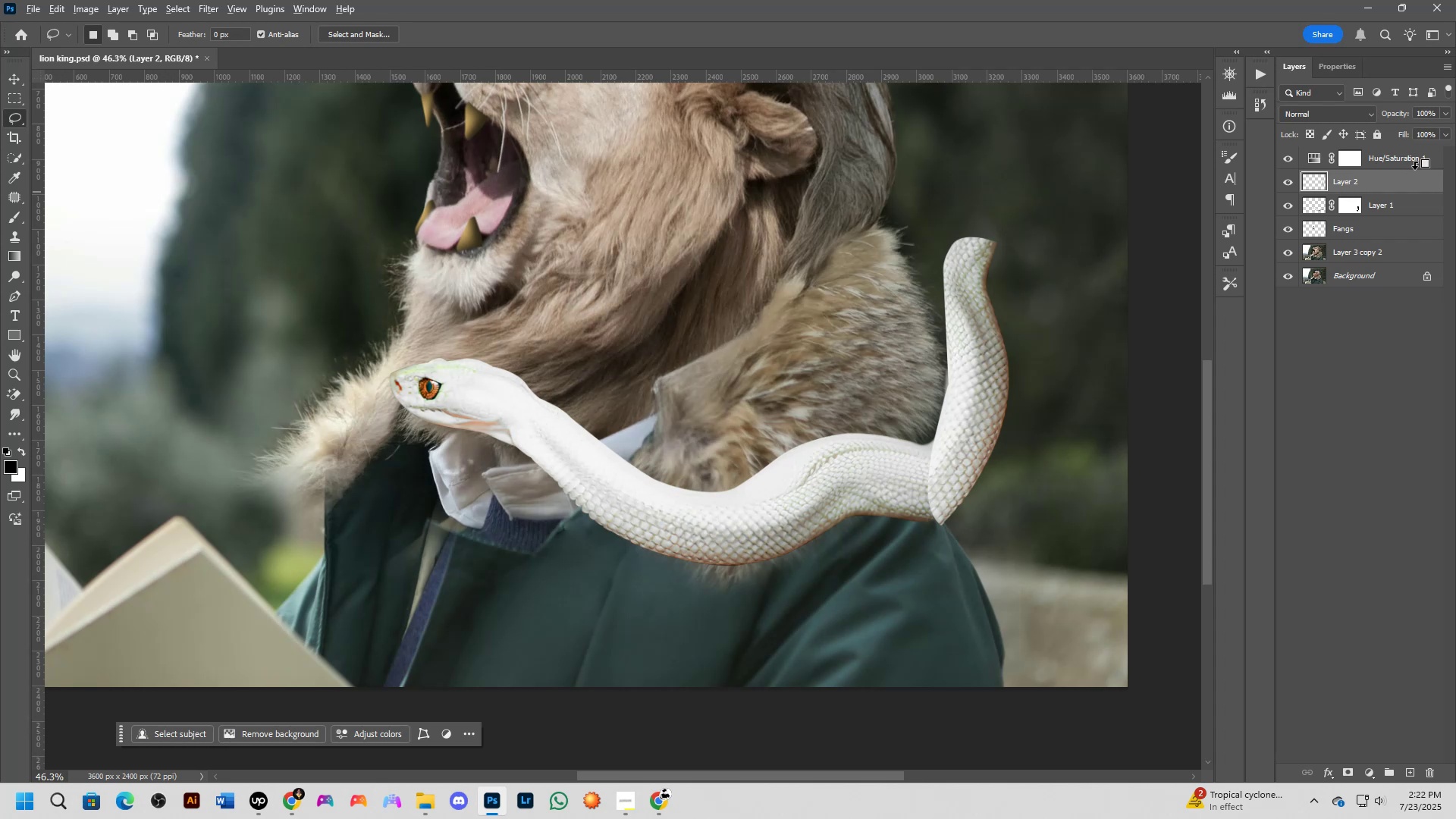 
key(Alt+AltLeft)
 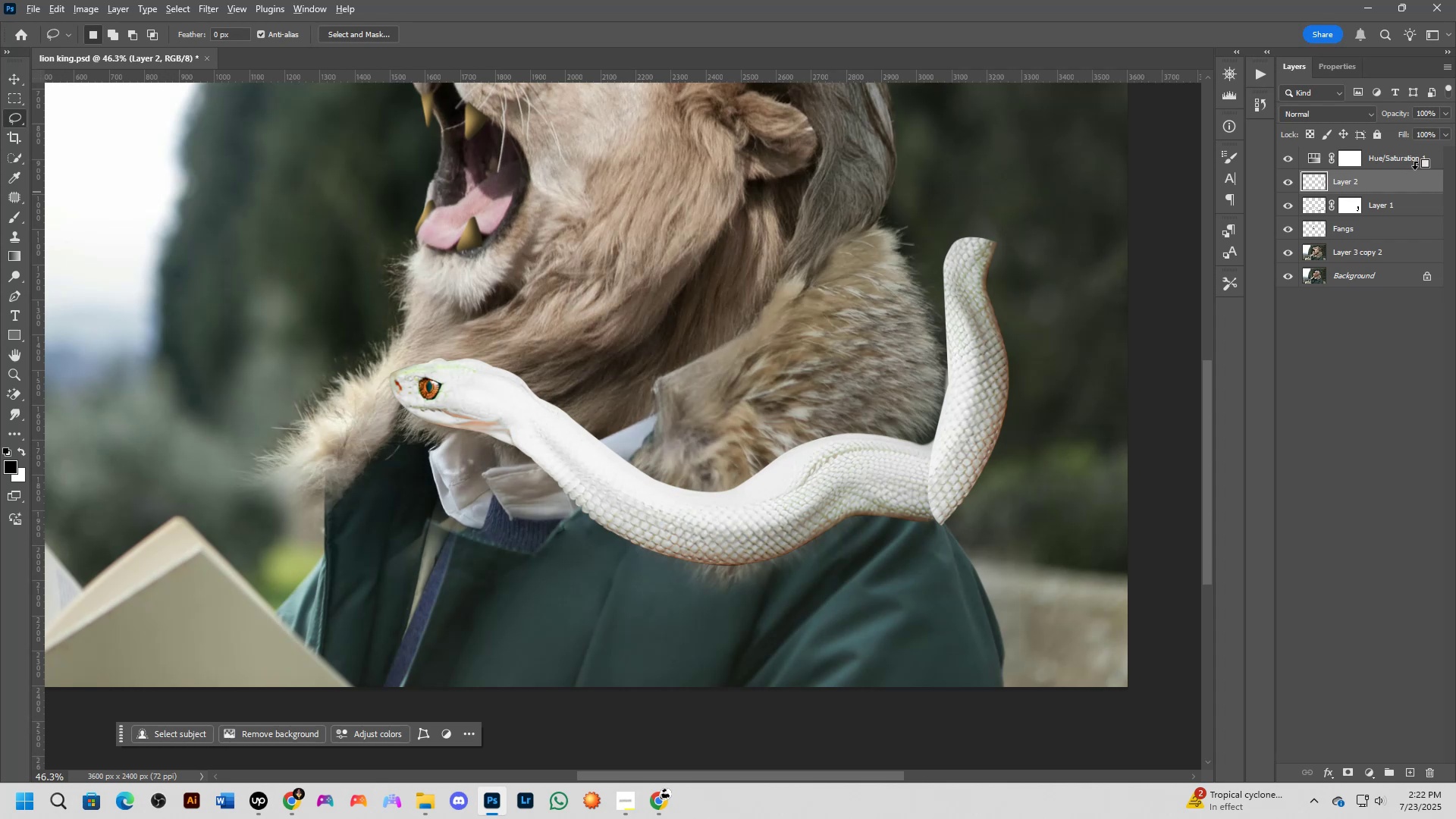 
key(Alt+AltLeft)
 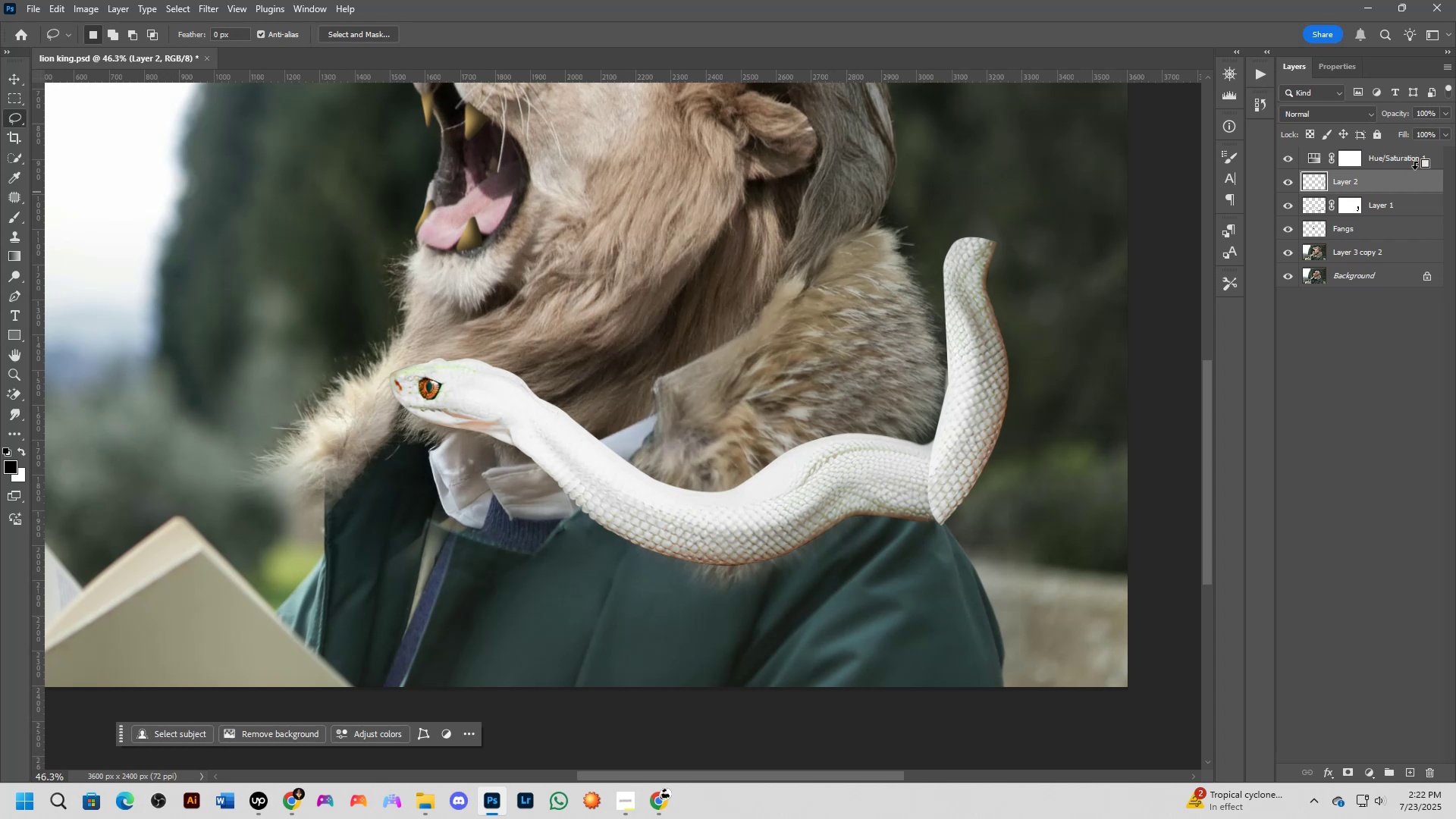 
key(Alt+AltLeft)
 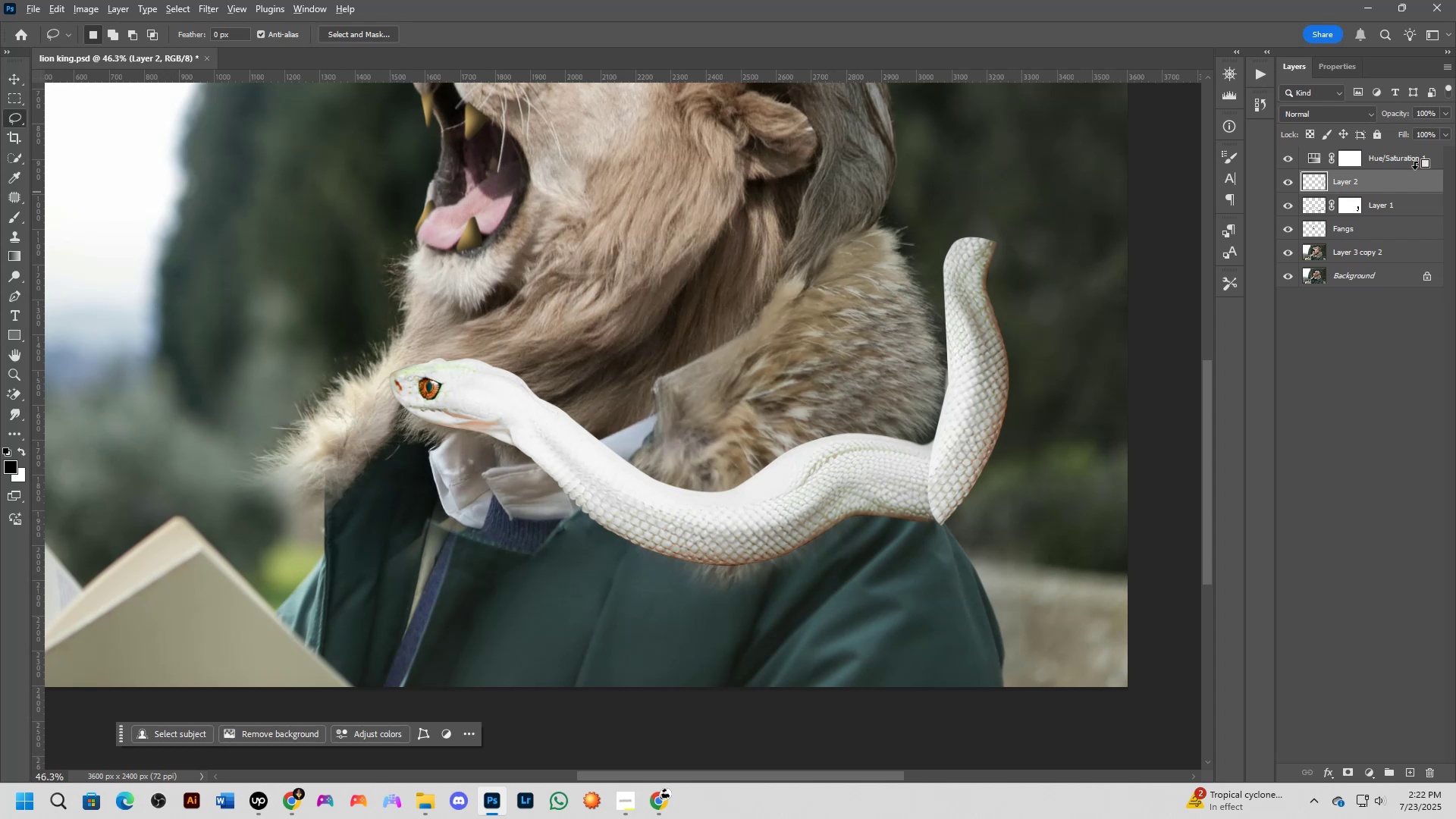 
left_click([1415, 168])
 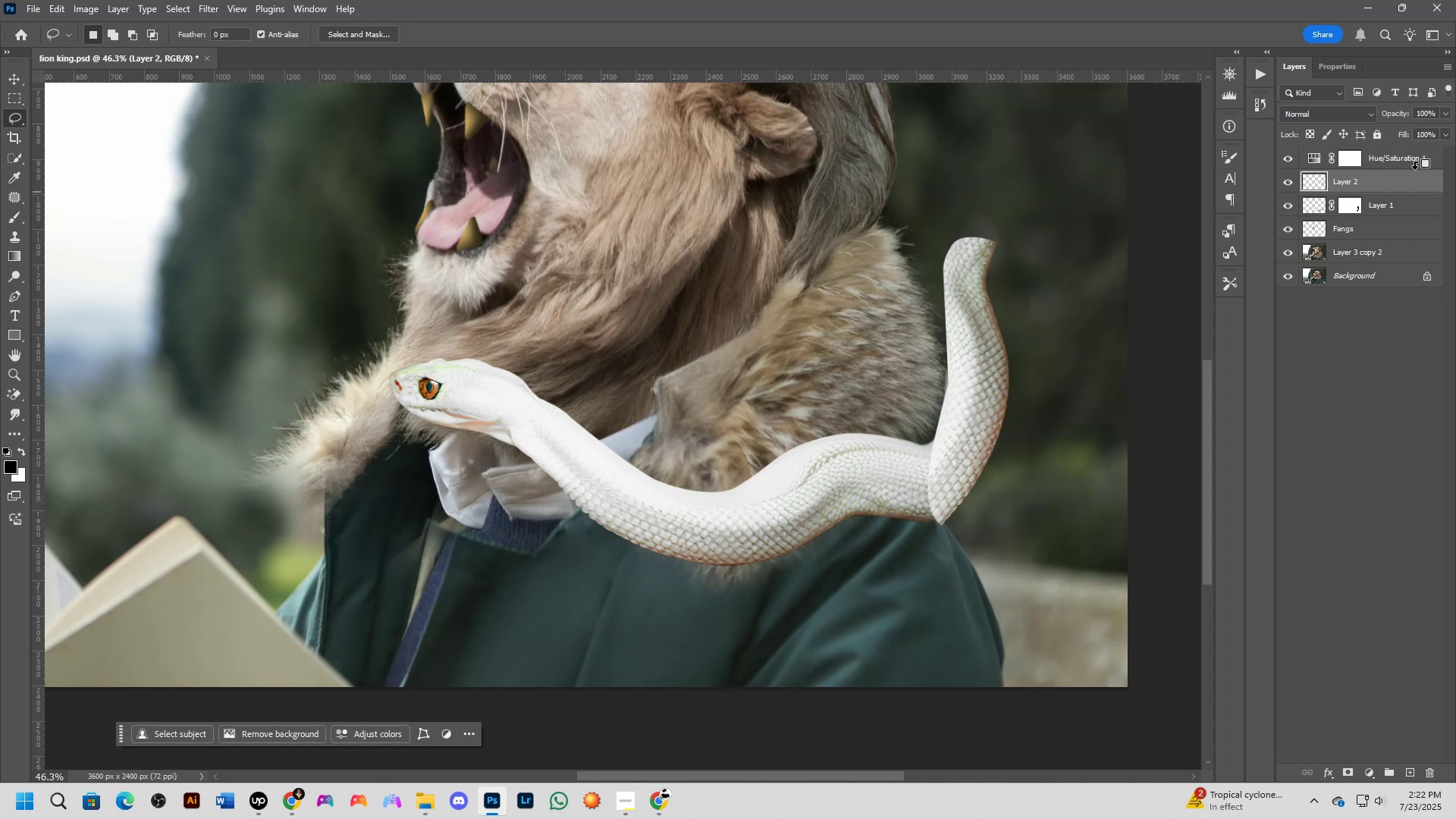 
key(Alt+AltLeft)
 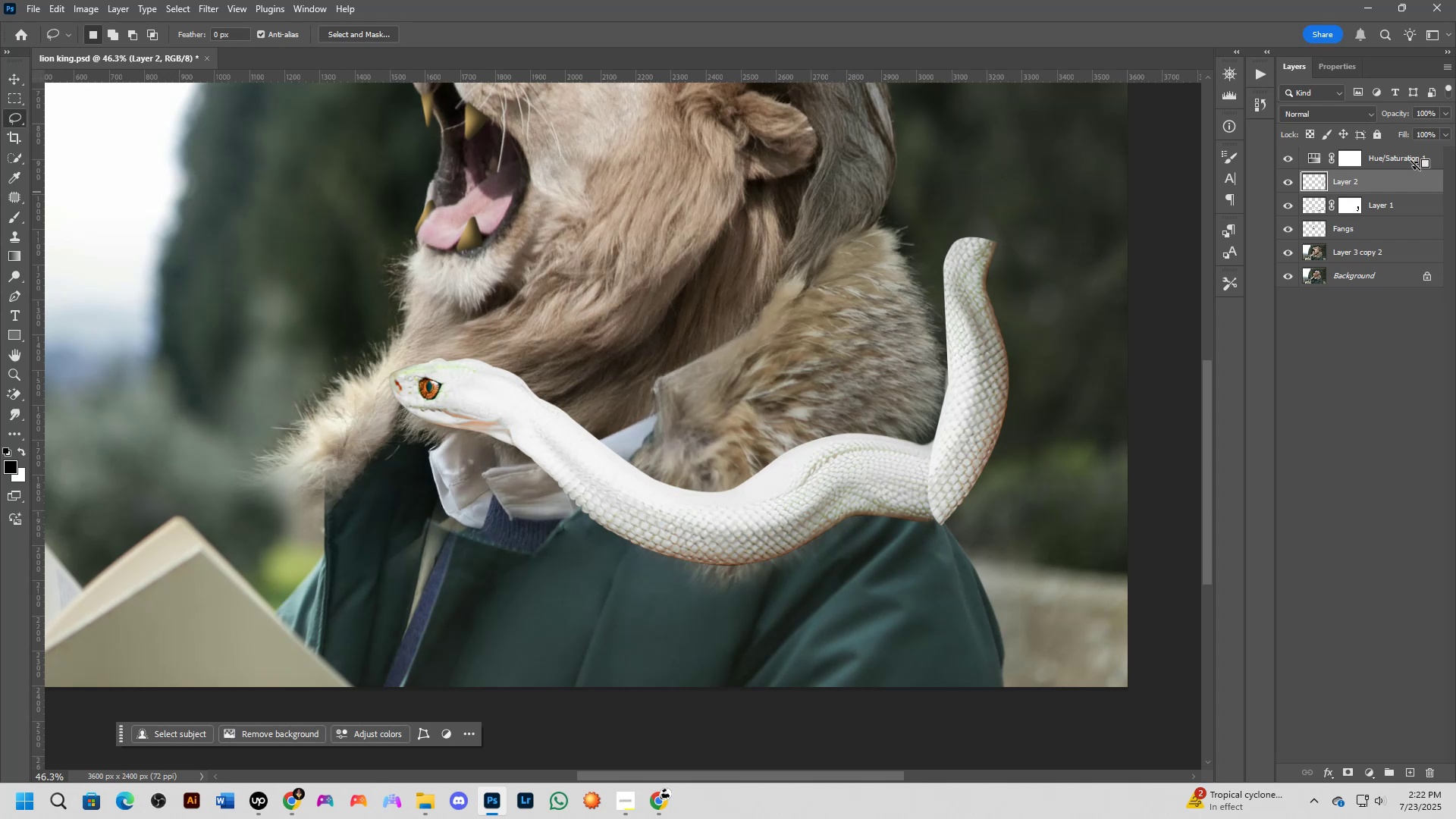 
key(Alt+AltLeft)
 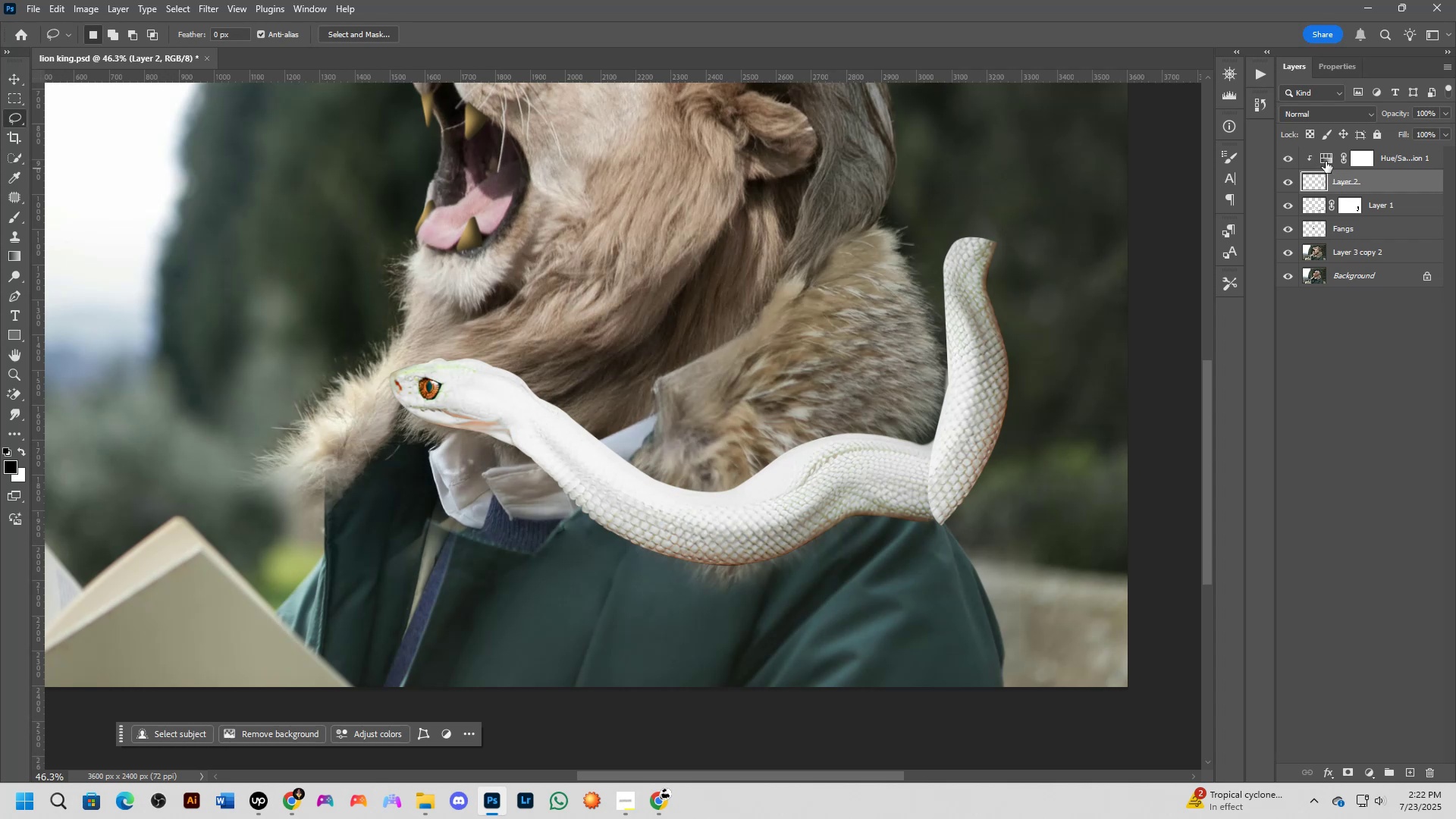 
double_click([1326, 162])
 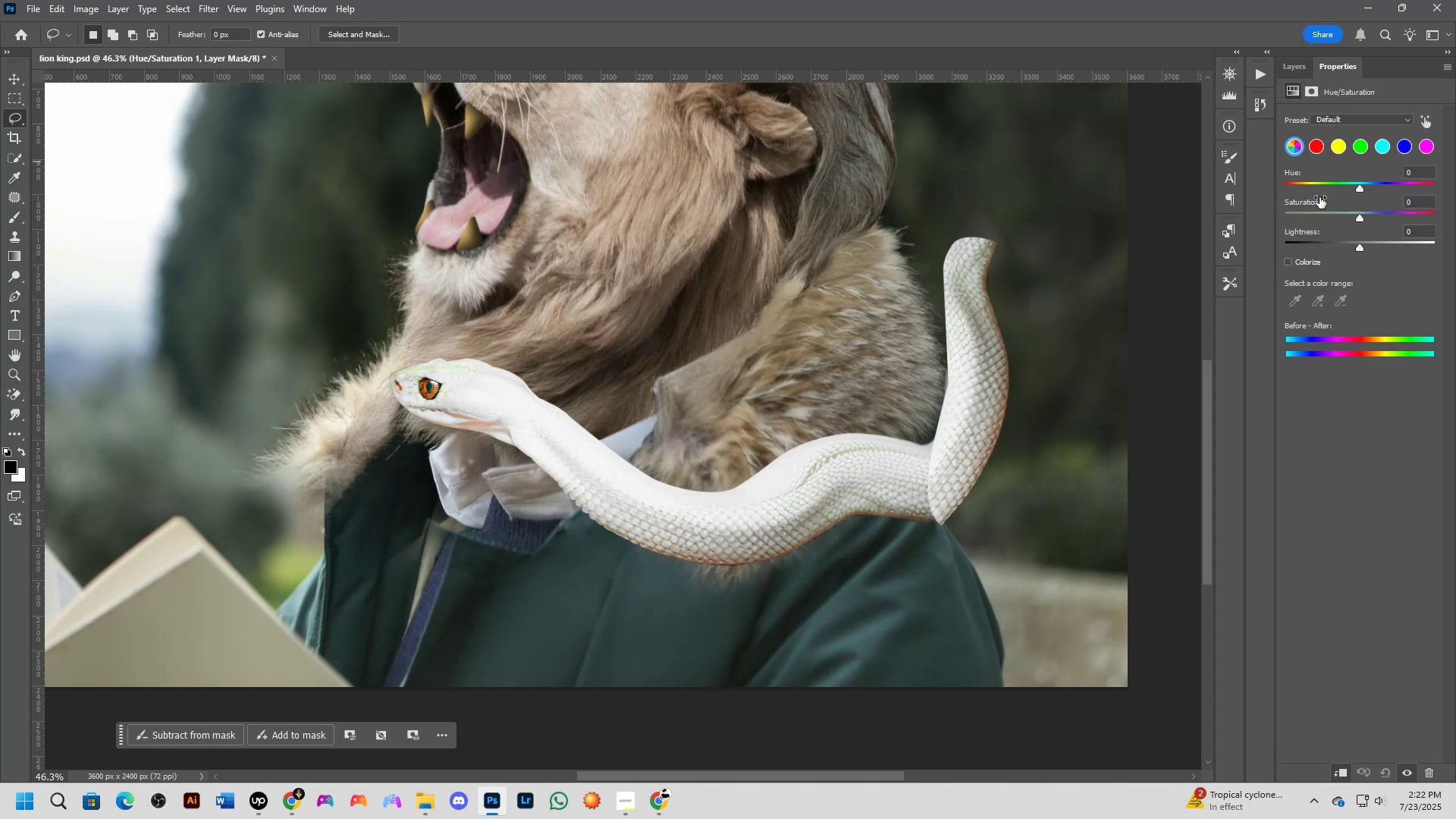 
left_click_drag(start_coordinate=[1362, 244], to_coordinate=[1345, 246])
 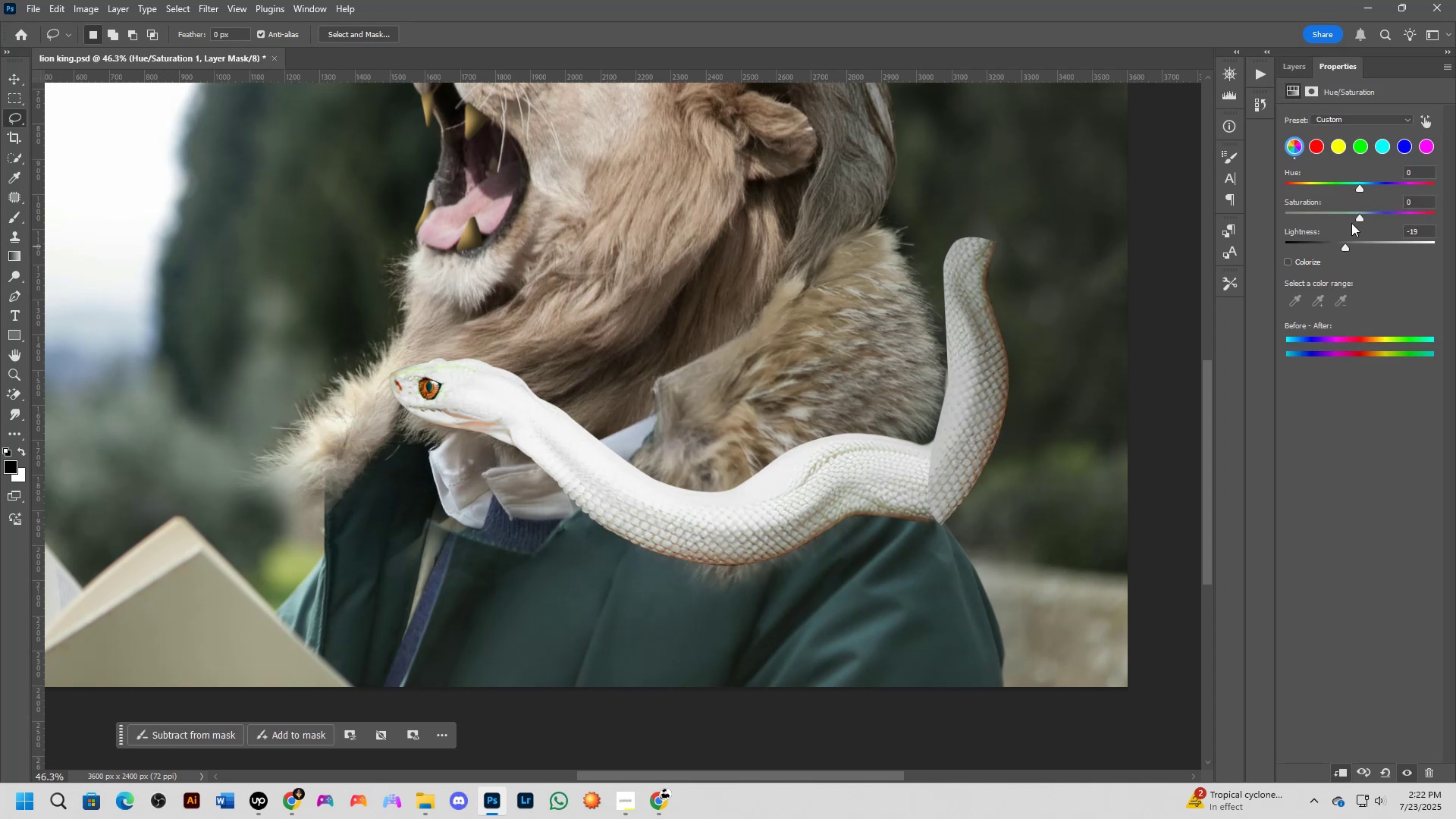 
left_click_drag(start_coordinate=[1361, 215], to_coordinate=[1379, 215])
 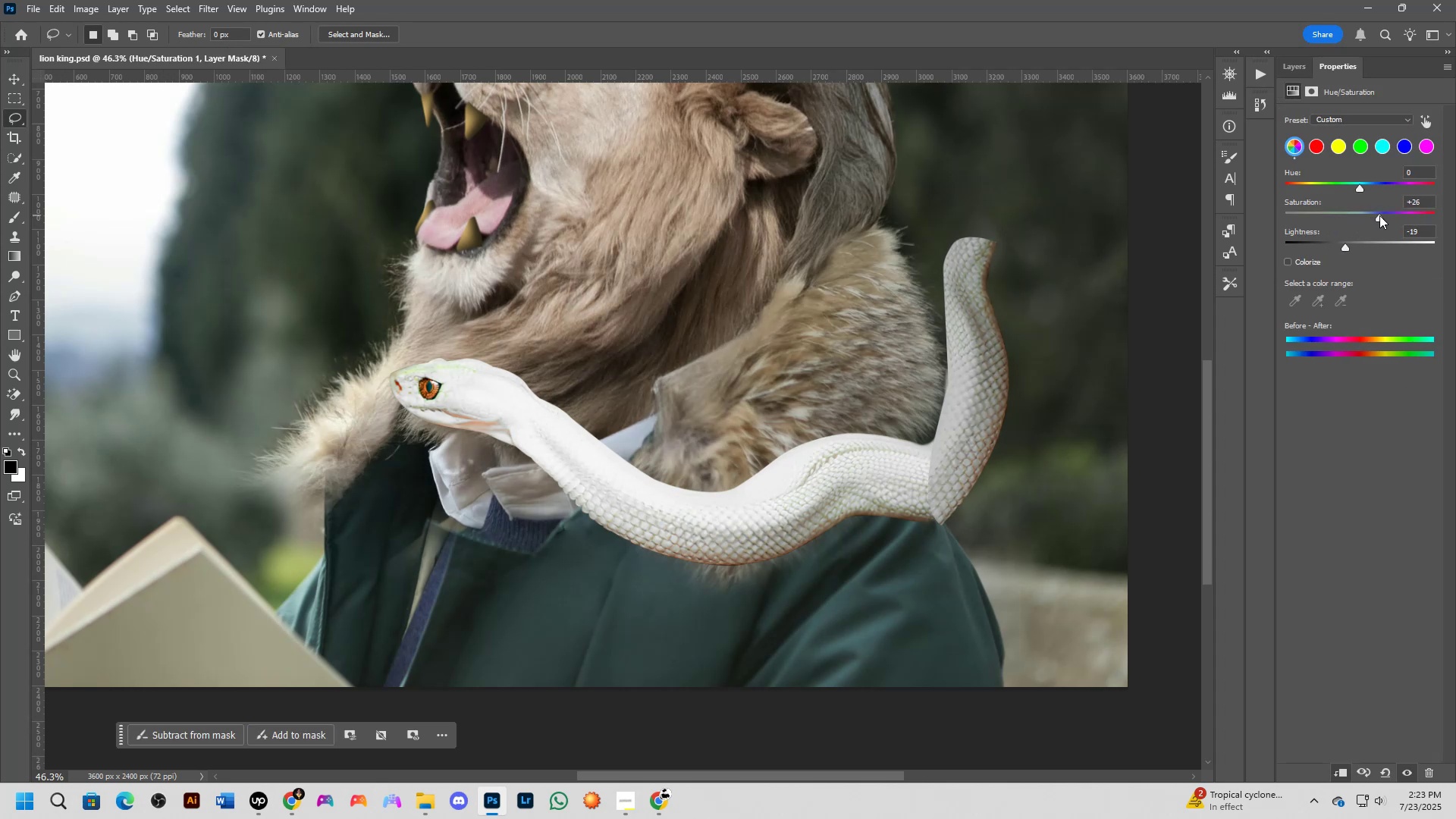 
key(Control+ControlLeft)
 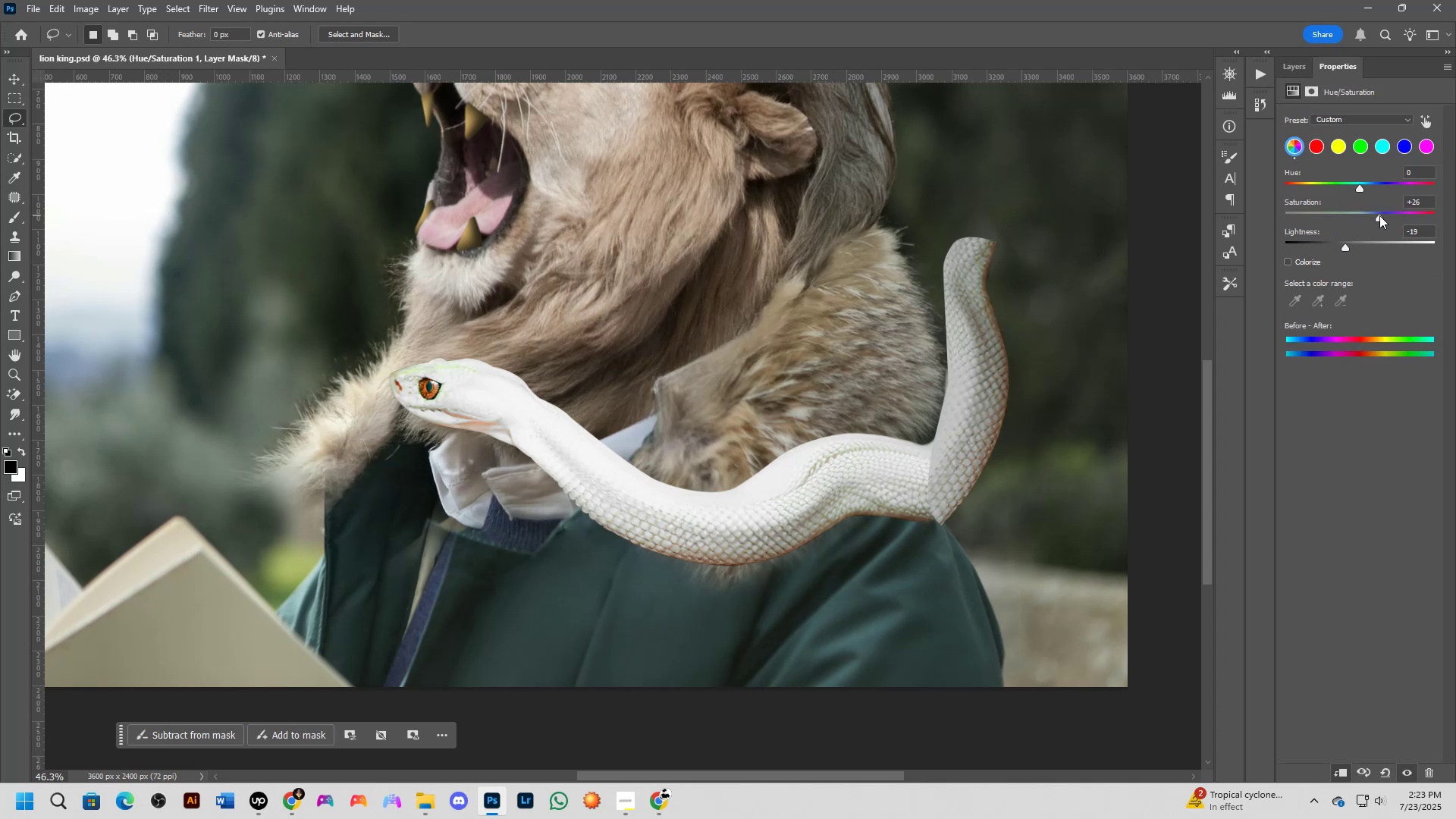 
key(Control+Z)
 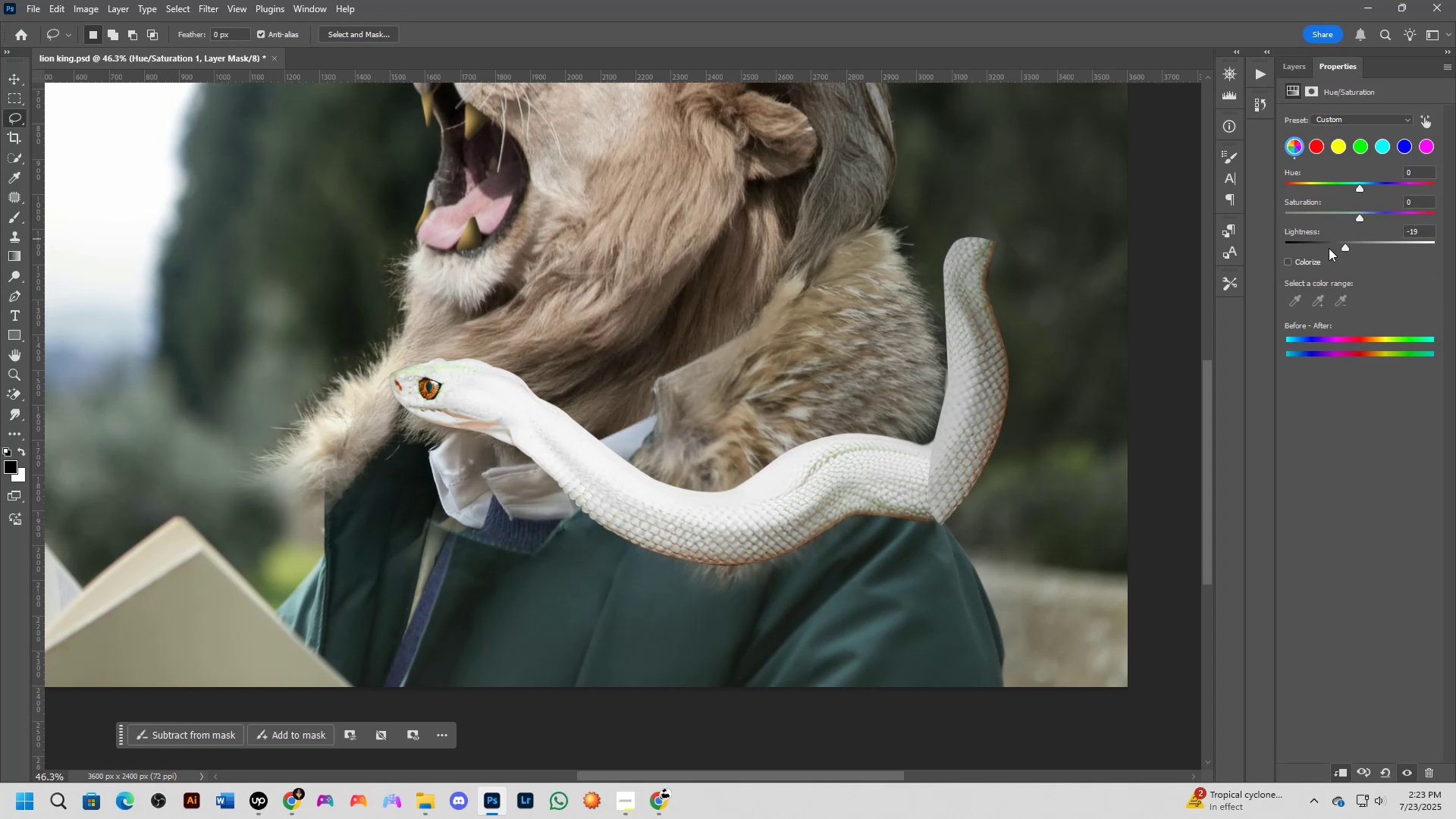 
left_click_drag(start_coordinate=[1343, 245], to_coordinate=[1348, 240])
 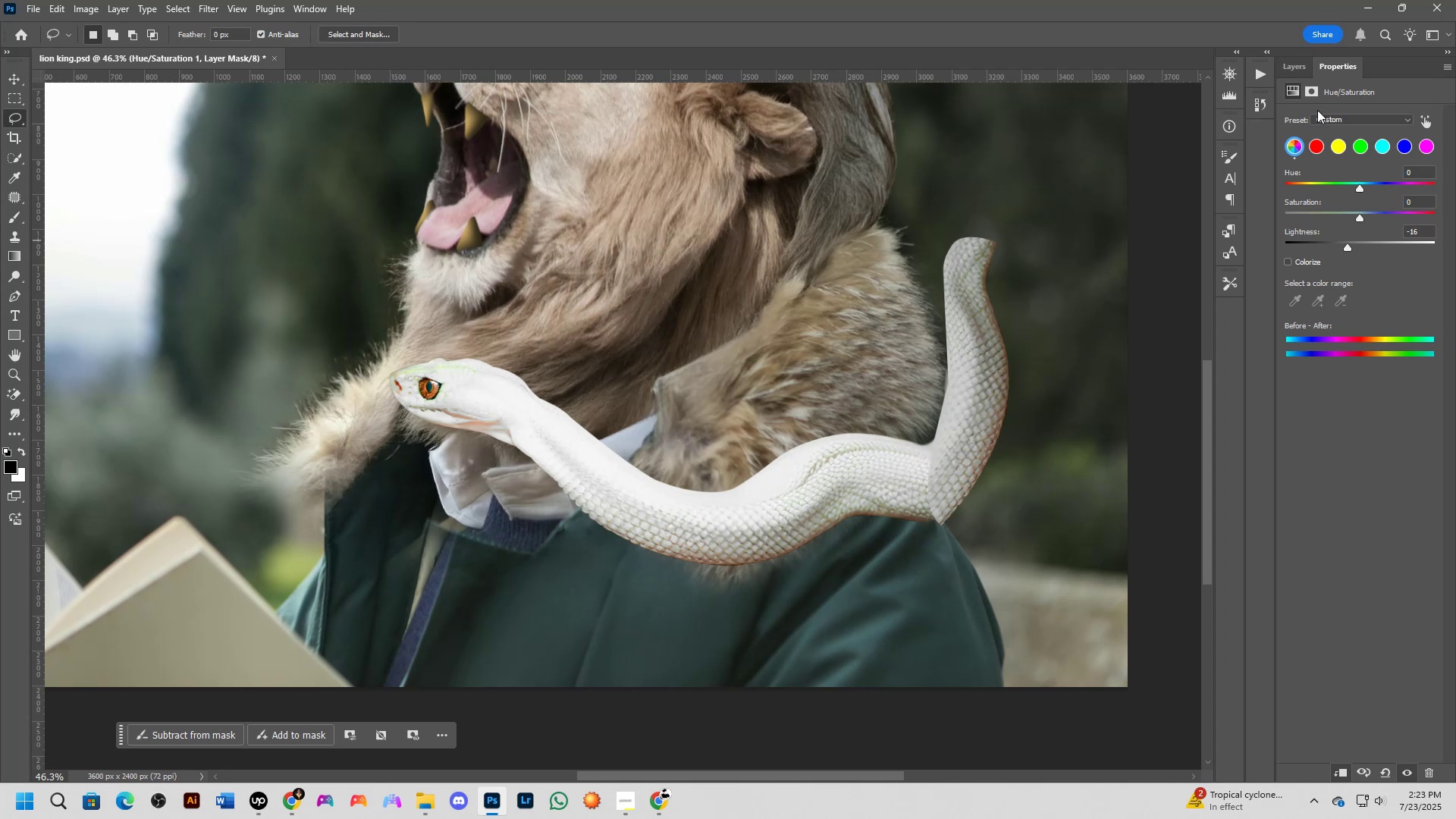 
left_click([1300, 71])
 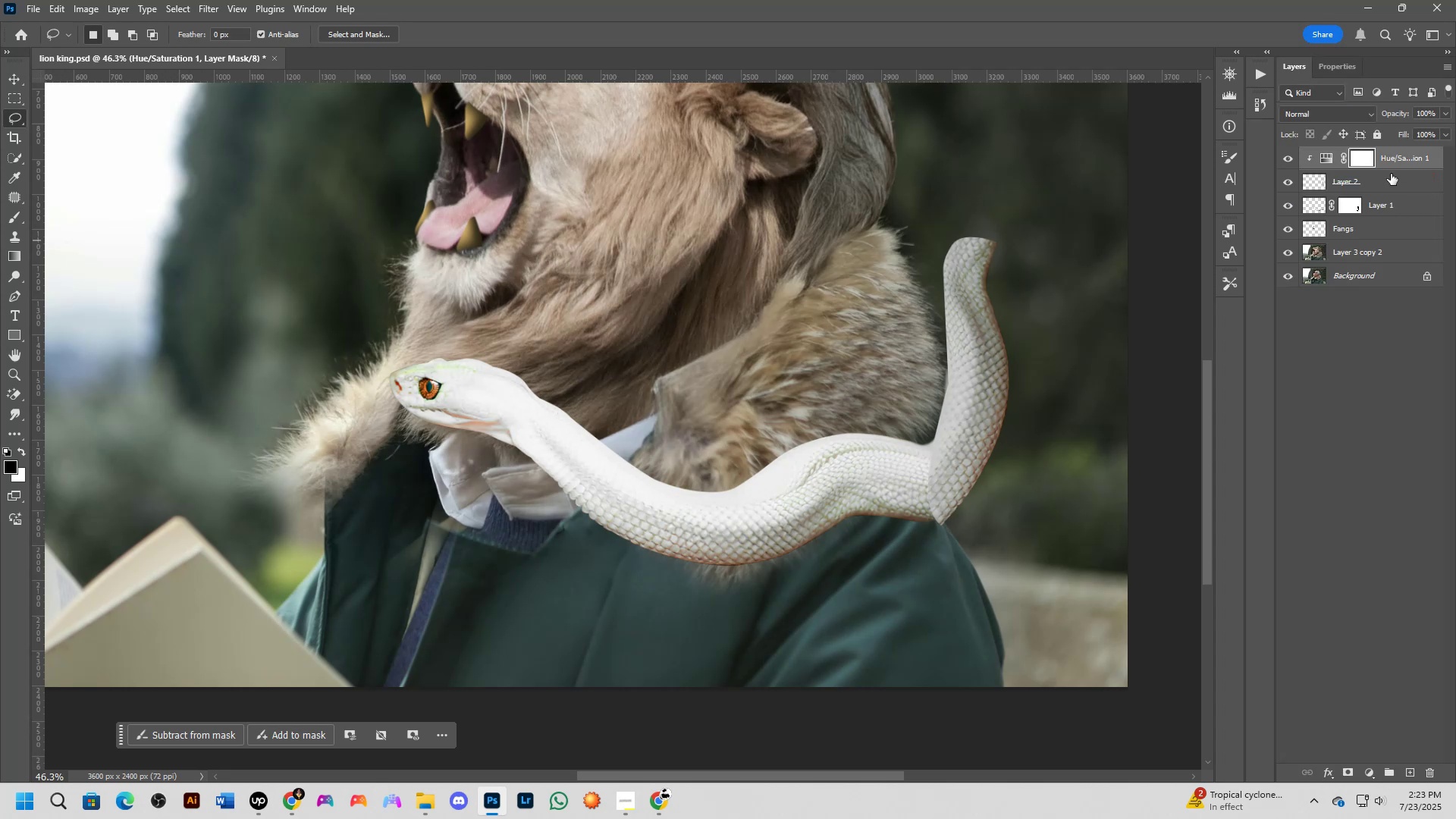 
hold_key(key=AltLeft, duration=1.26)
left_click([1395, 196])
 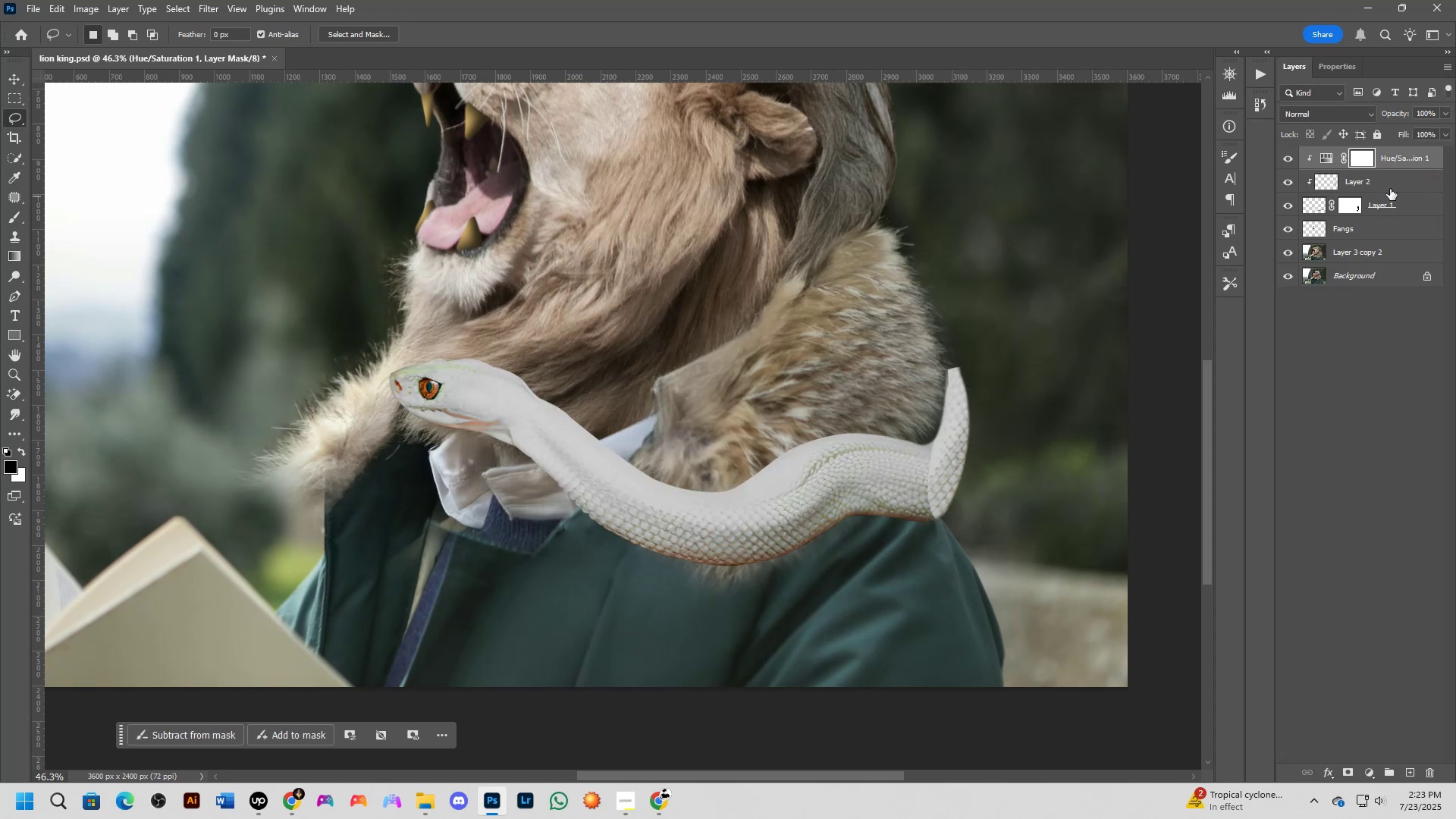 
hold_key(key=AltLeft, duration=0.94)
left_click([1393, 195])
 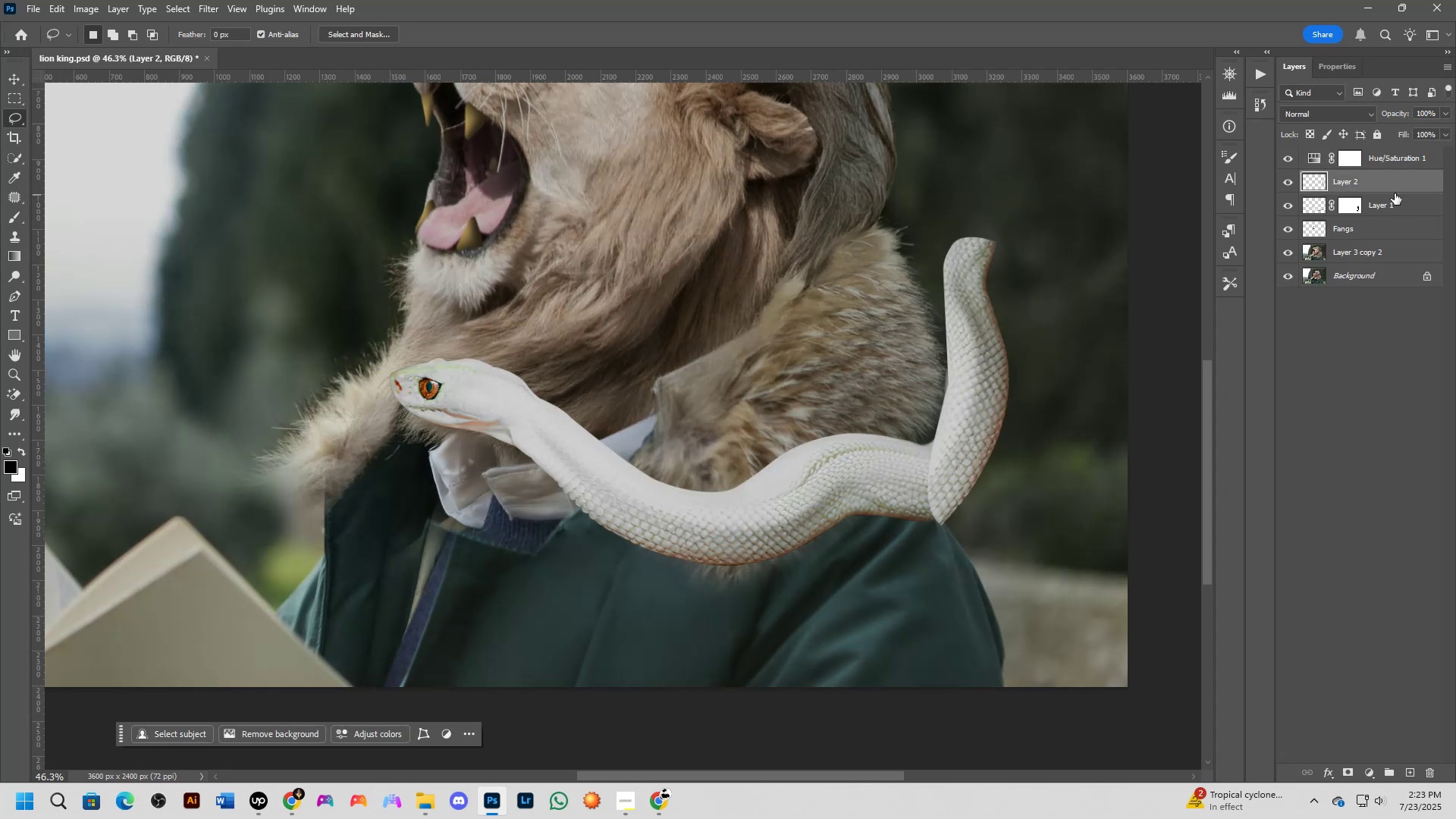 
hold_key(key=AltLeft, duration=1.32)
left_click([1401, 169])
 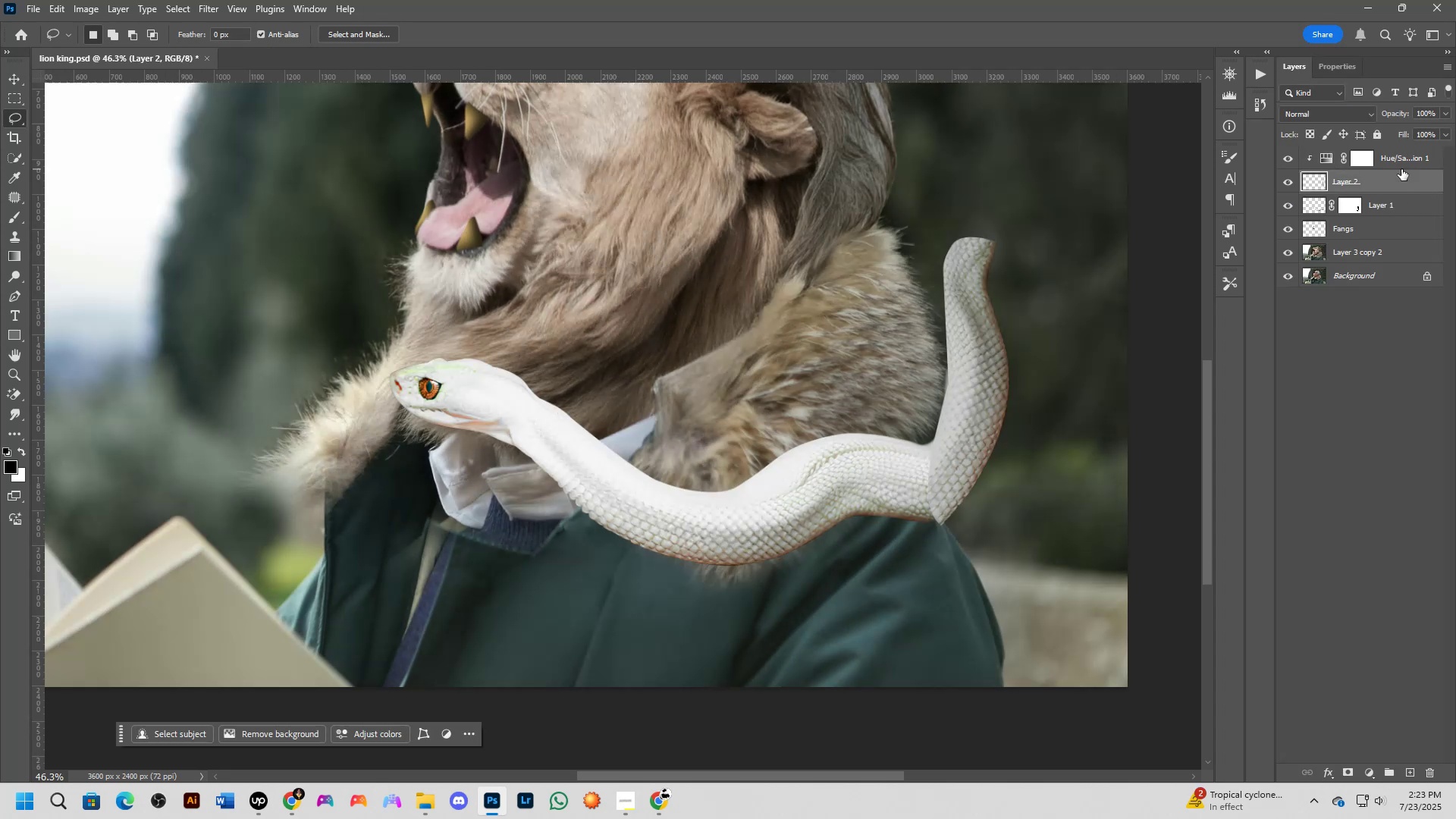 
left_click([1407, 159])
 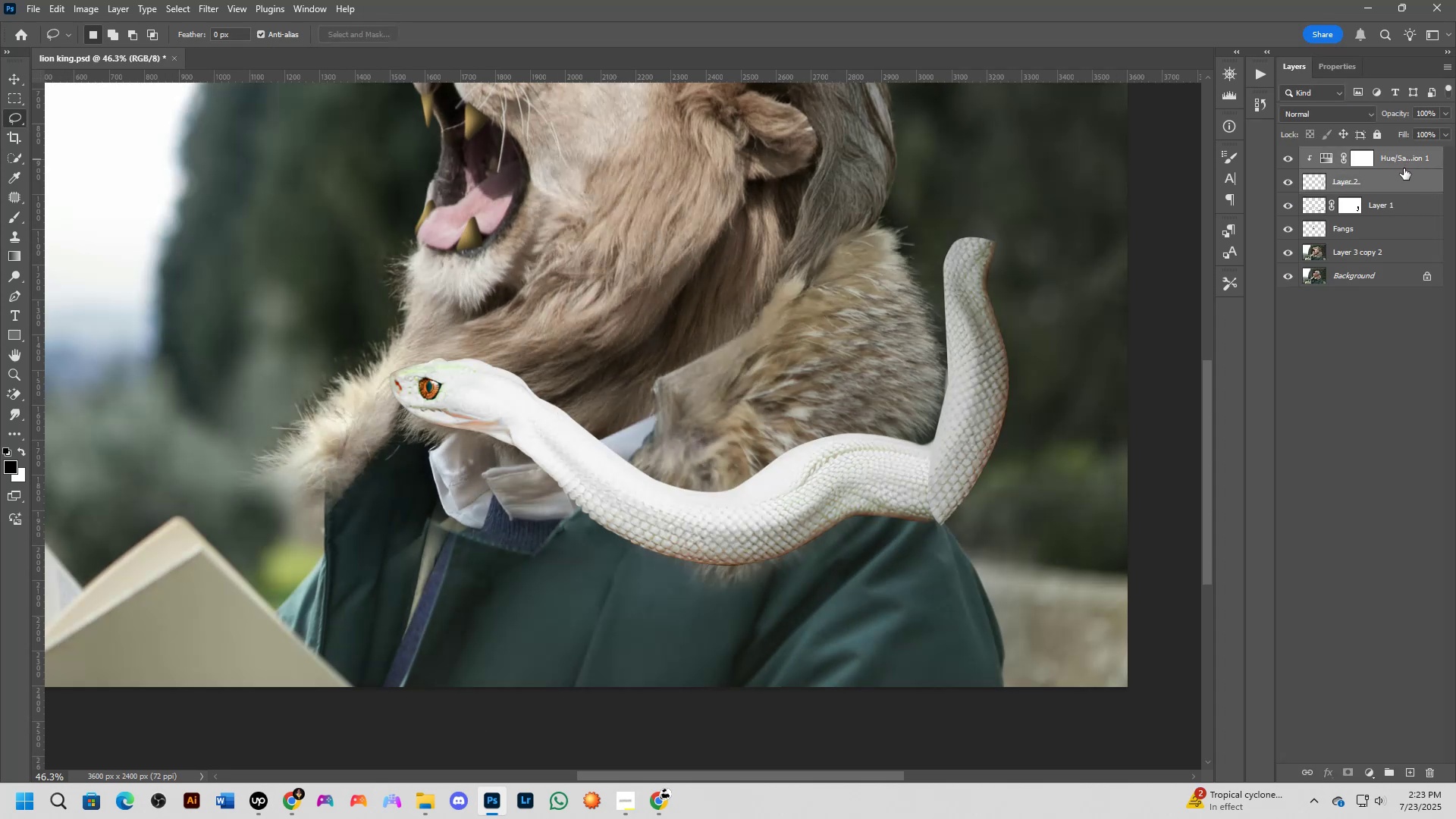 
key(Control+E)
 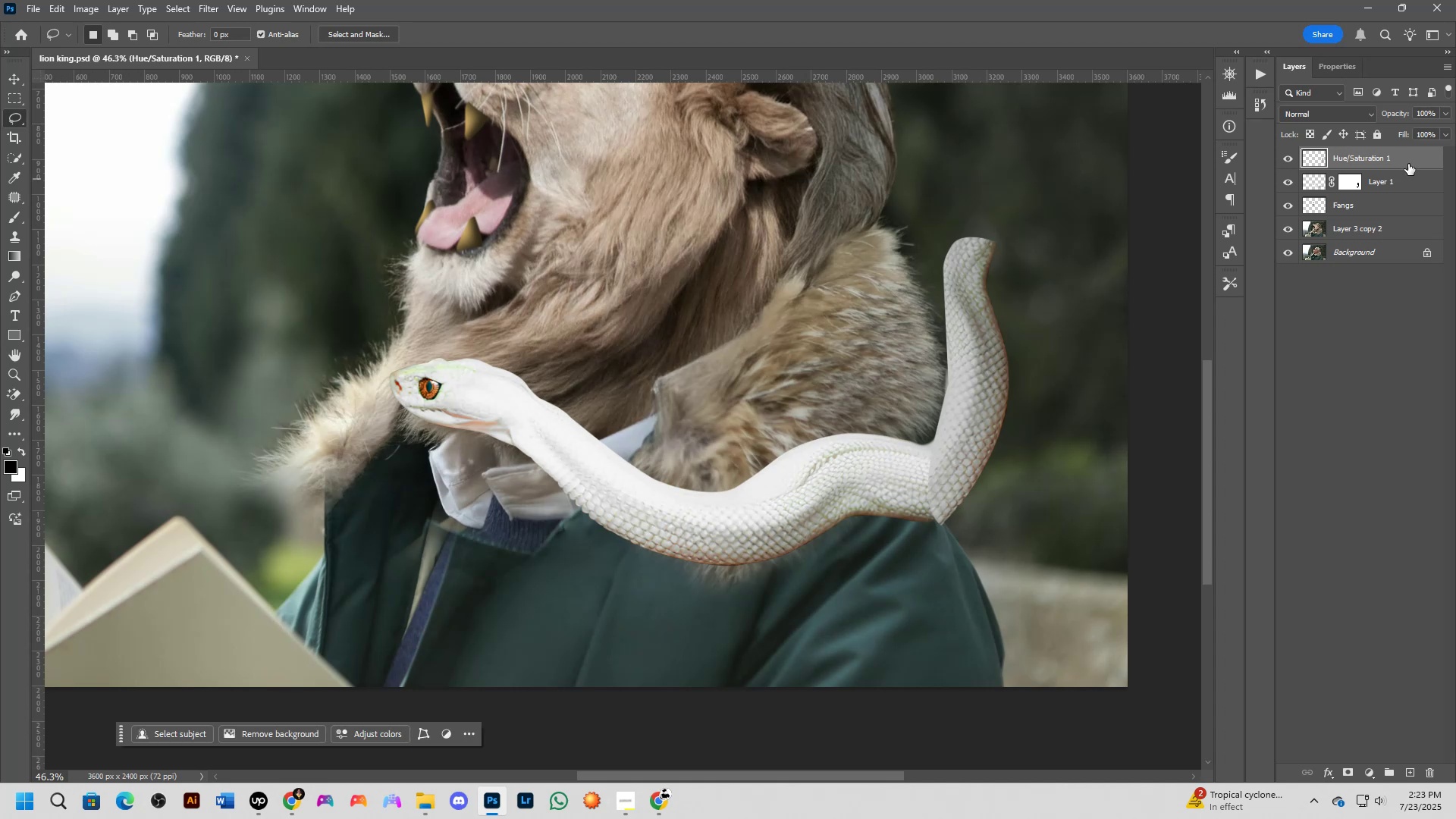 
hold_key(key=AltLeft, duration=0.51)
left_click([1408, 169])
 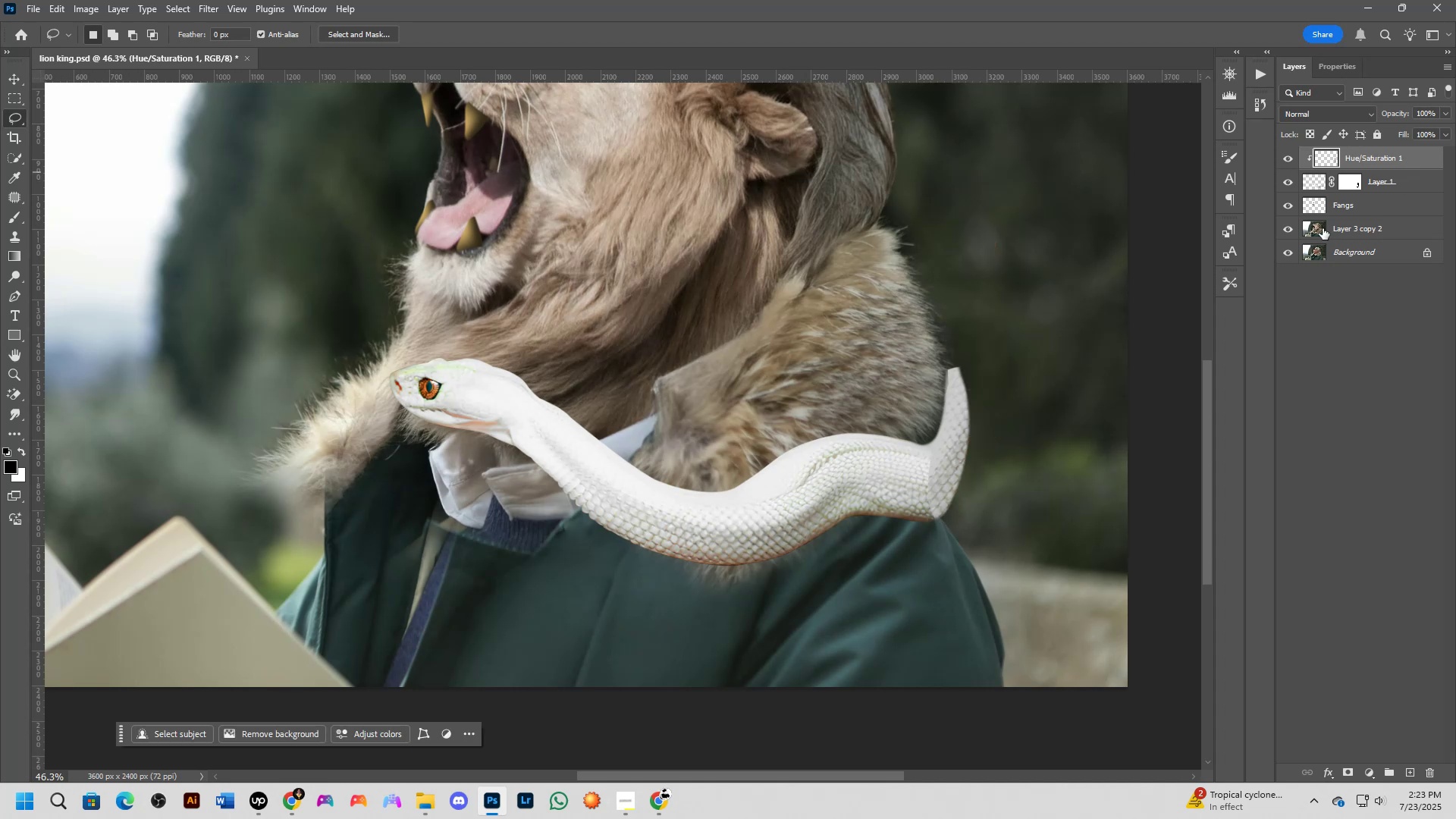 
scroll: coordinate [1082, 334], scroll_direction: down, amount: 3.0
 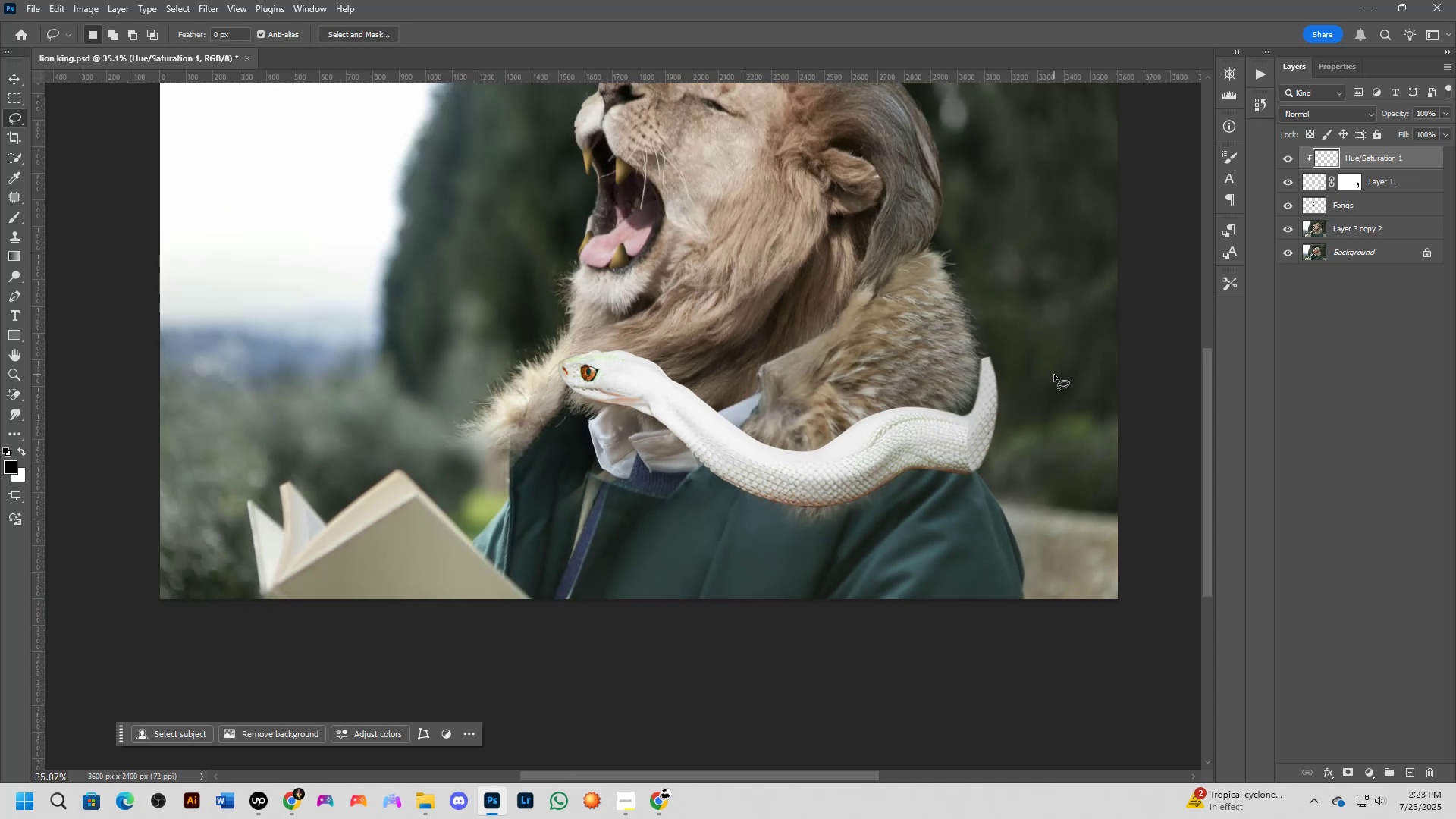 
hold_key(key=Space, duration=0.55)
 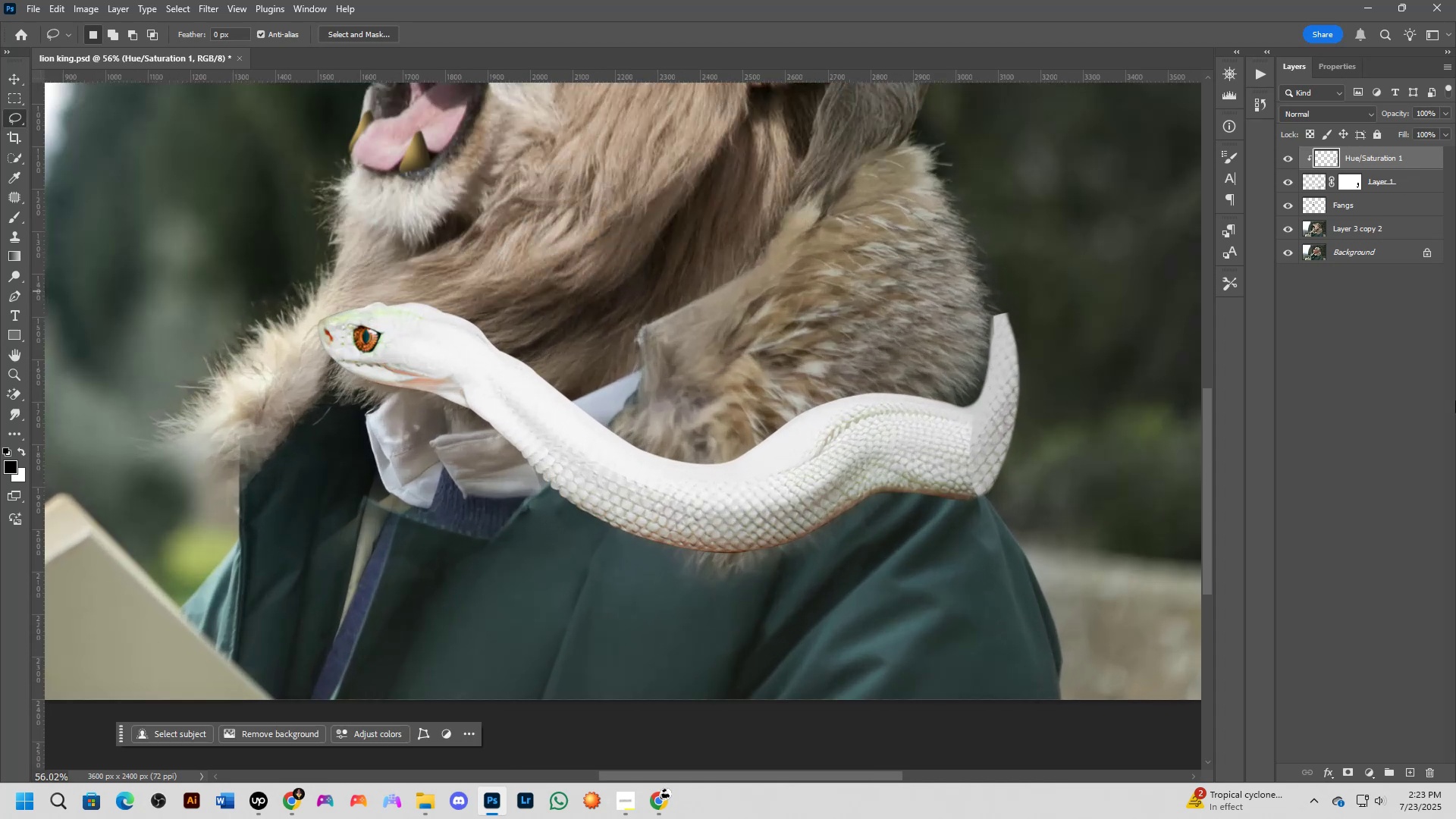 
left_click_drag(start_coordinate=[1027, 425], to_coordinate=[1039, 419])
 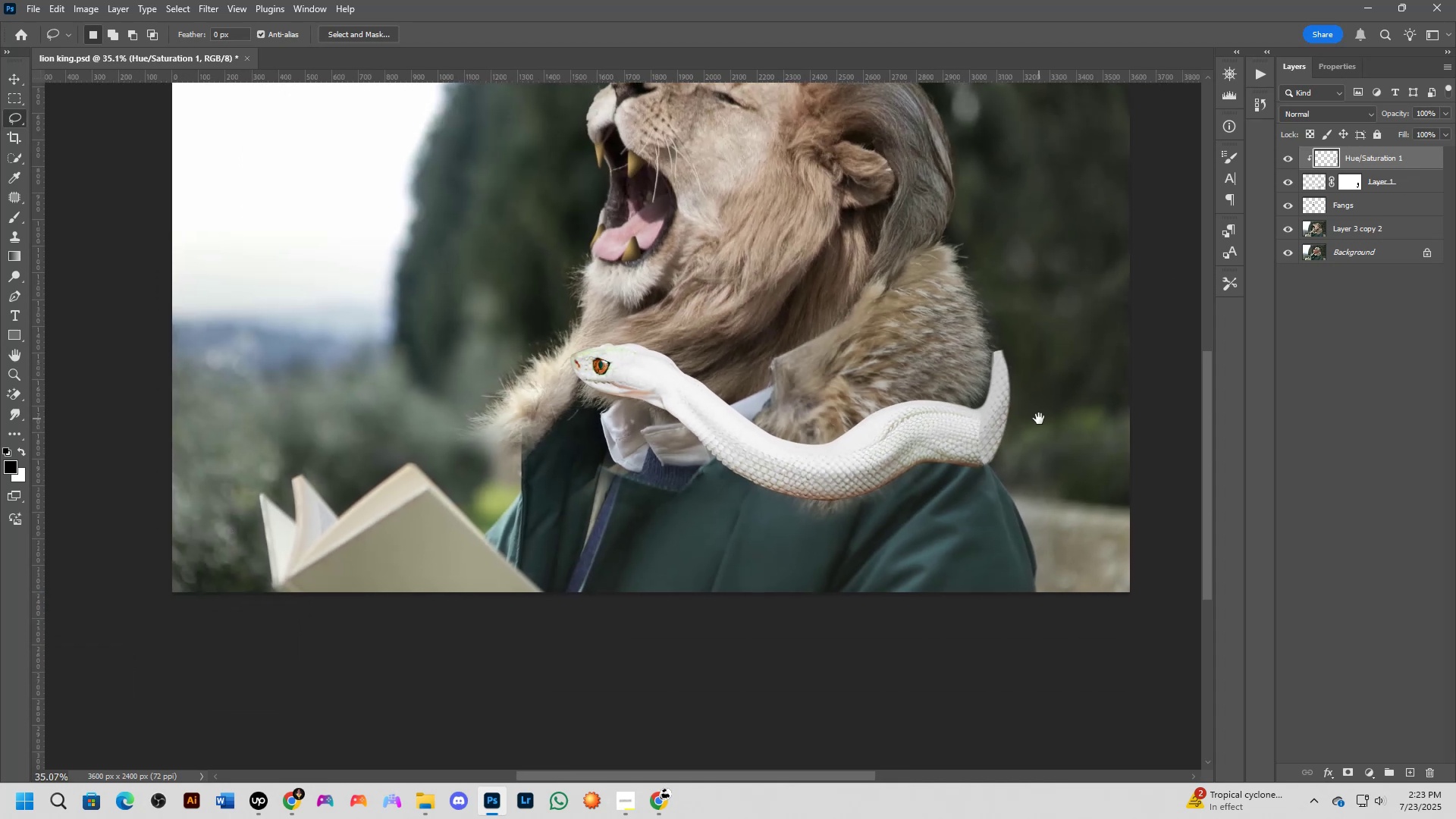 
scroll: coordinate [1045, 385], scroll_direction: up, amount: 5.0
 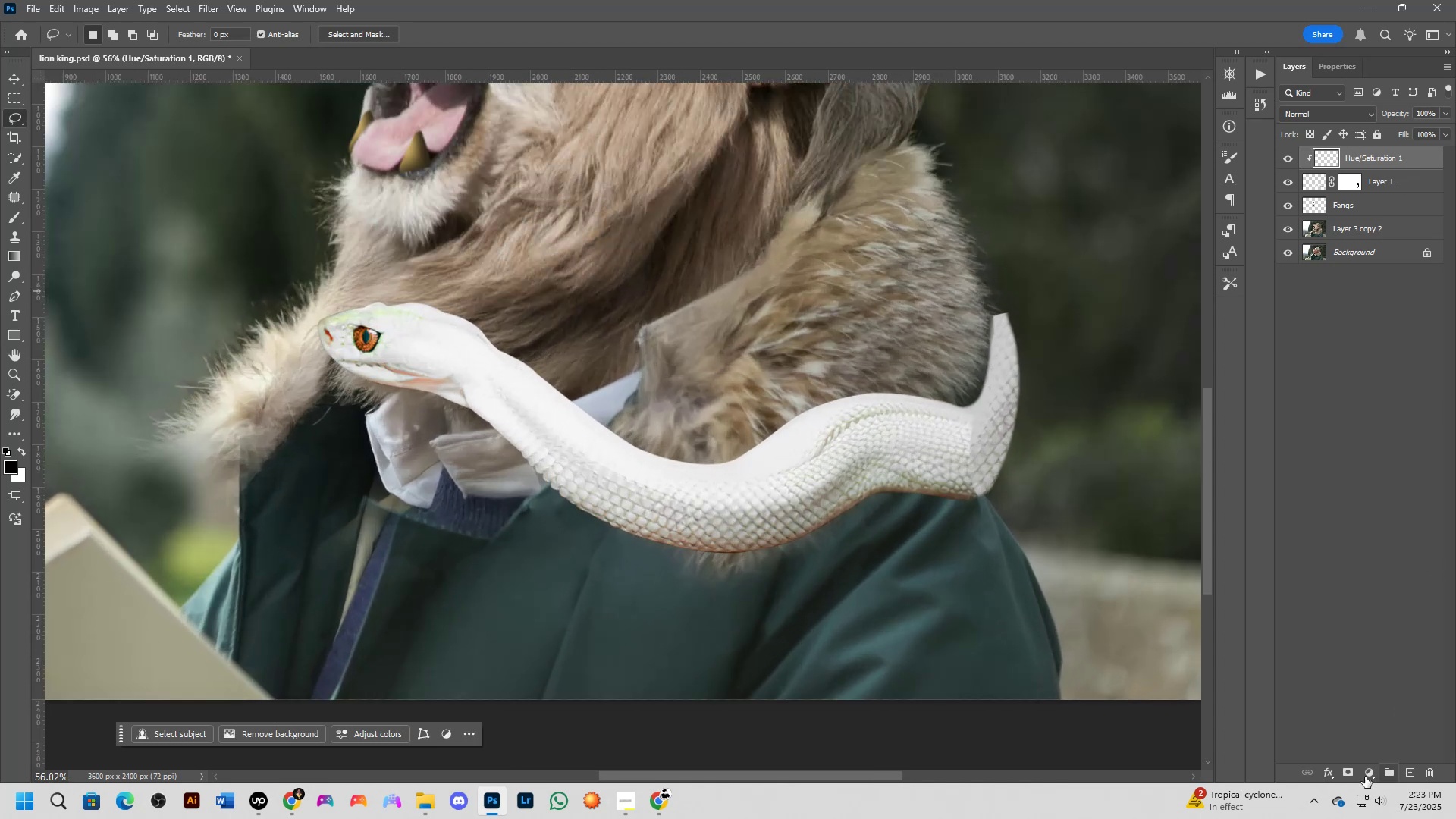 
left_click([1349, 771])
 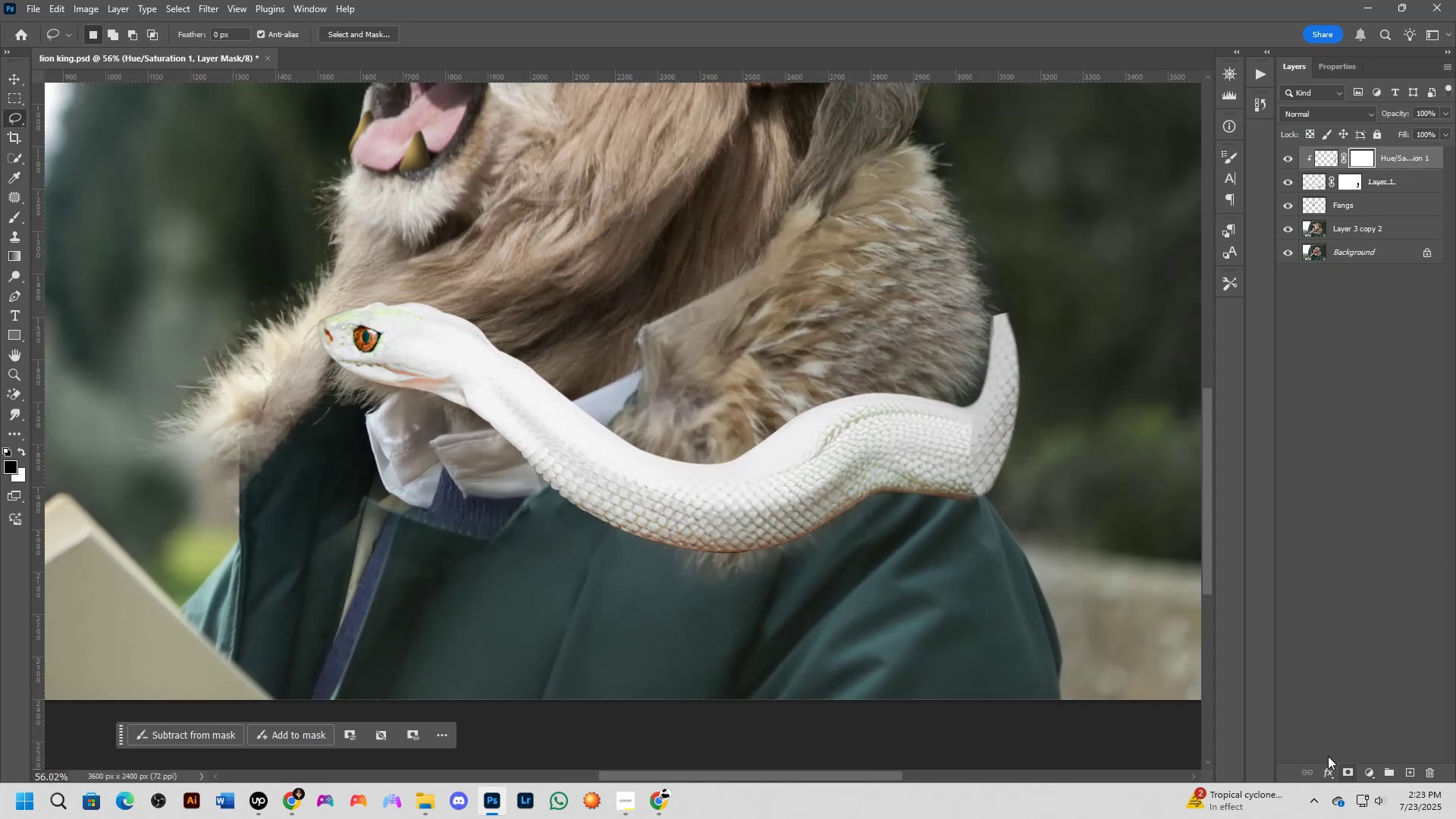 
key(B)
 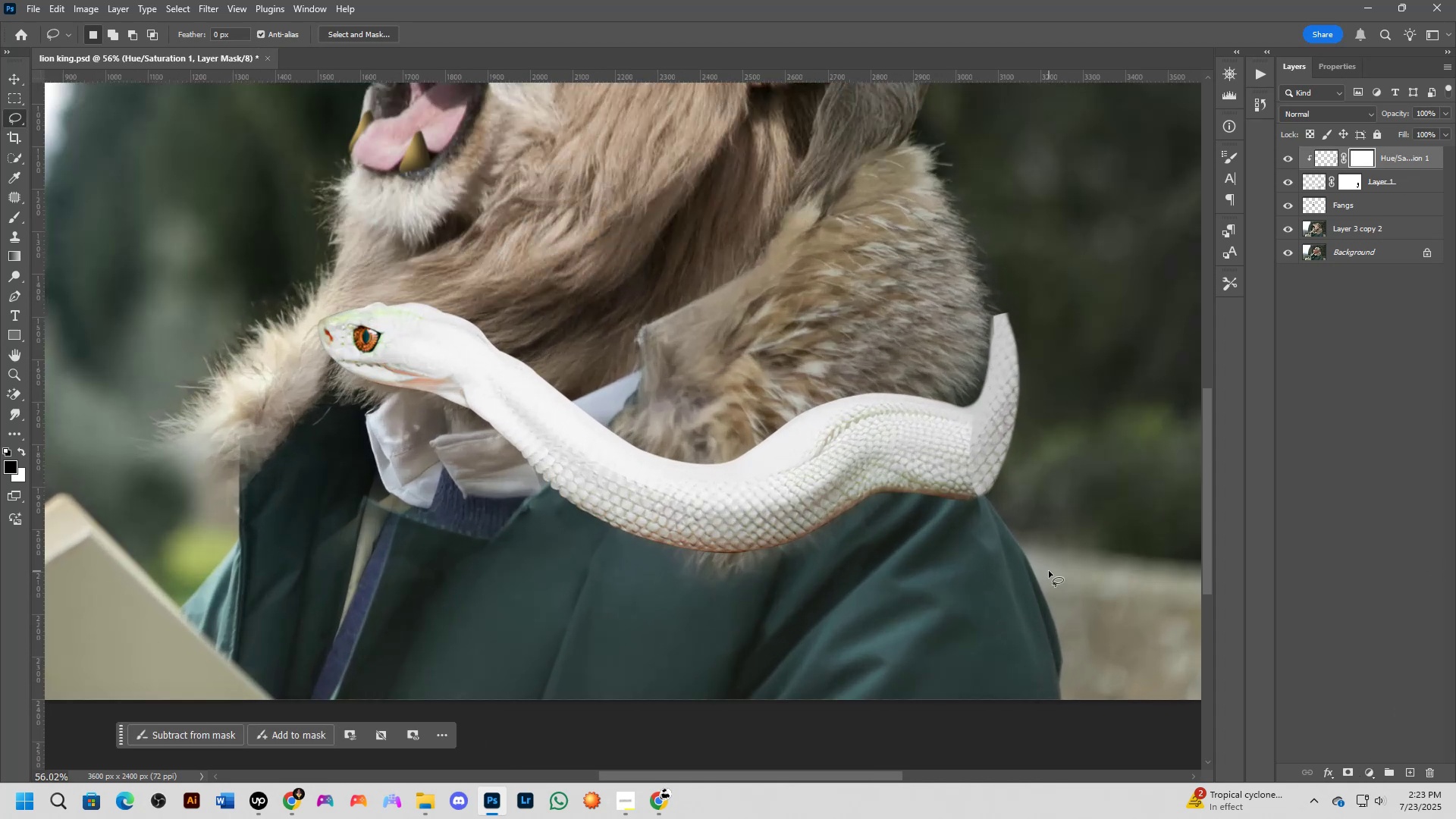 
scroll: coordinate [985, 446], scroll_direction: up, amount: 4.0
 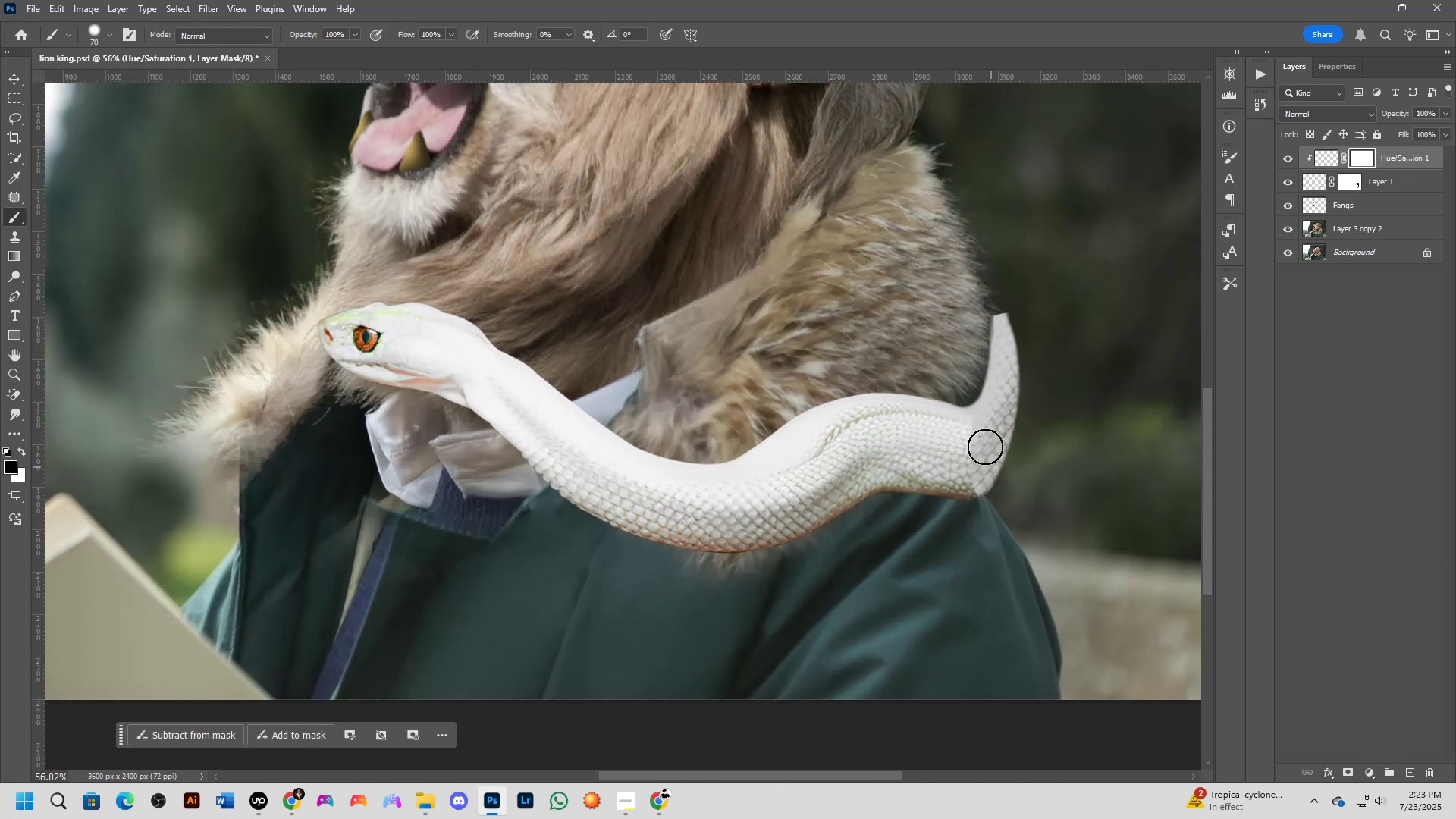 
hold_key(key=AltLeft, duration=0.44)
 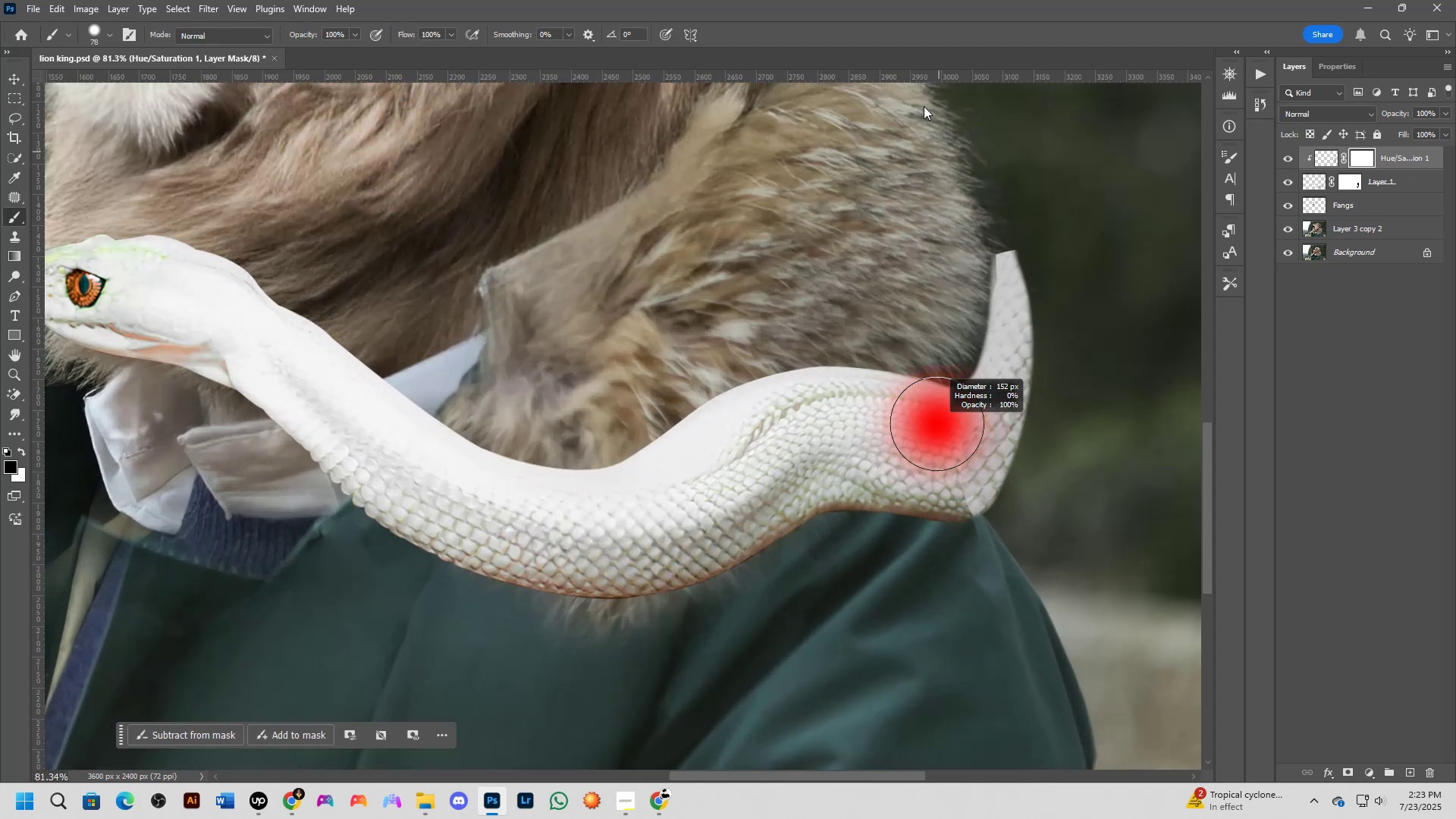 
key(Alt+AltLeft)
 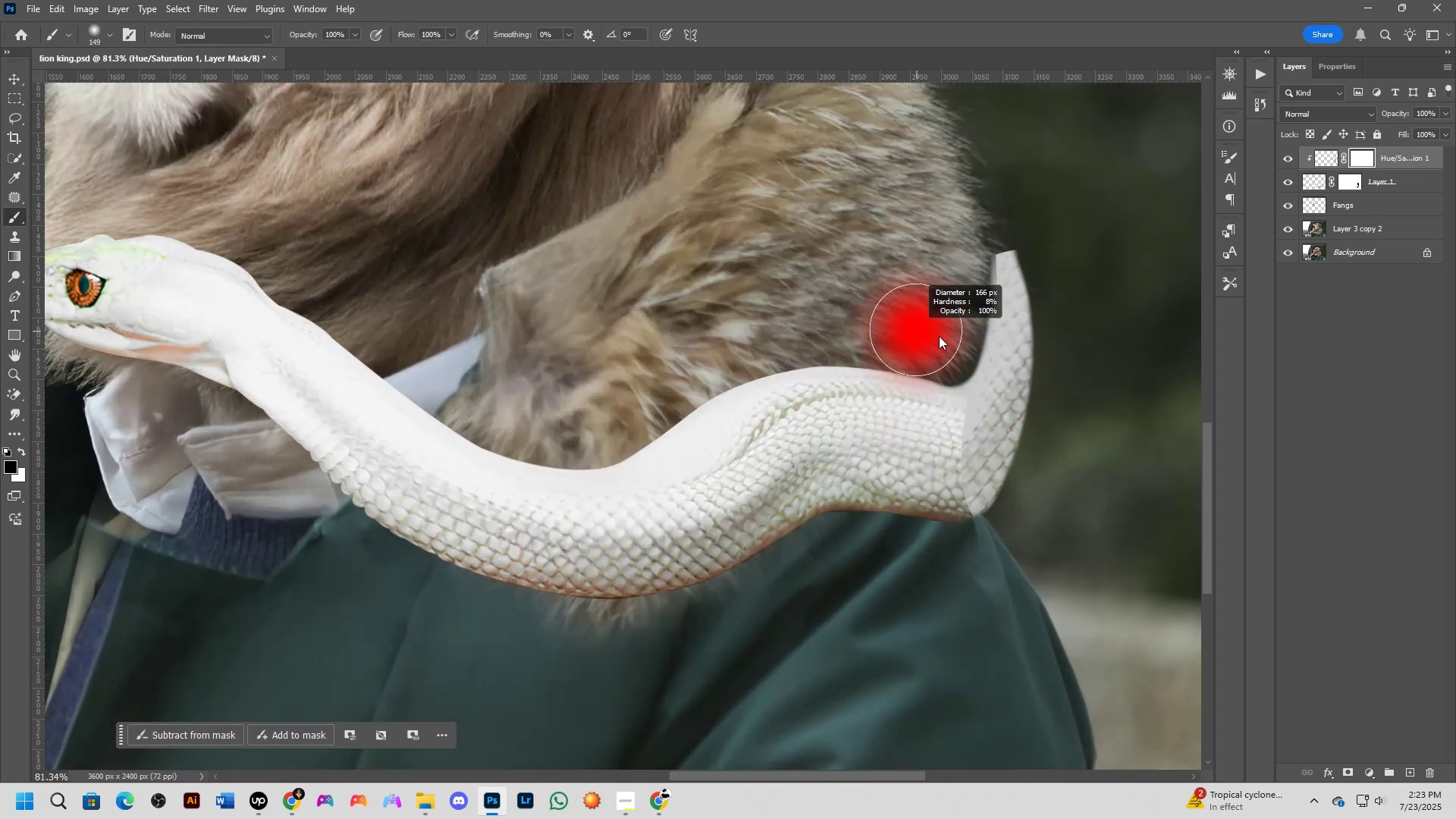 
left_click_drag(start_coordinate=[930, 363], to_coordinate=[913, 240])
 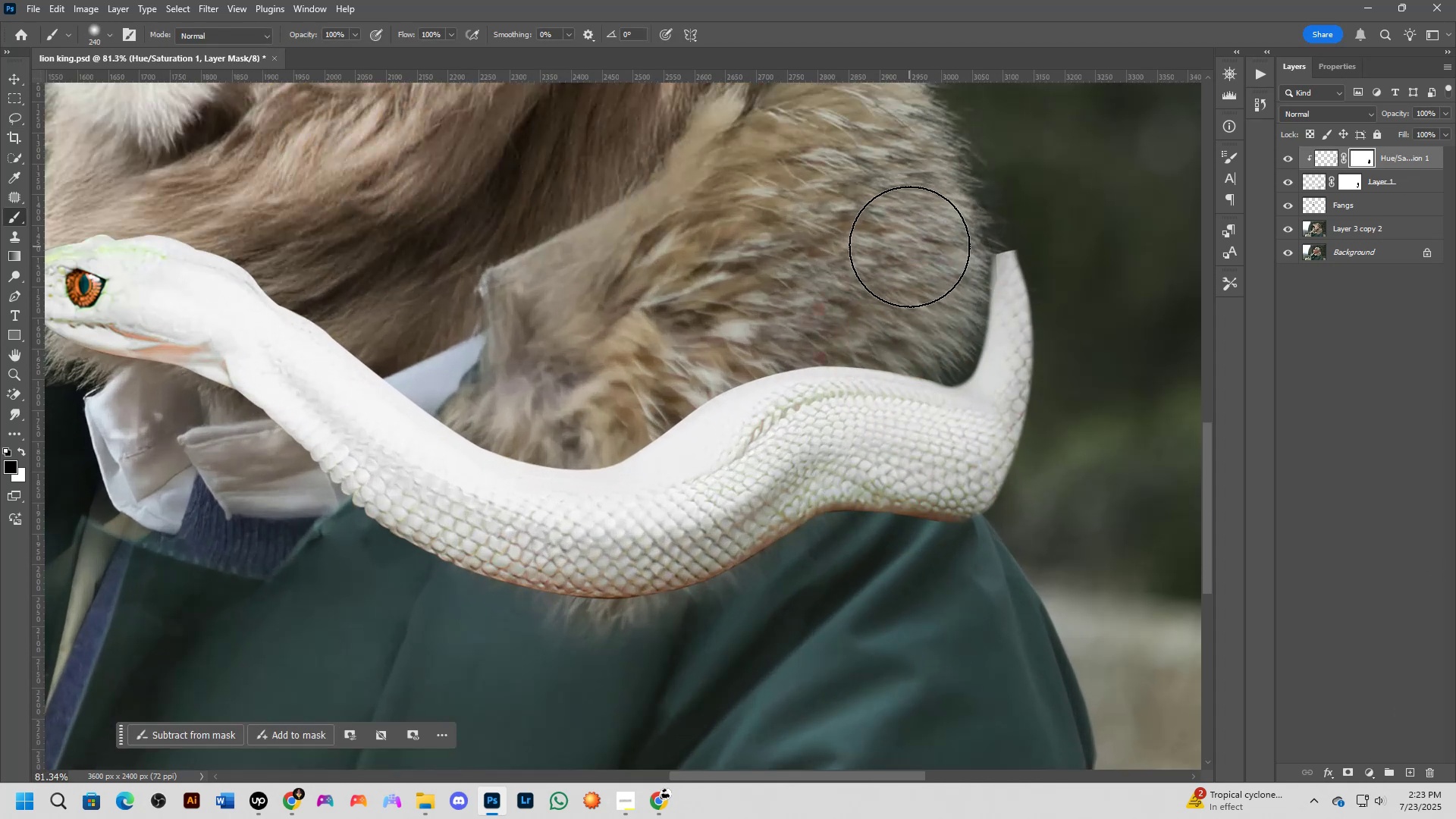 
left_click_drag(start_coordinate=[921, 249], to_coordinate=[927, 266])
 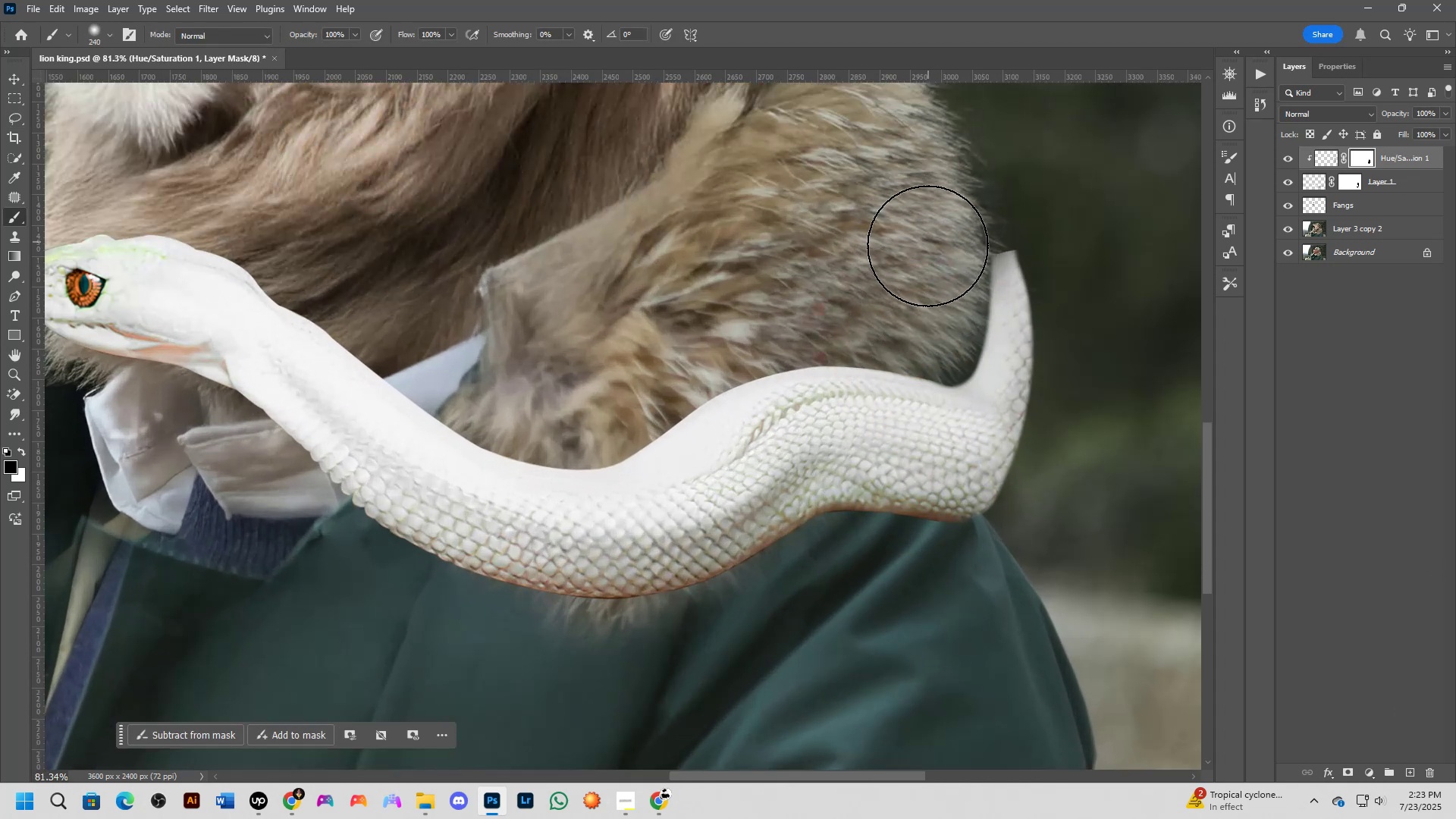 
key(Shift+ShiftLeft)
 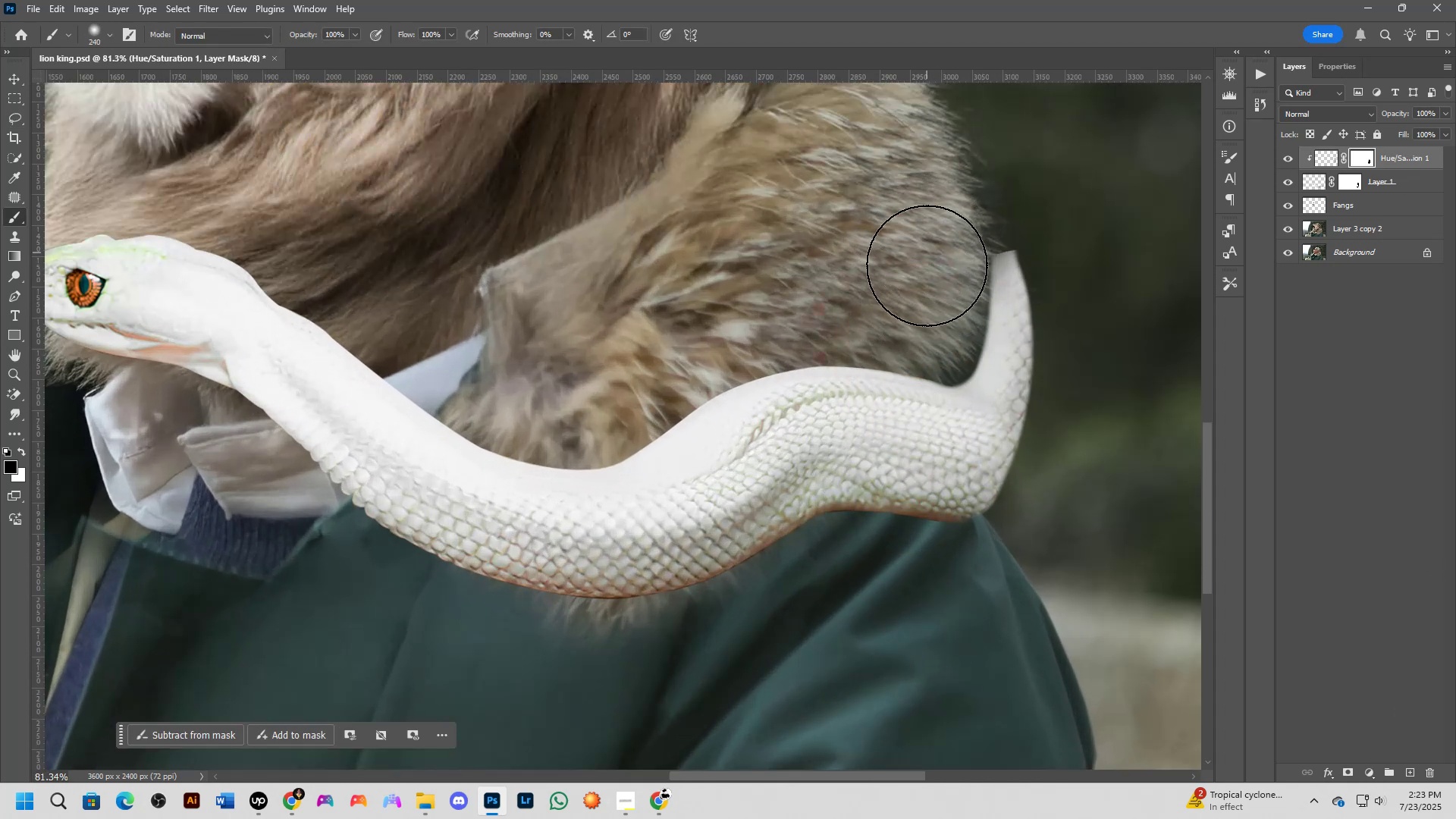 
scroll: coordinate [930, 408], scroll_direction: down, amount: 5.0
 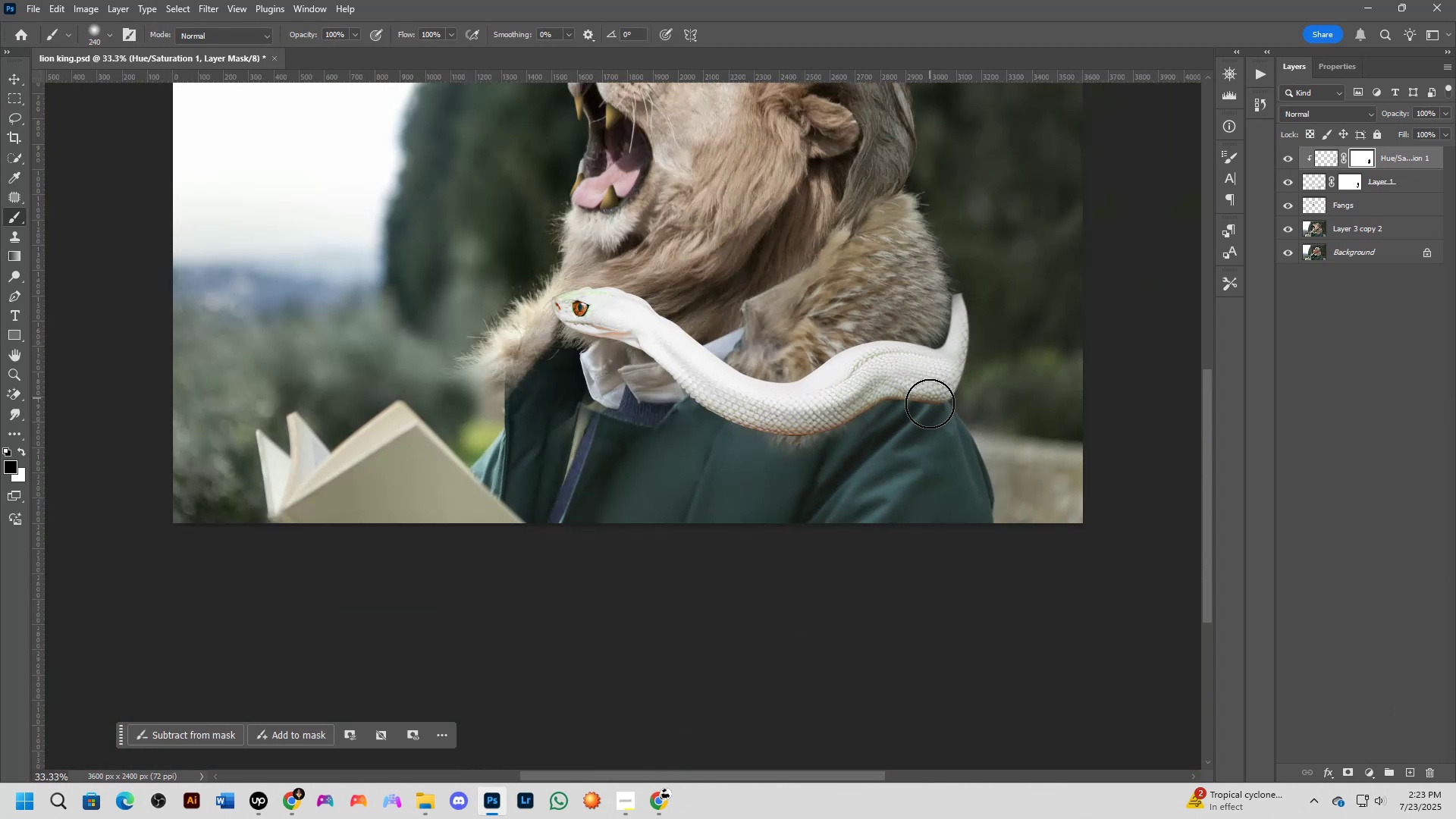 
hold_key(key=Space, duration=0.52)
 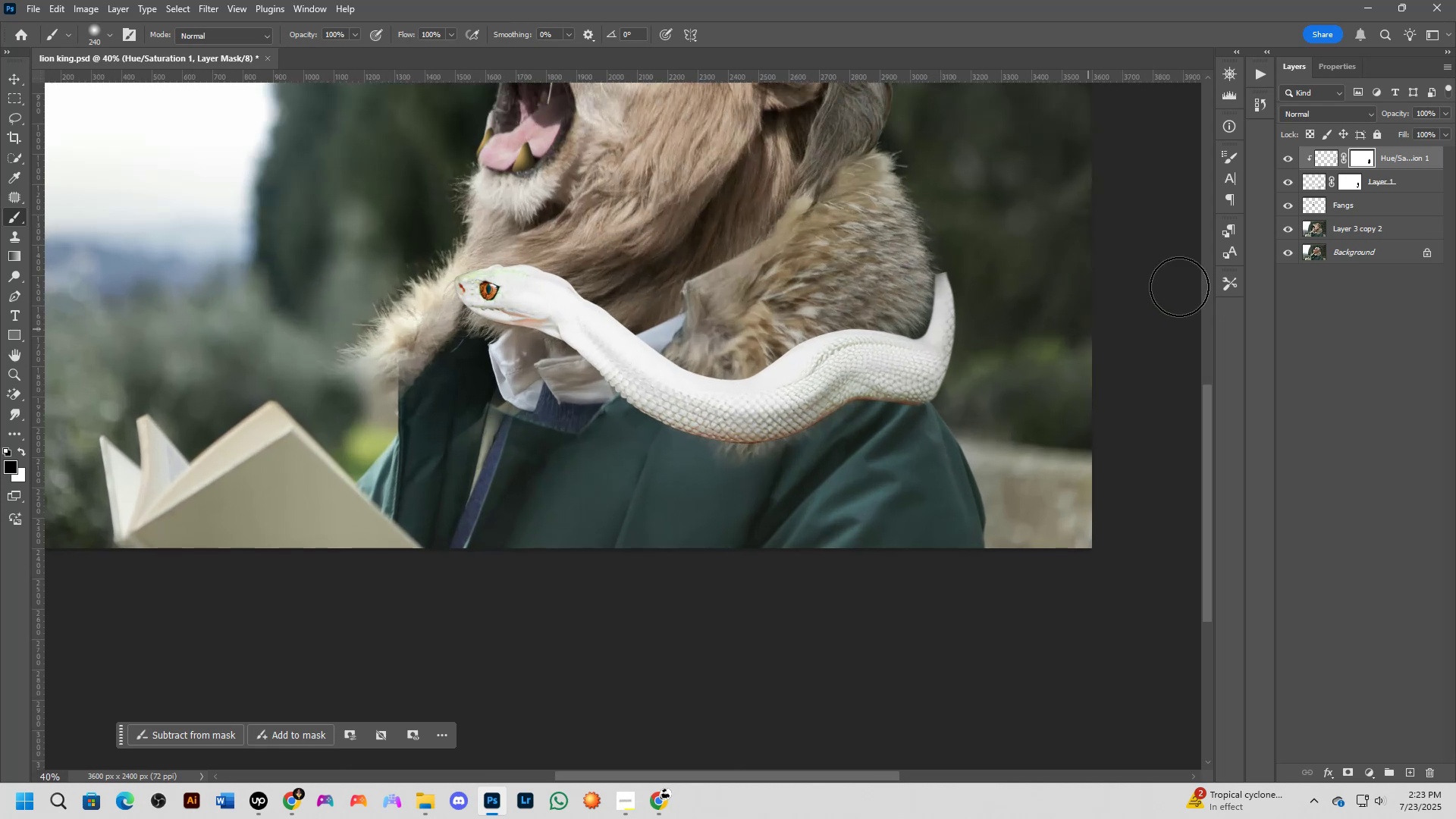 
left_click_drag(start_coordinate=[932, 407], to_coordinate=[930, 420])
 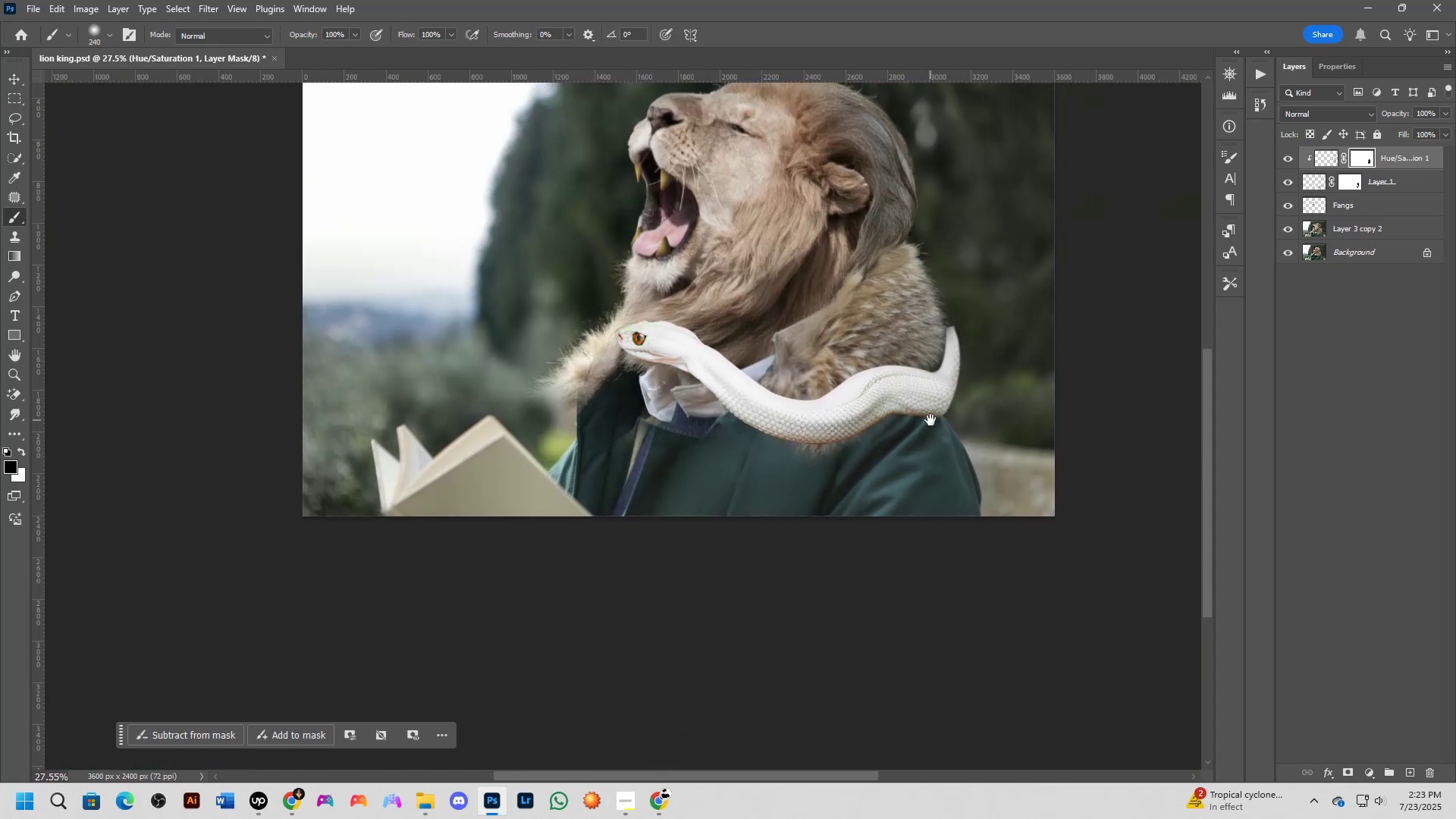 
scroll: coordinate [971, 437], scroll_direction: up, amount: 4.0
 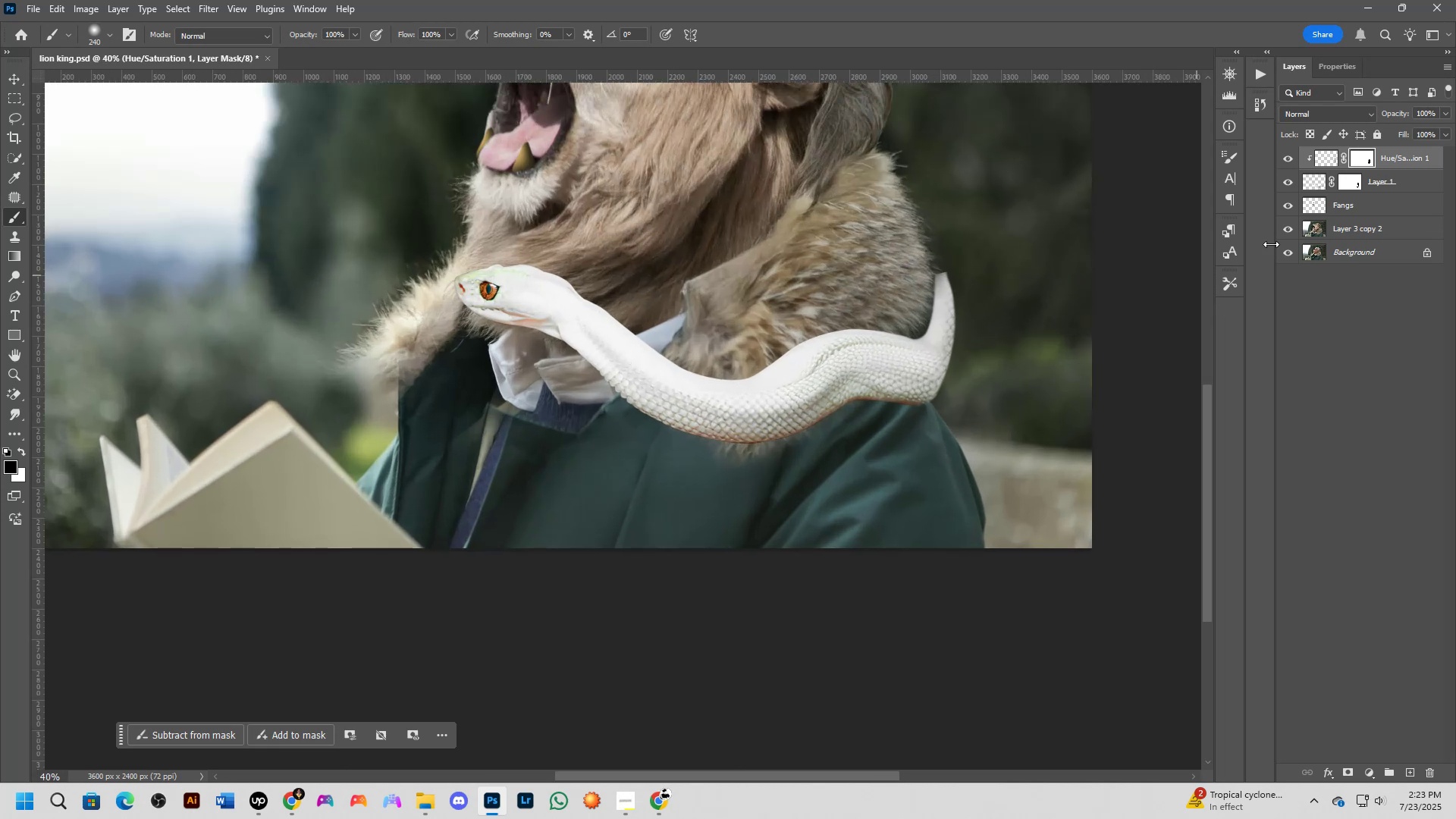 
key(Control+Shift+ShiftLeft)
 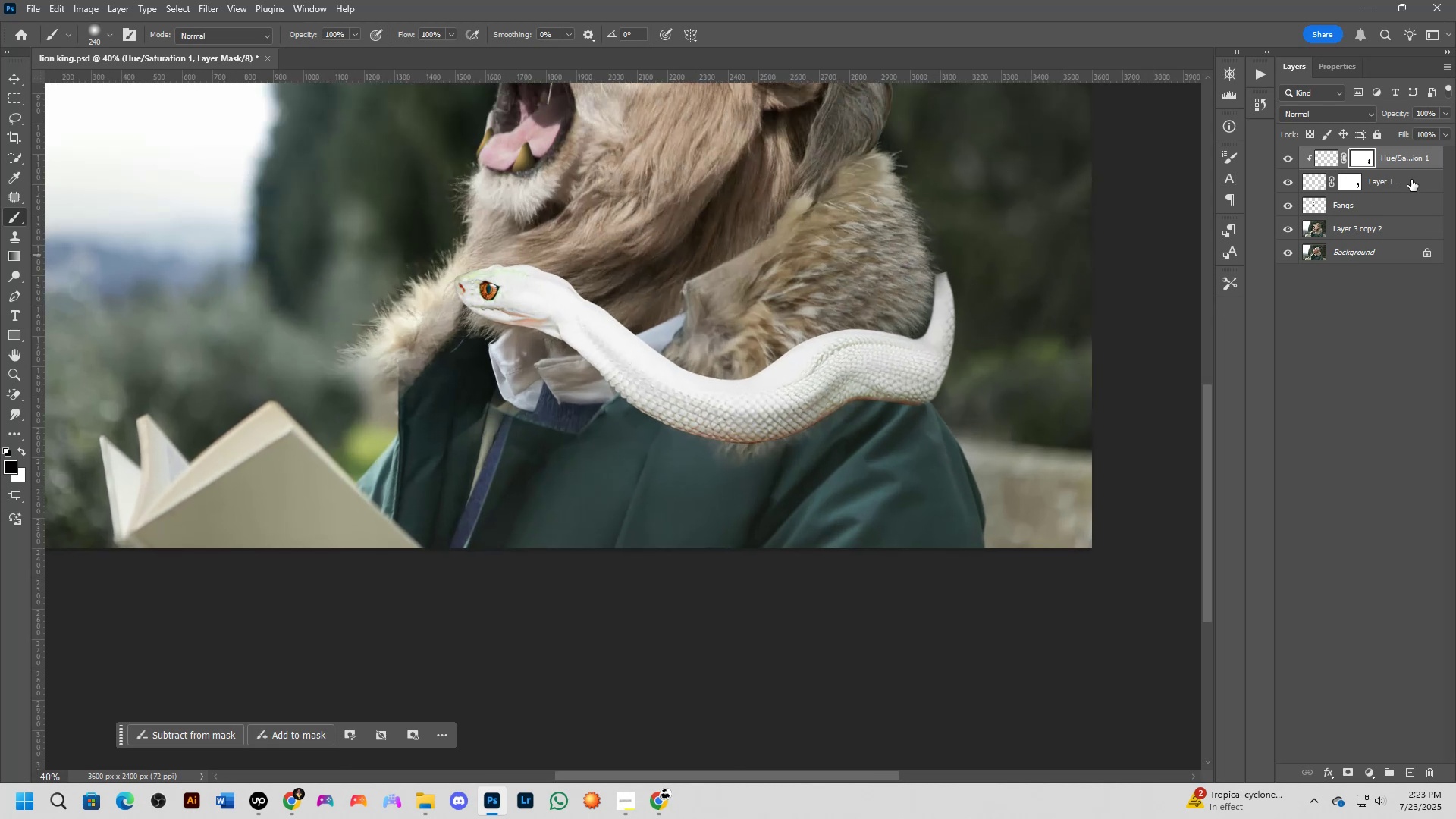 
left_click([1411, 179])
 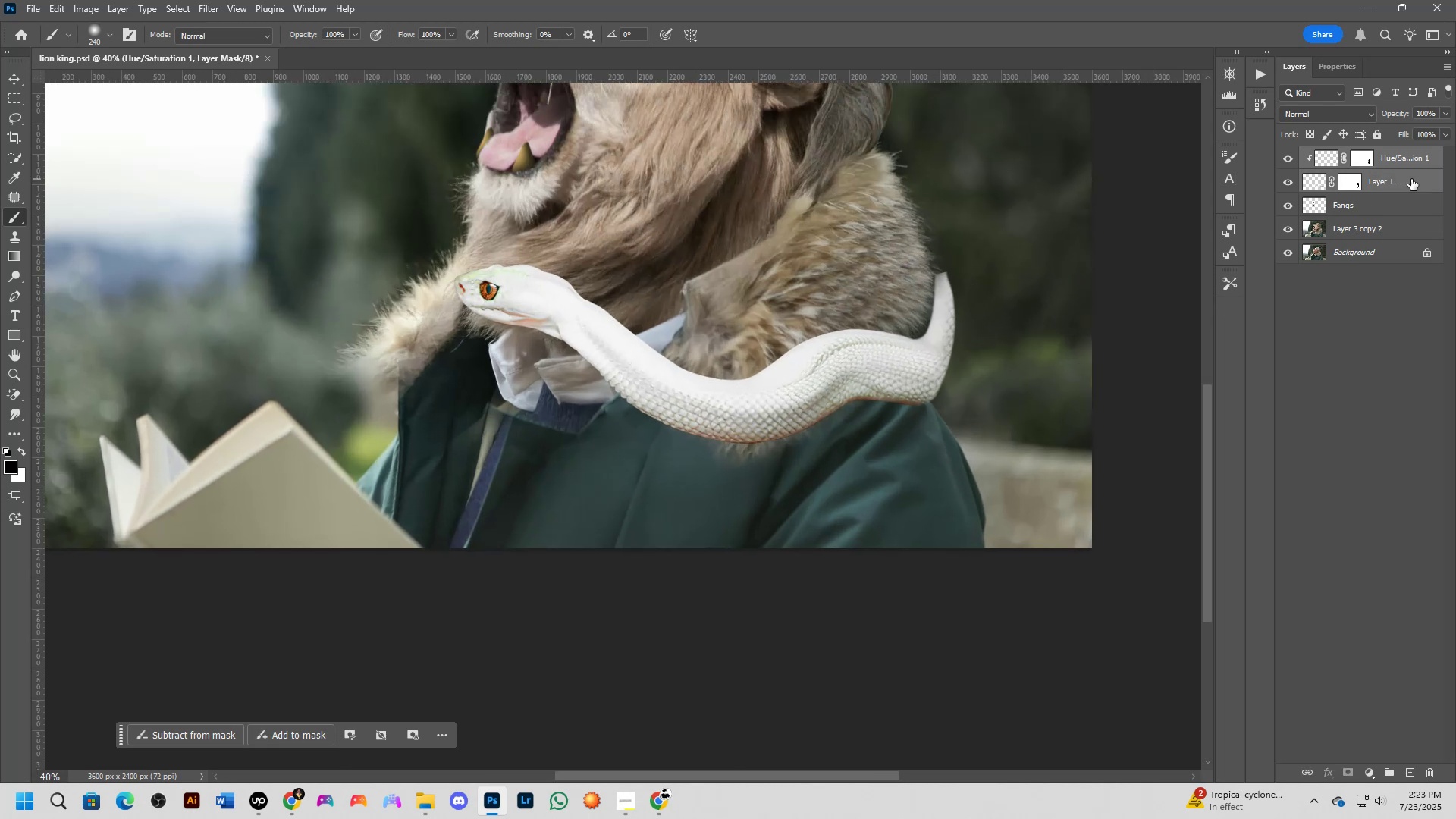 
key(Control+E)
 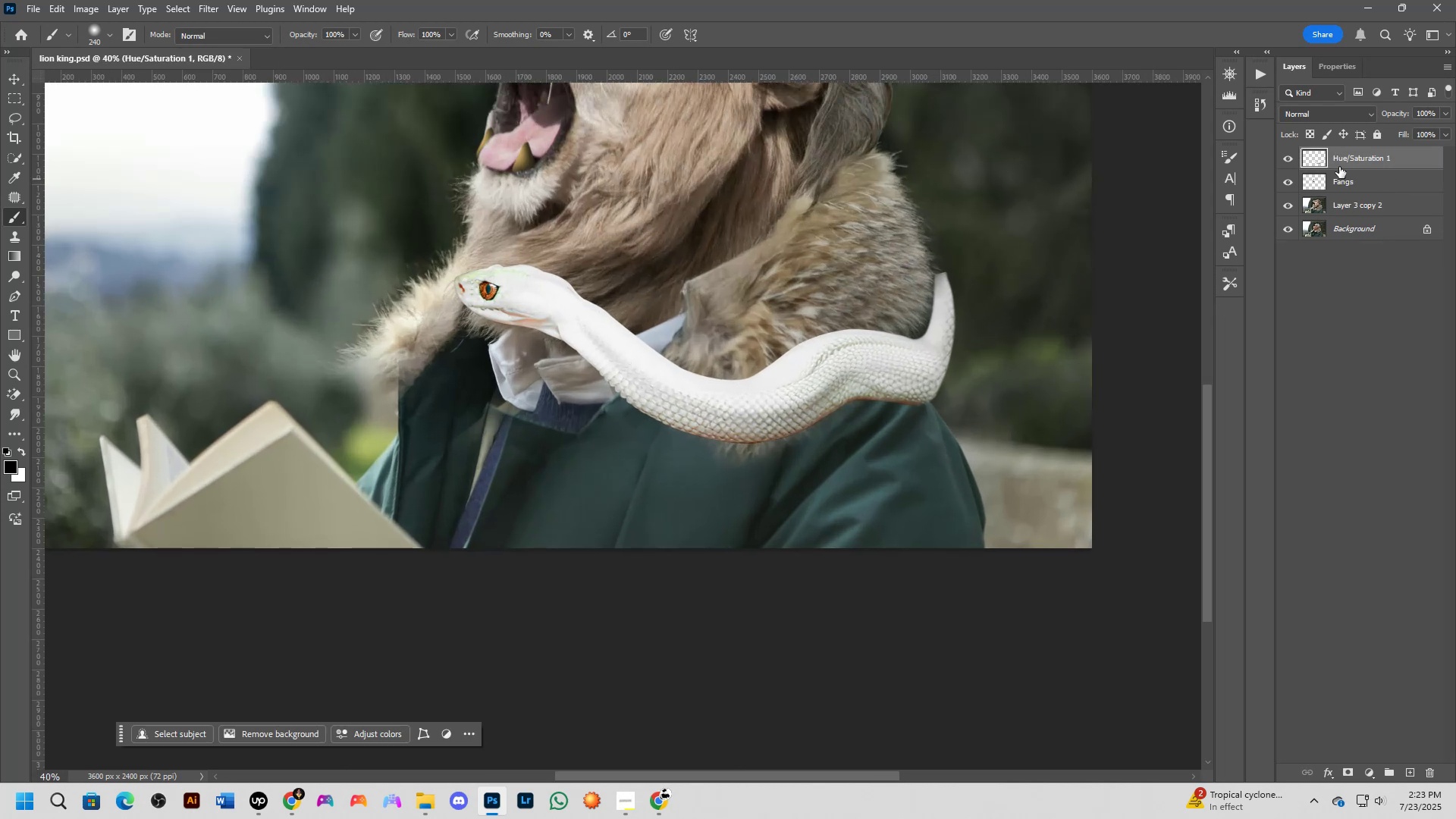 
scroll: coordinate [959, 356], scroll_direction: down, amount: 4.0
 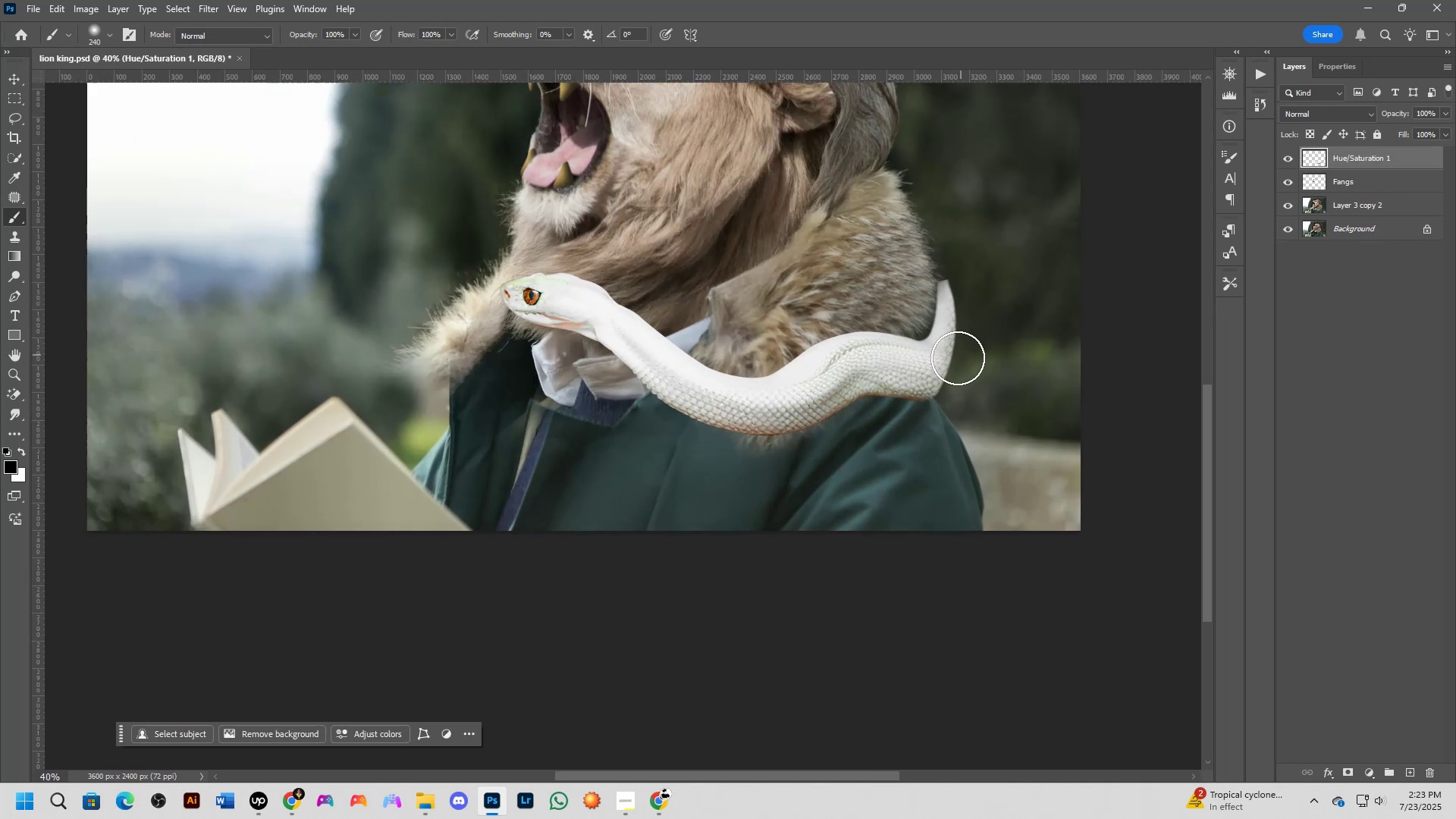 
hold_key(key=Space, duration=0.44)
 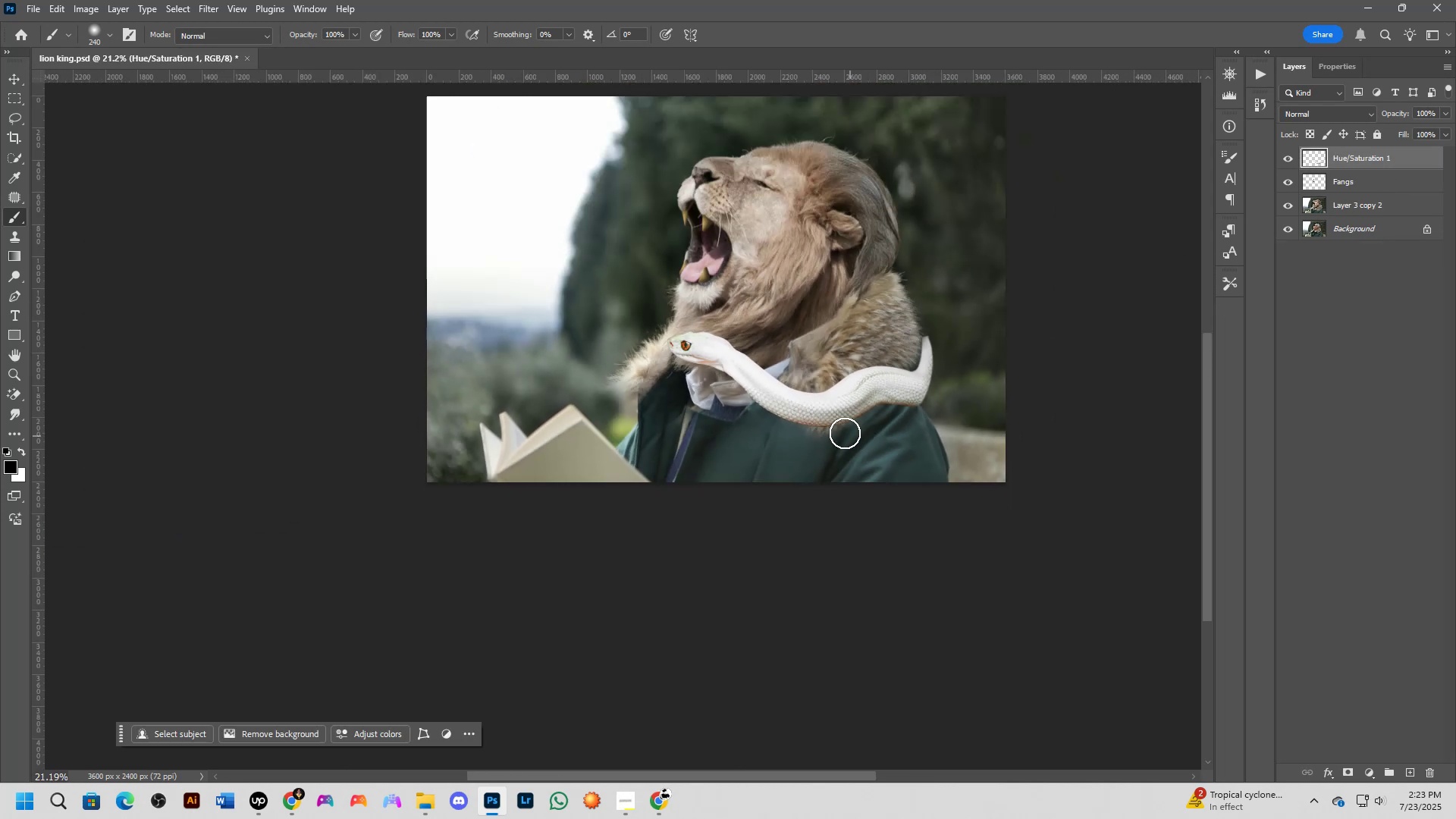 
left_click_drag(start_coordinate=[924, 435], to_coordinate=[923, 441])
 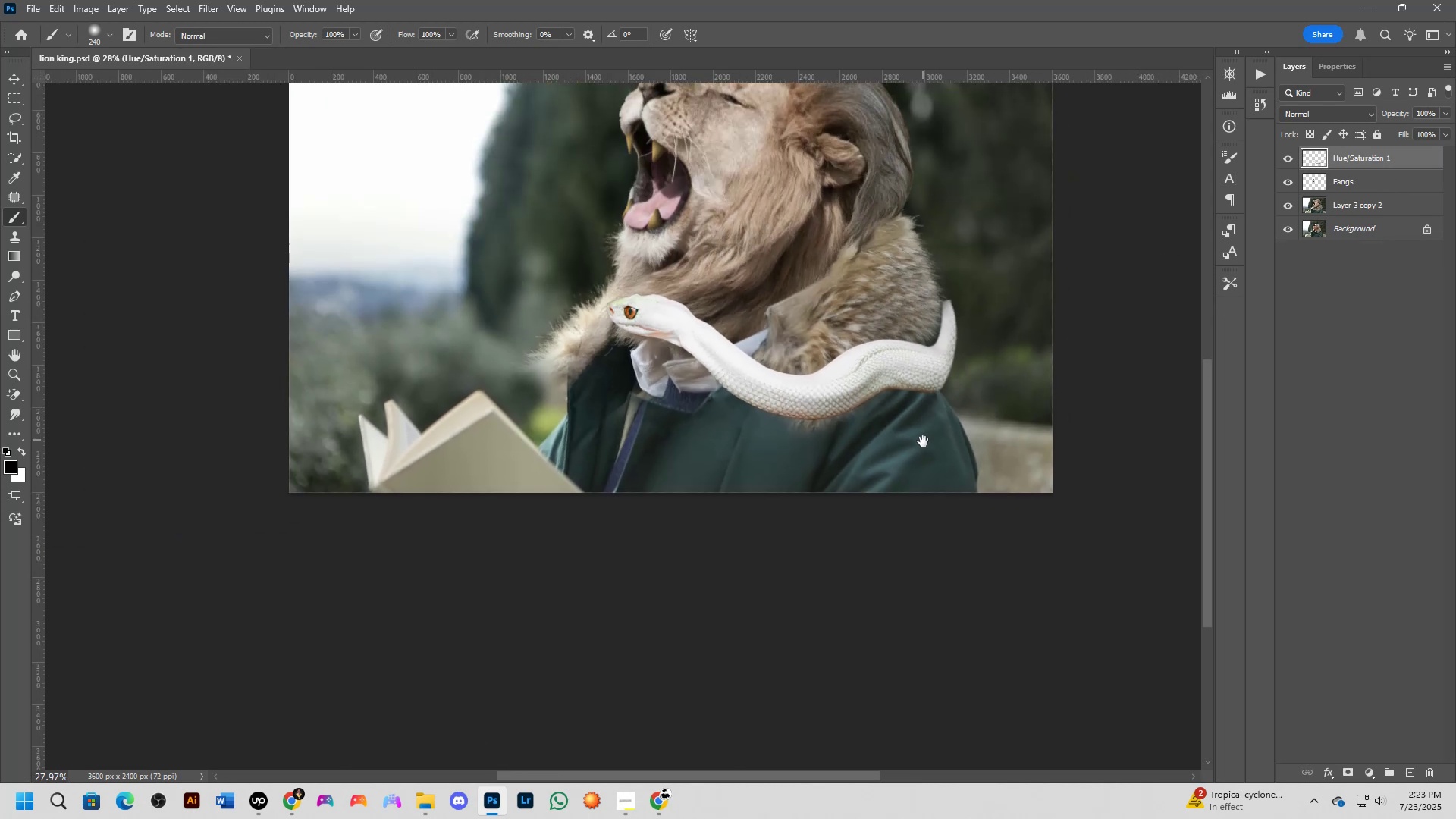 
scroll: coordinate [860, 434], scroll_direction: down, amount: 3.0
 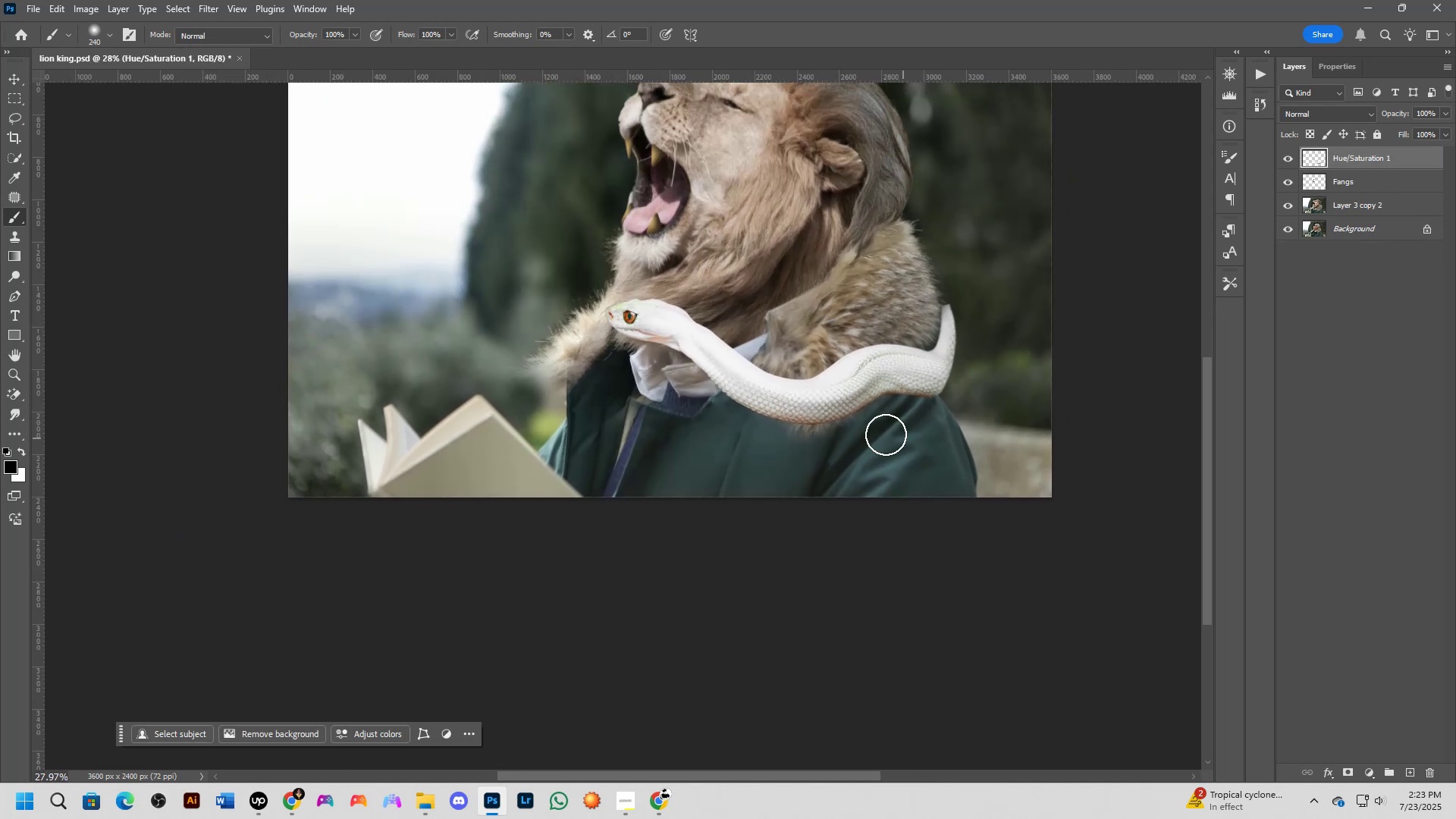 
hold_key(key=Space, duration=0.43)
 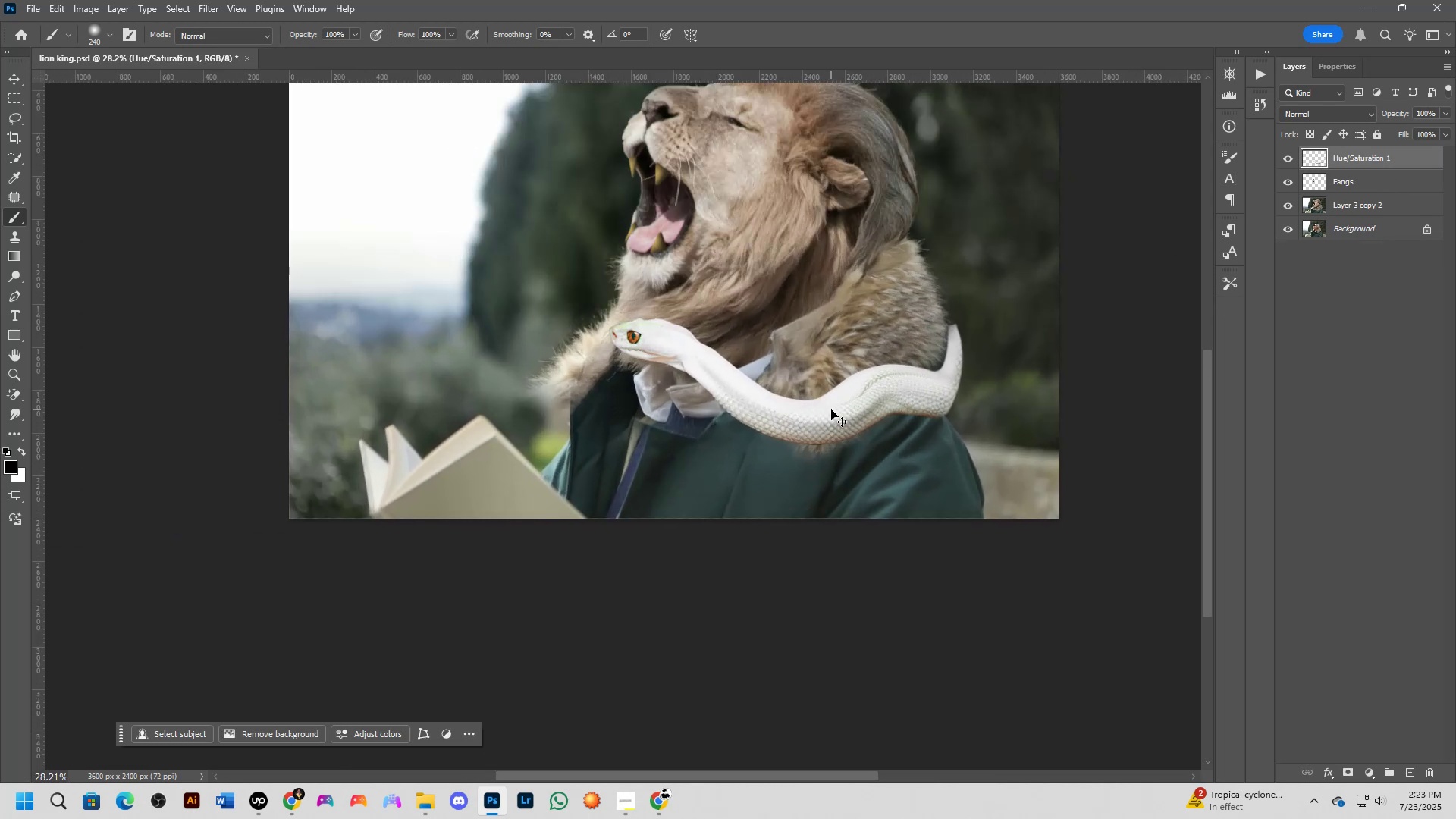 
left_click_drag(start_coordinate=[839, 400], to_coordinate=[837, 410])
 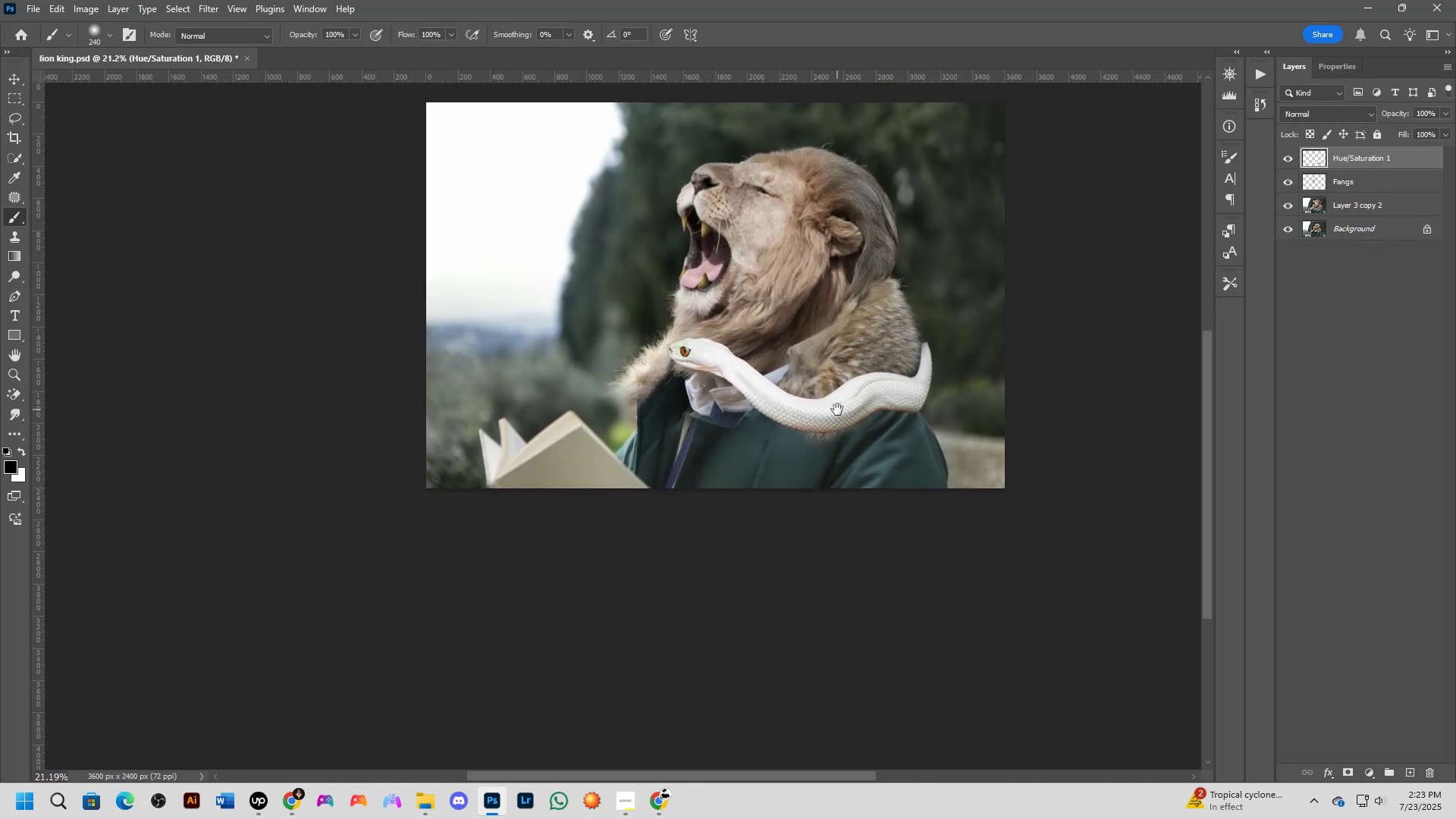 
scroll: coordinate [832, 410], scroll_direction: up, amount: 3.0
 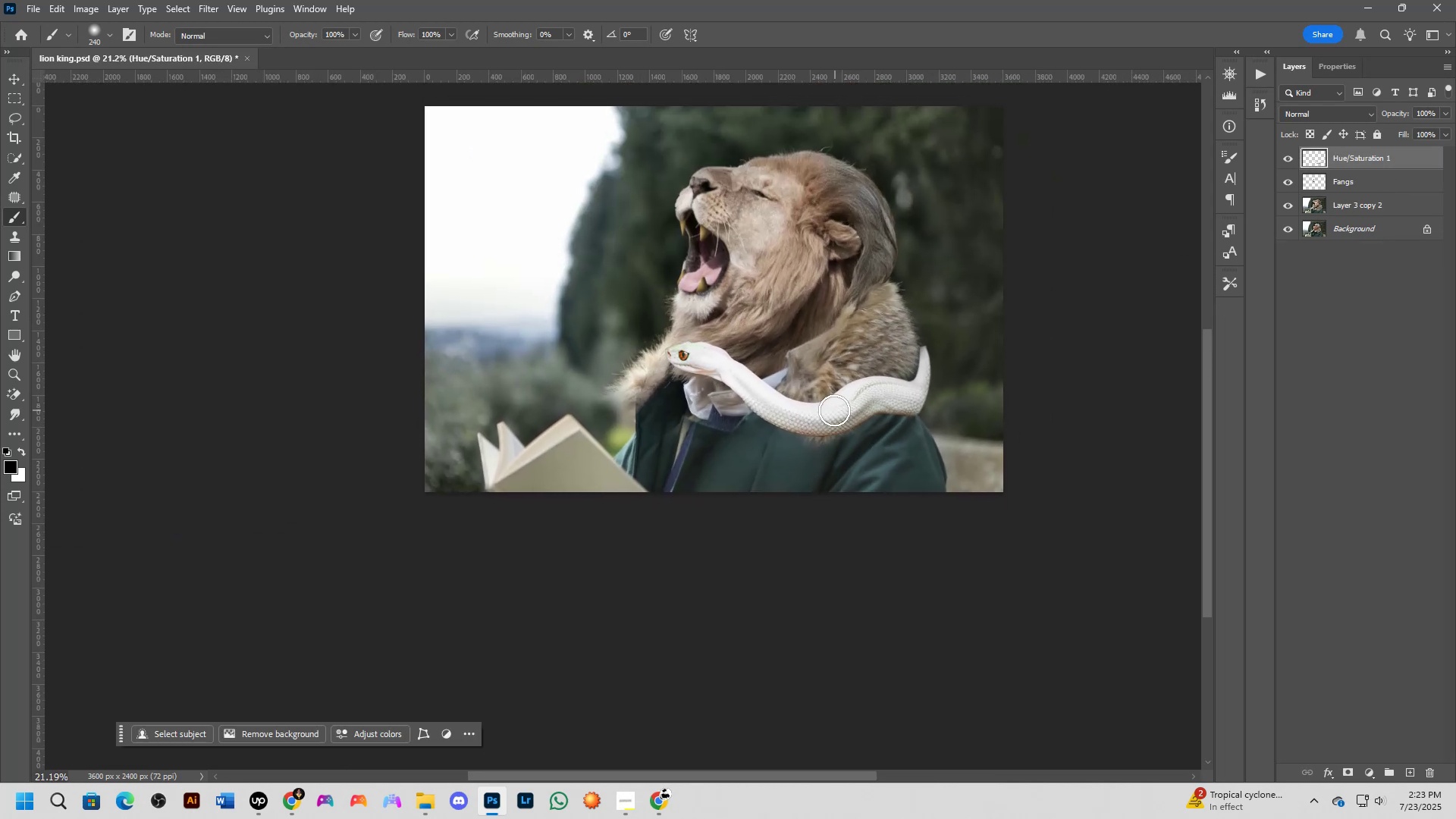 
hold_key(key=ControlLeft, duration=1.52)
left_click_drag(start_coordinate=[831, 410], to_coordinate=[826, 401])
 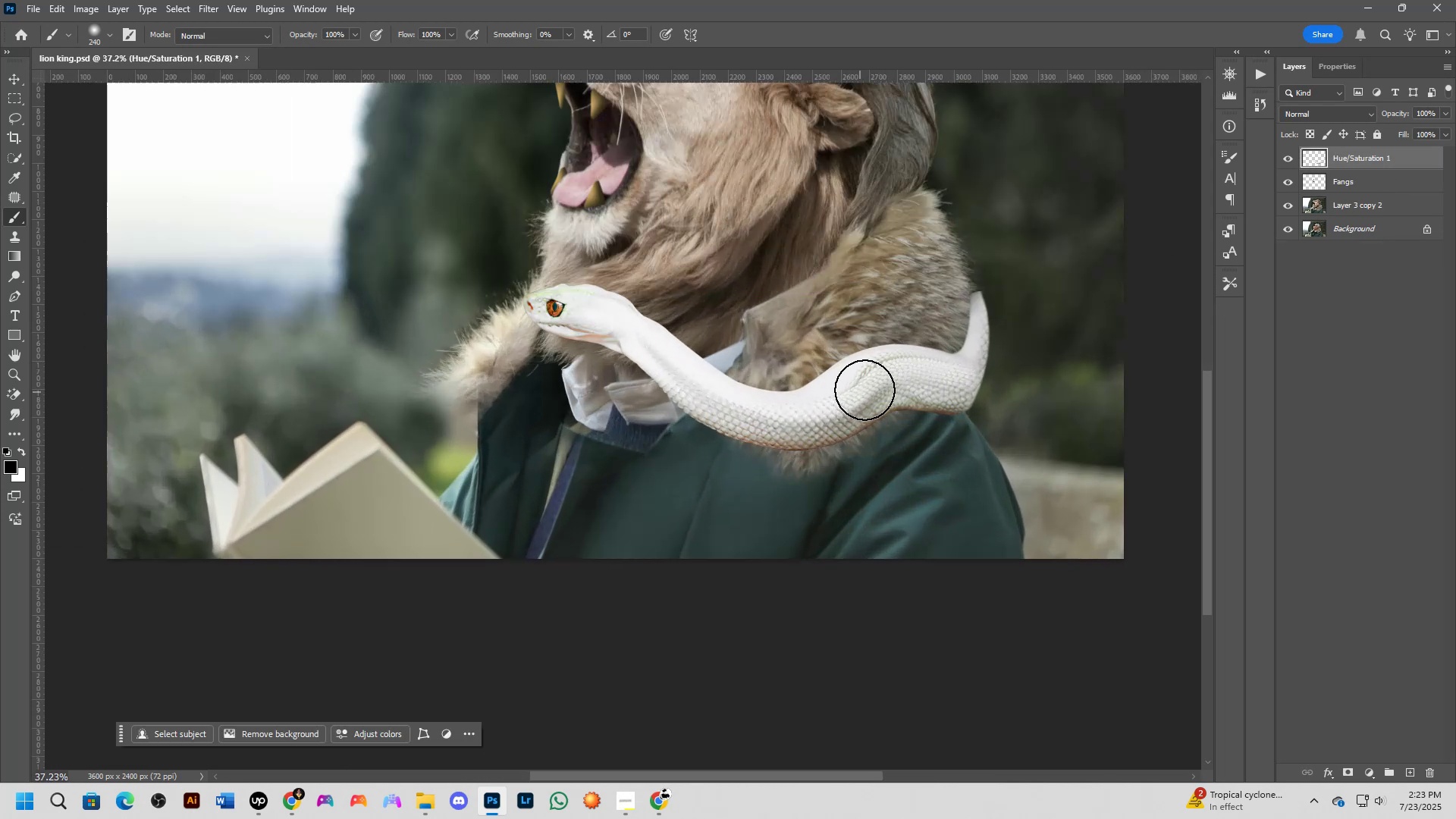 
hold_key(key=ControlLeft, duration=1.36)
 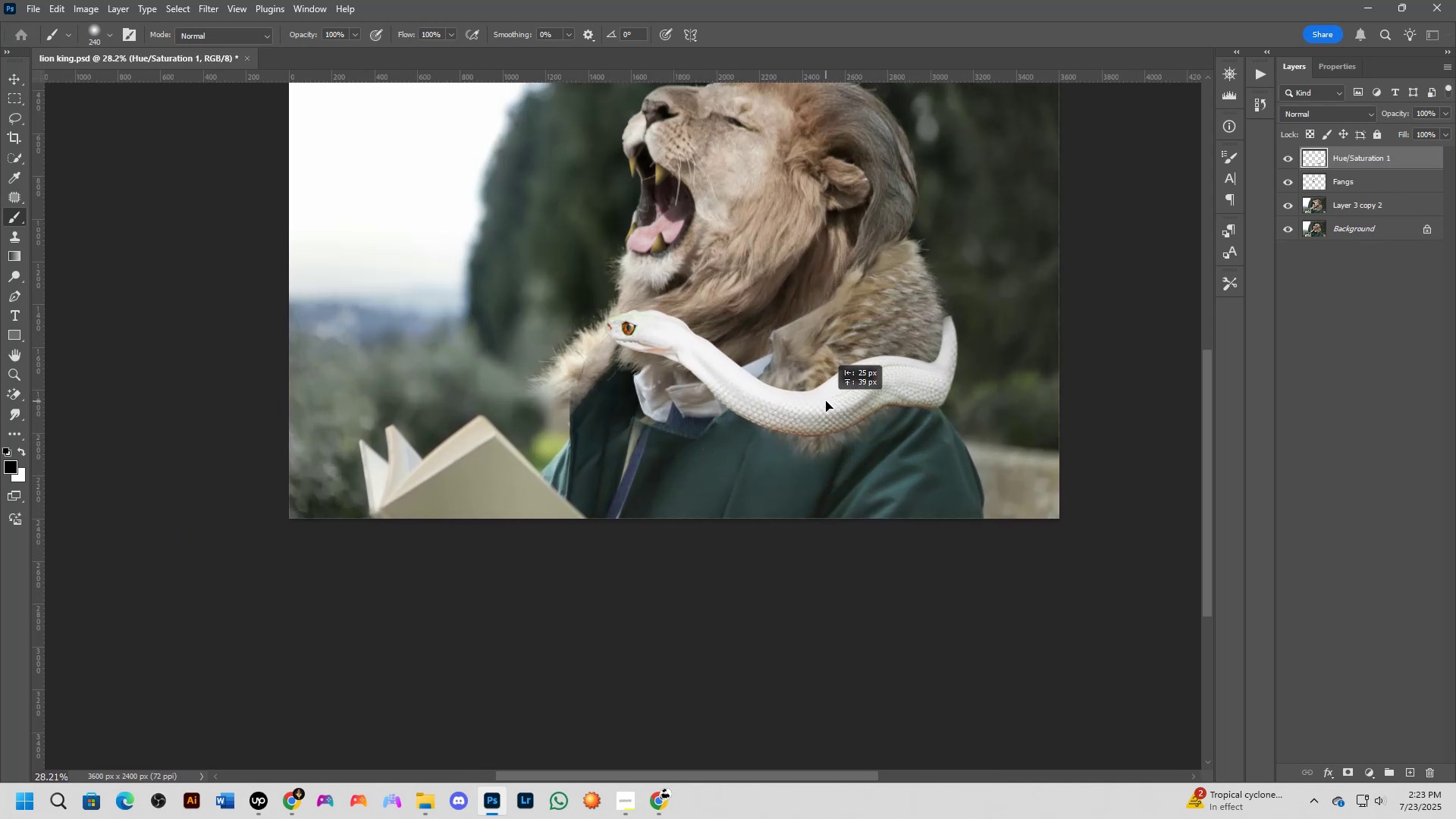 
scroll: coordinate [965, 372], scroll_direction: up, amount: 8.0
 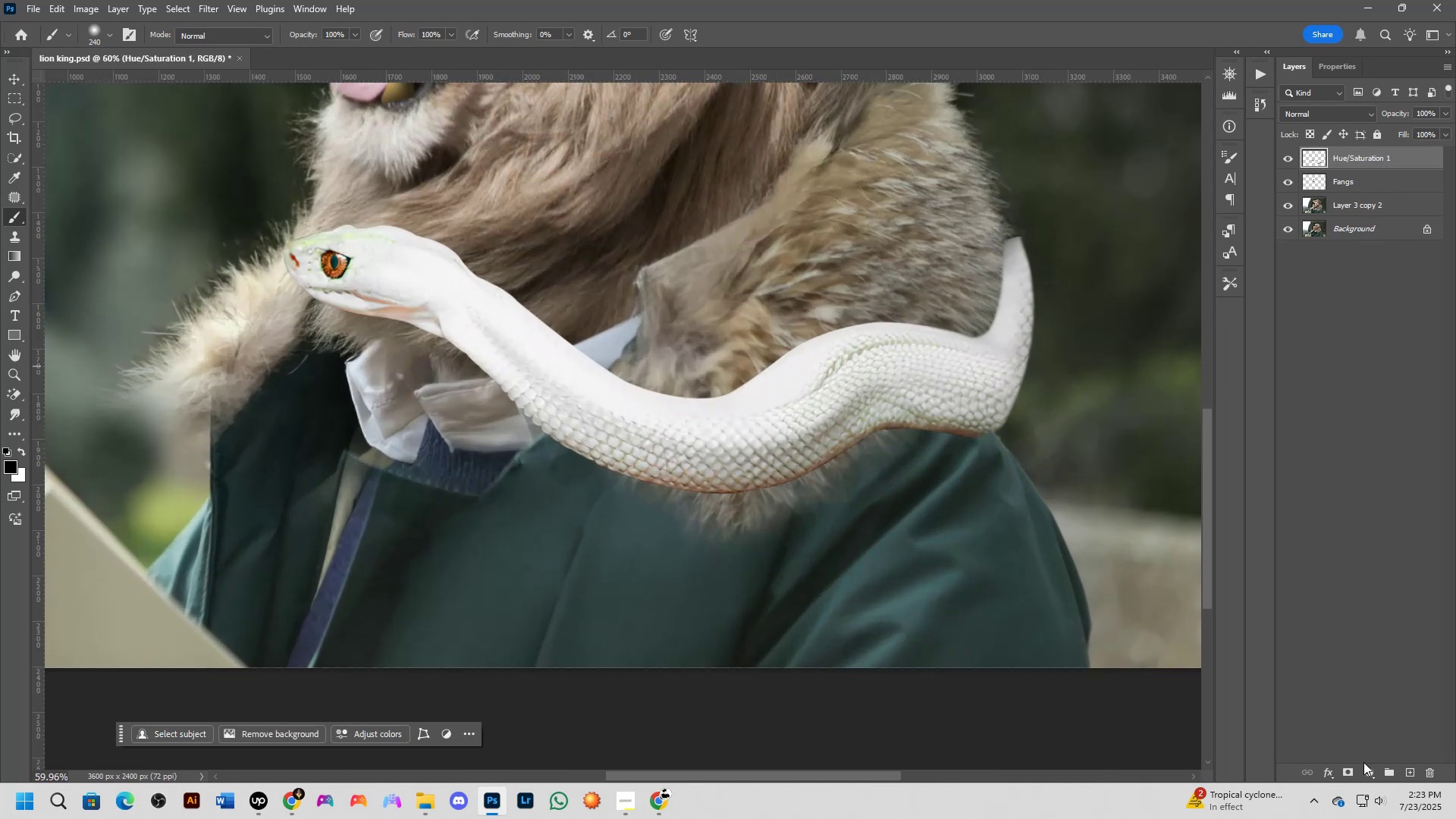 
left_click([1349, 767])
 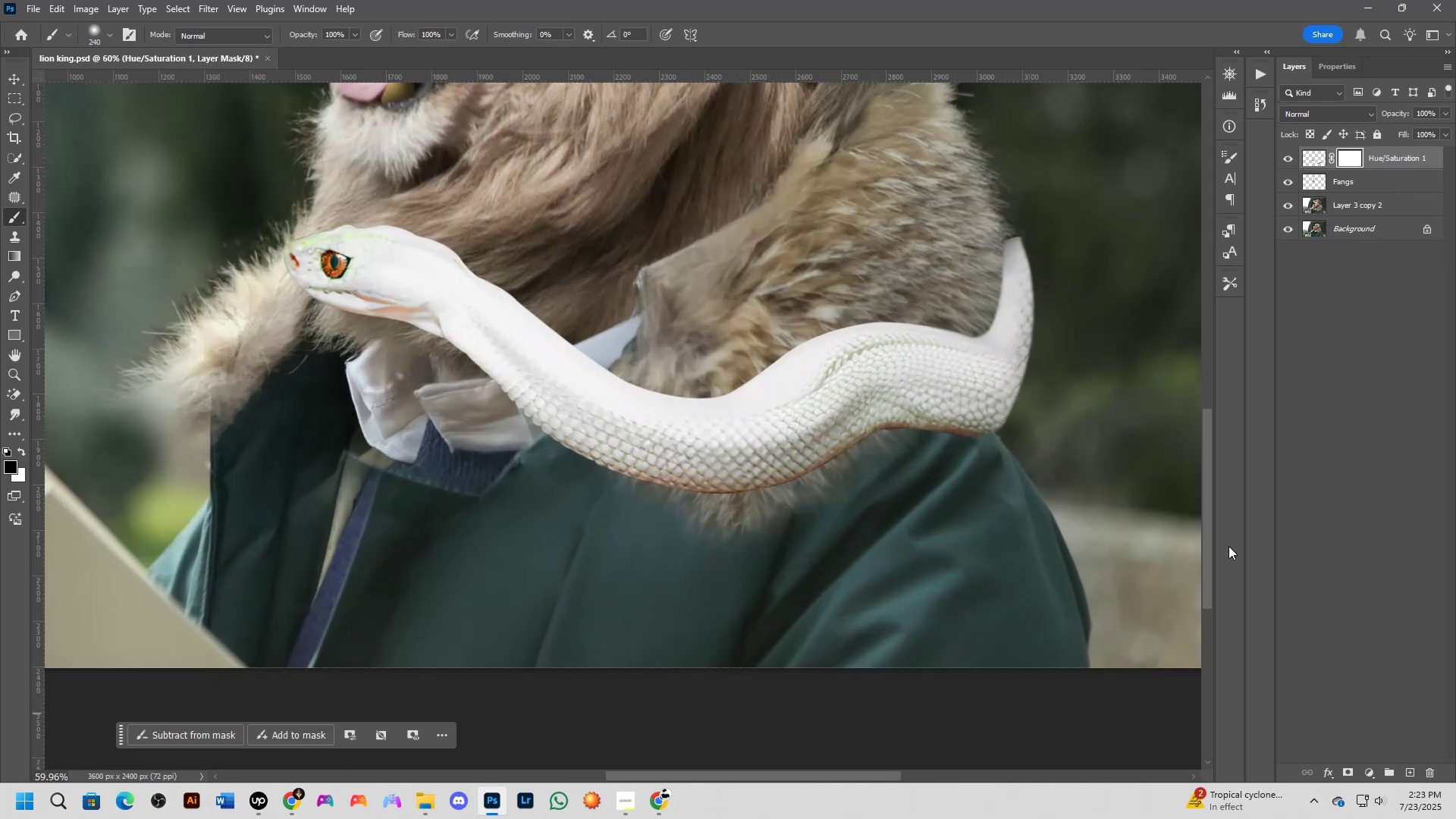 
key(Alt+AltLeft)
 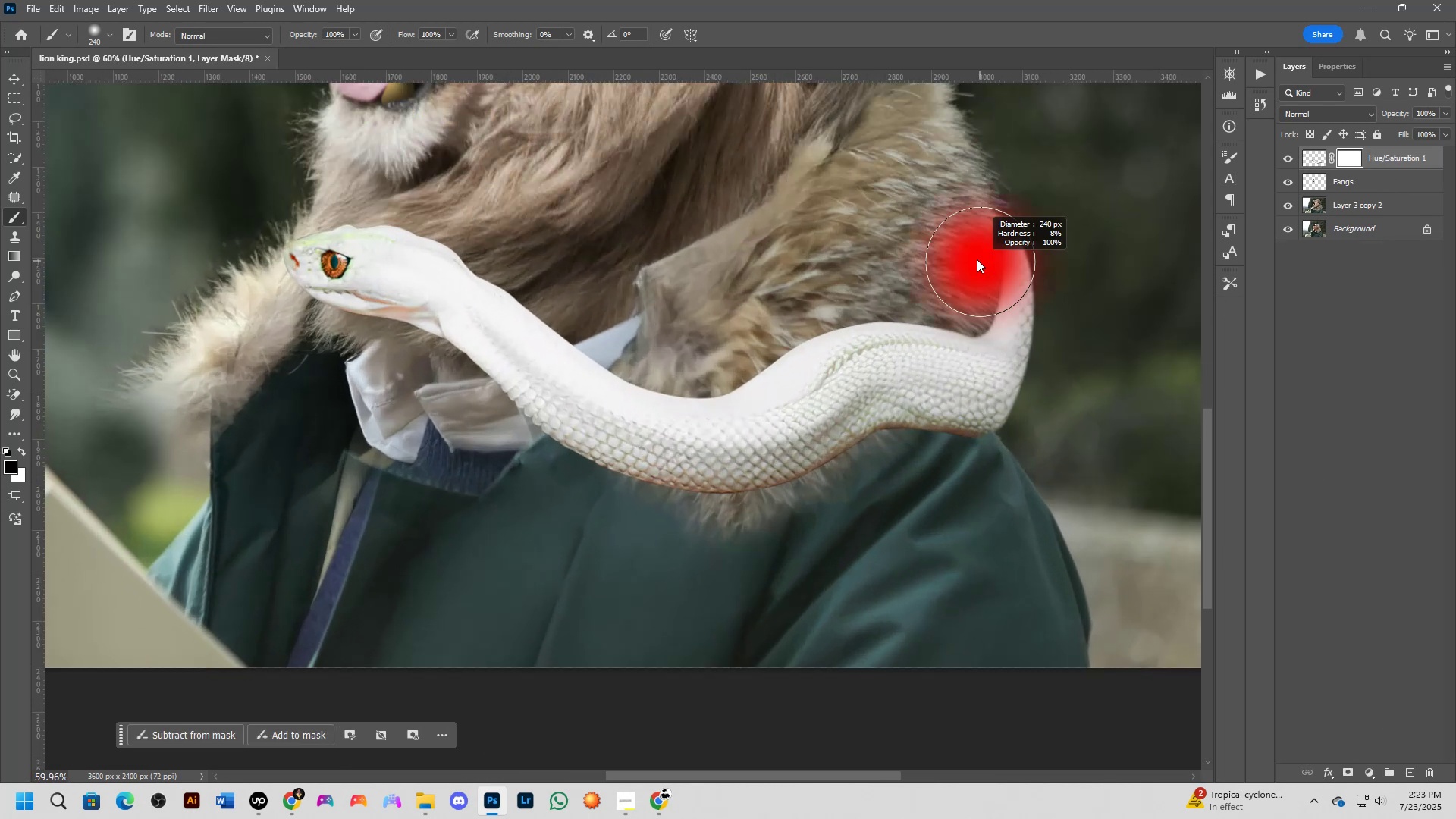 
type(xx)
 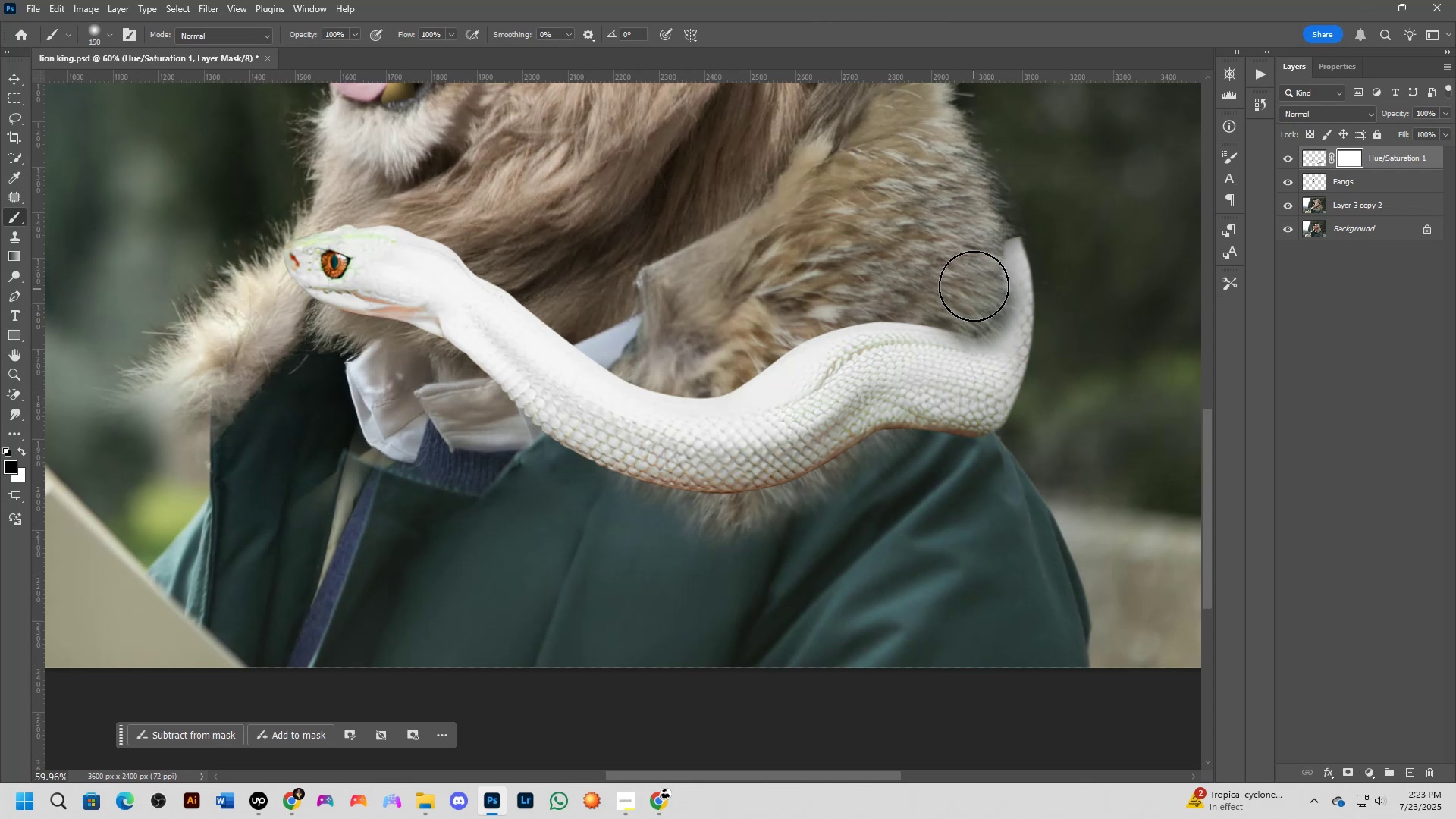 
left_click_drag(start_coordinate=[960, 304], to_coordinate=[968, 284])
 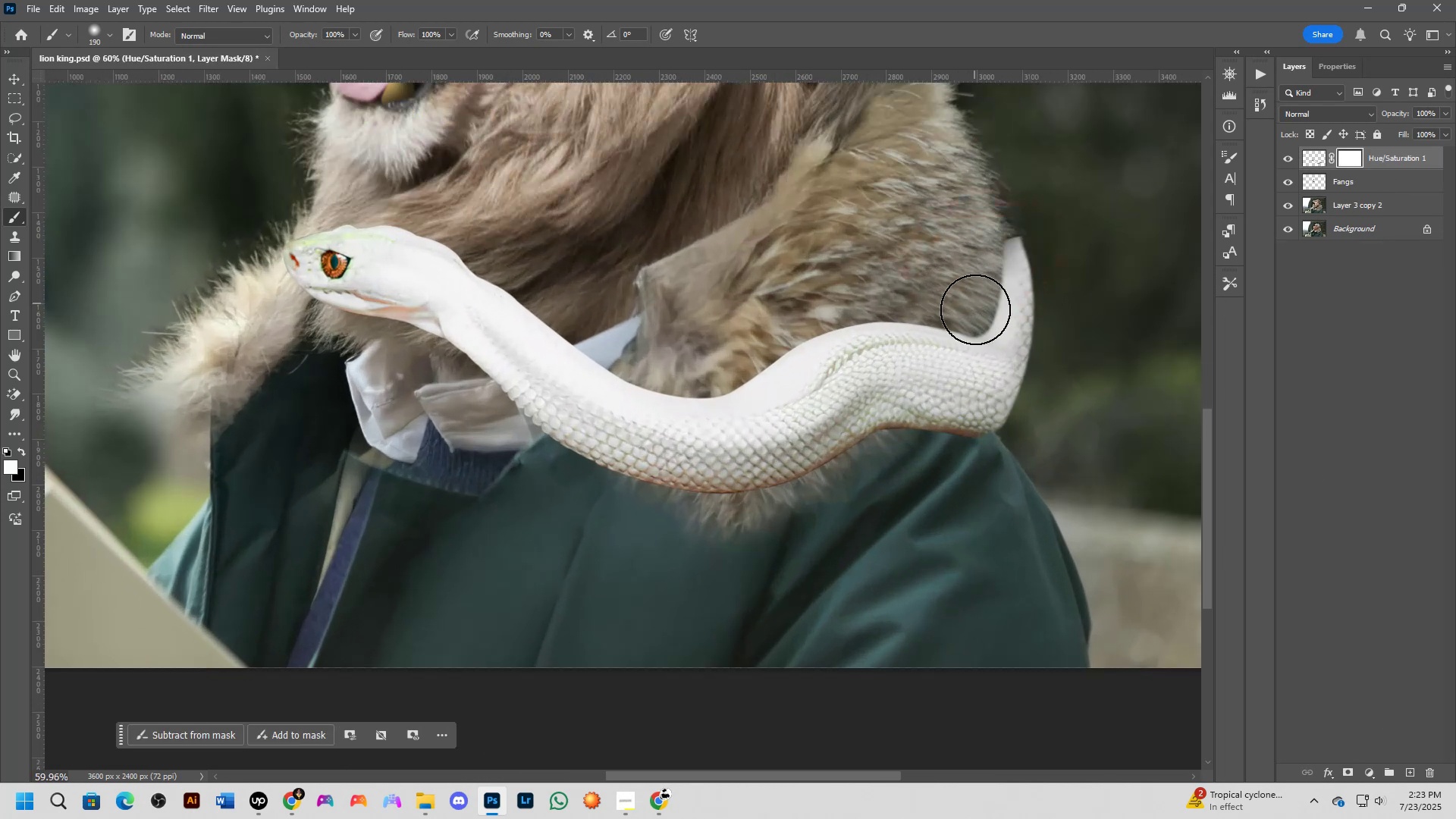 
left_click_drag(start_coordinate=[974, 307], to_coordinate=[974, 220])
 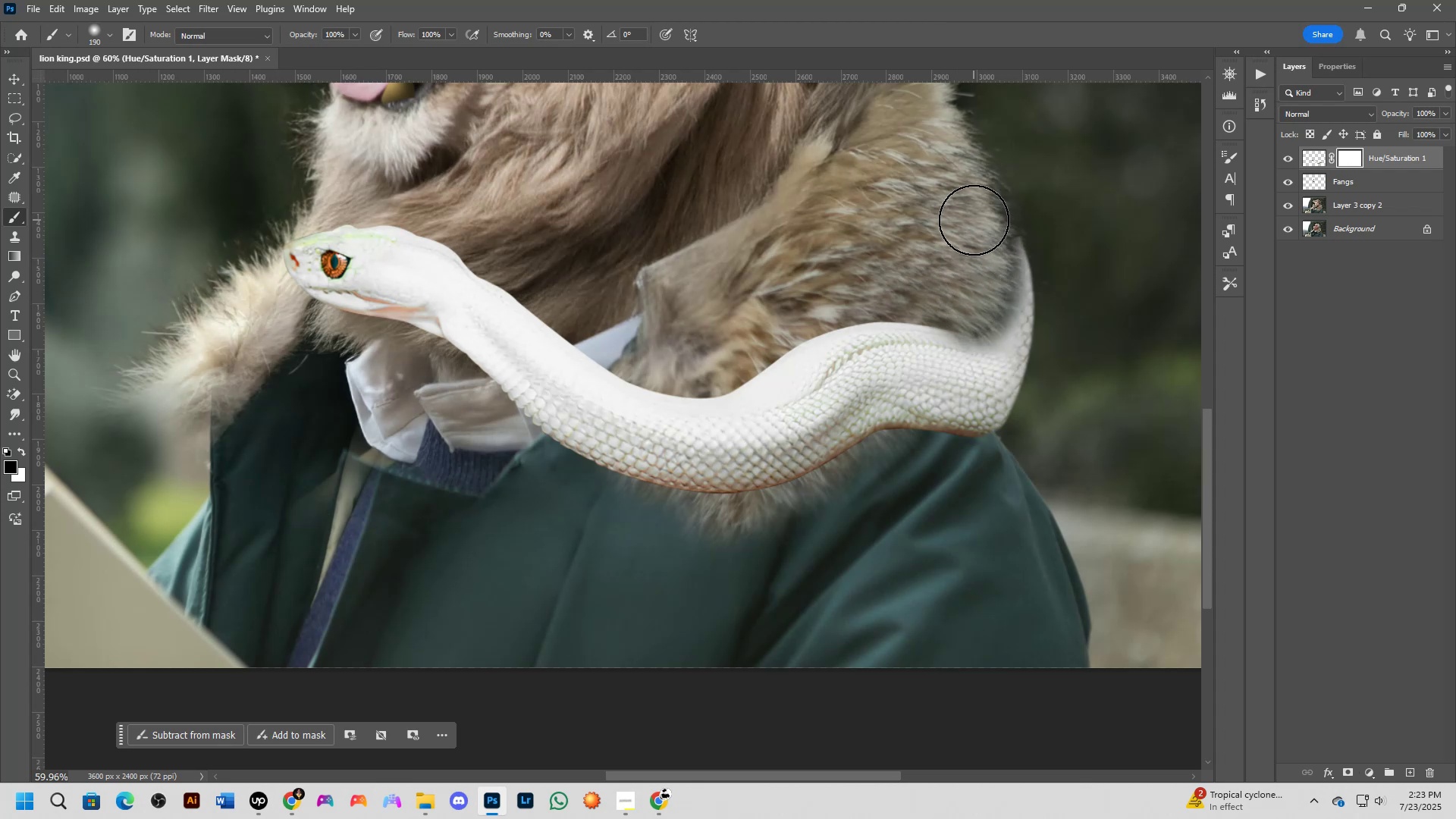 
key(Control+ControlLeft)
 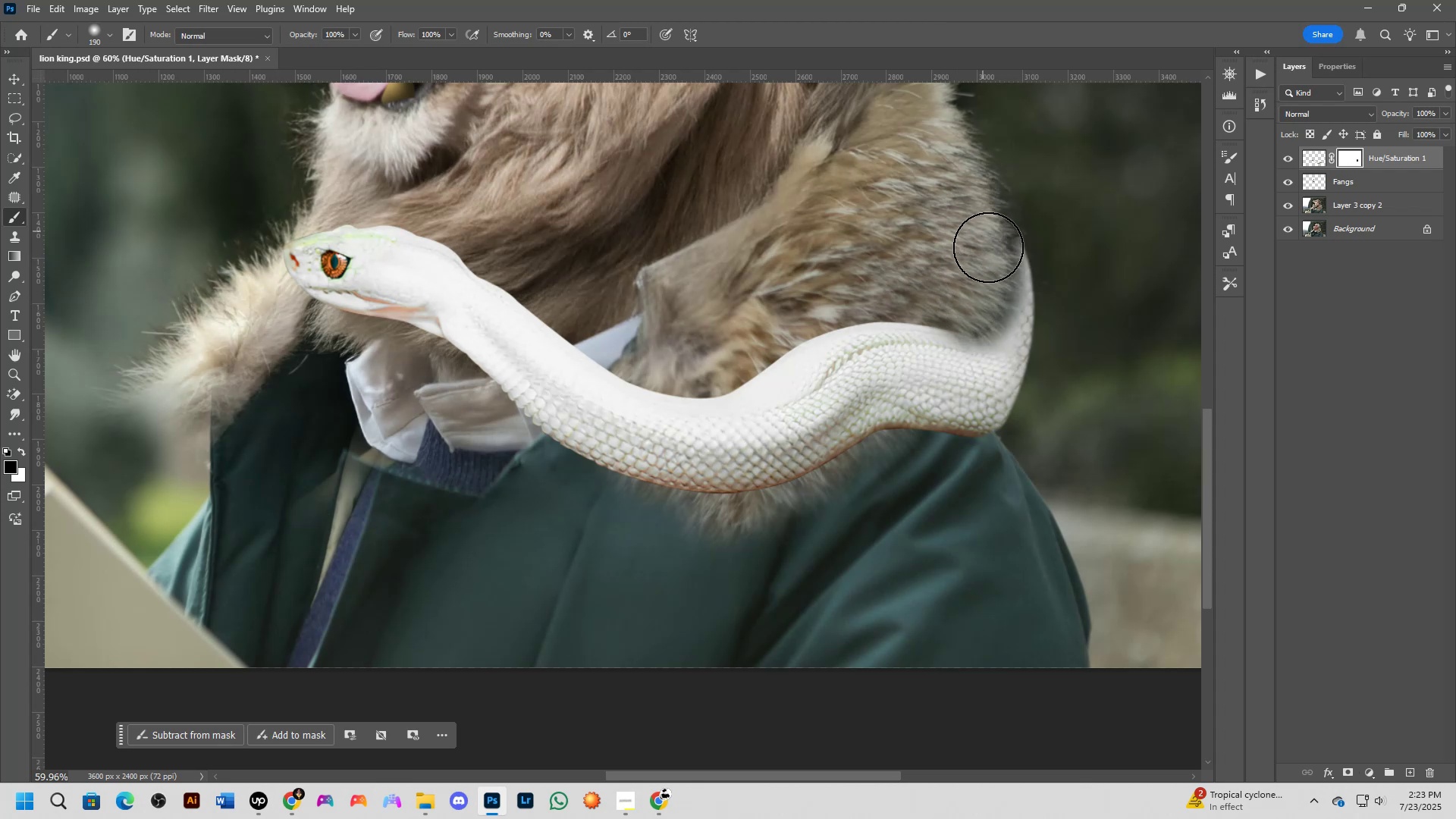 
key(Control+Z)
 